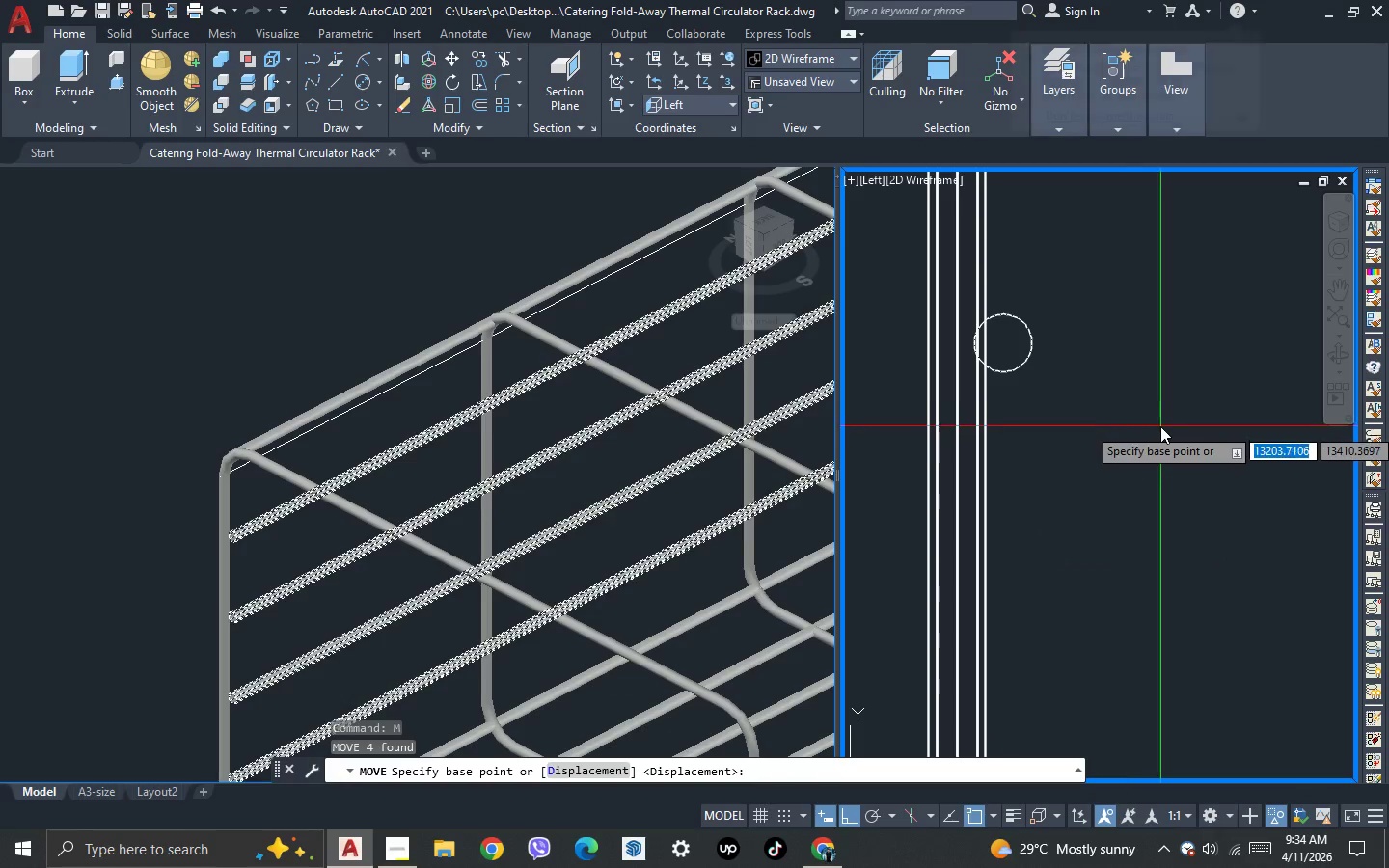 
key(3)
 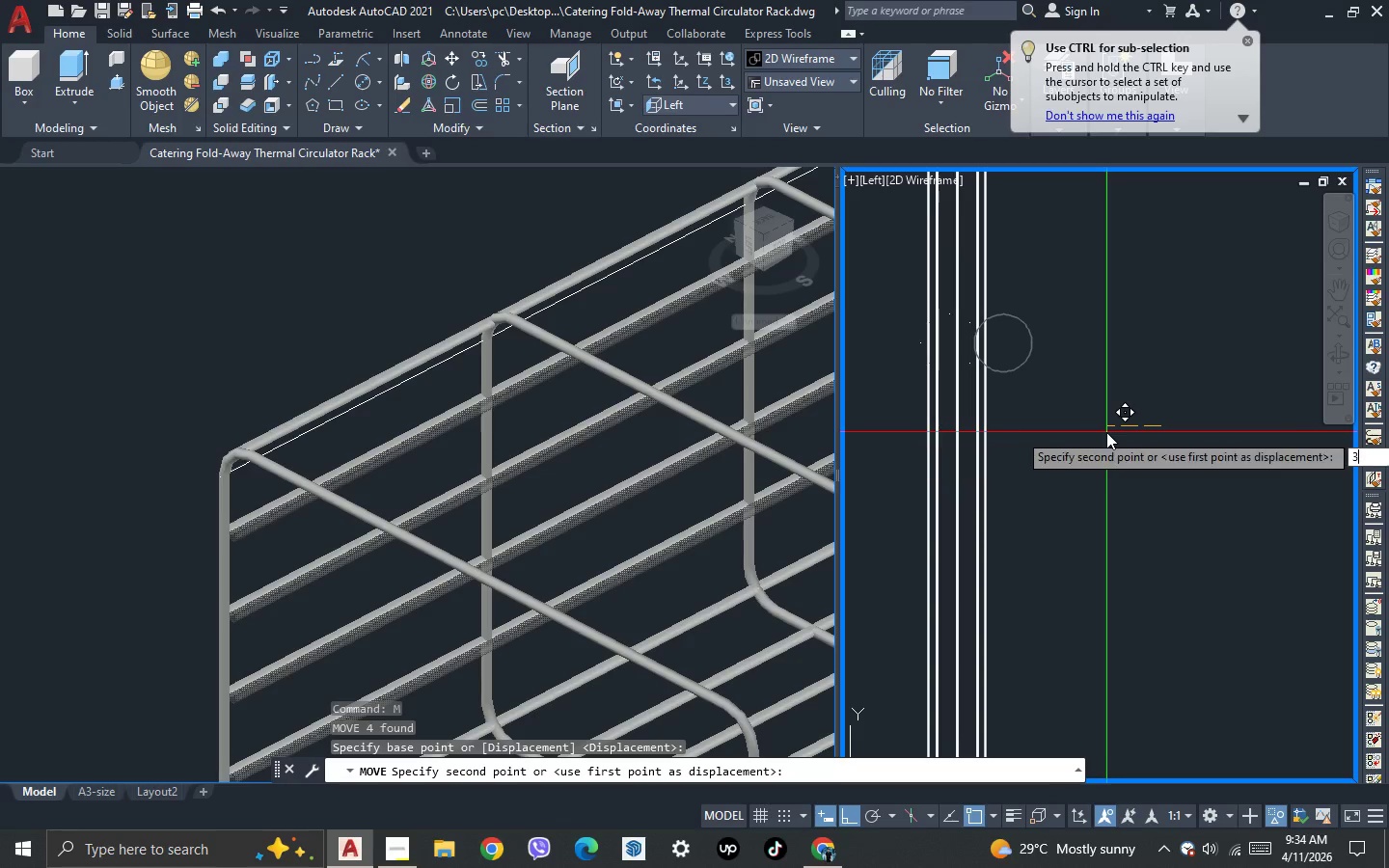 
key(Period)
 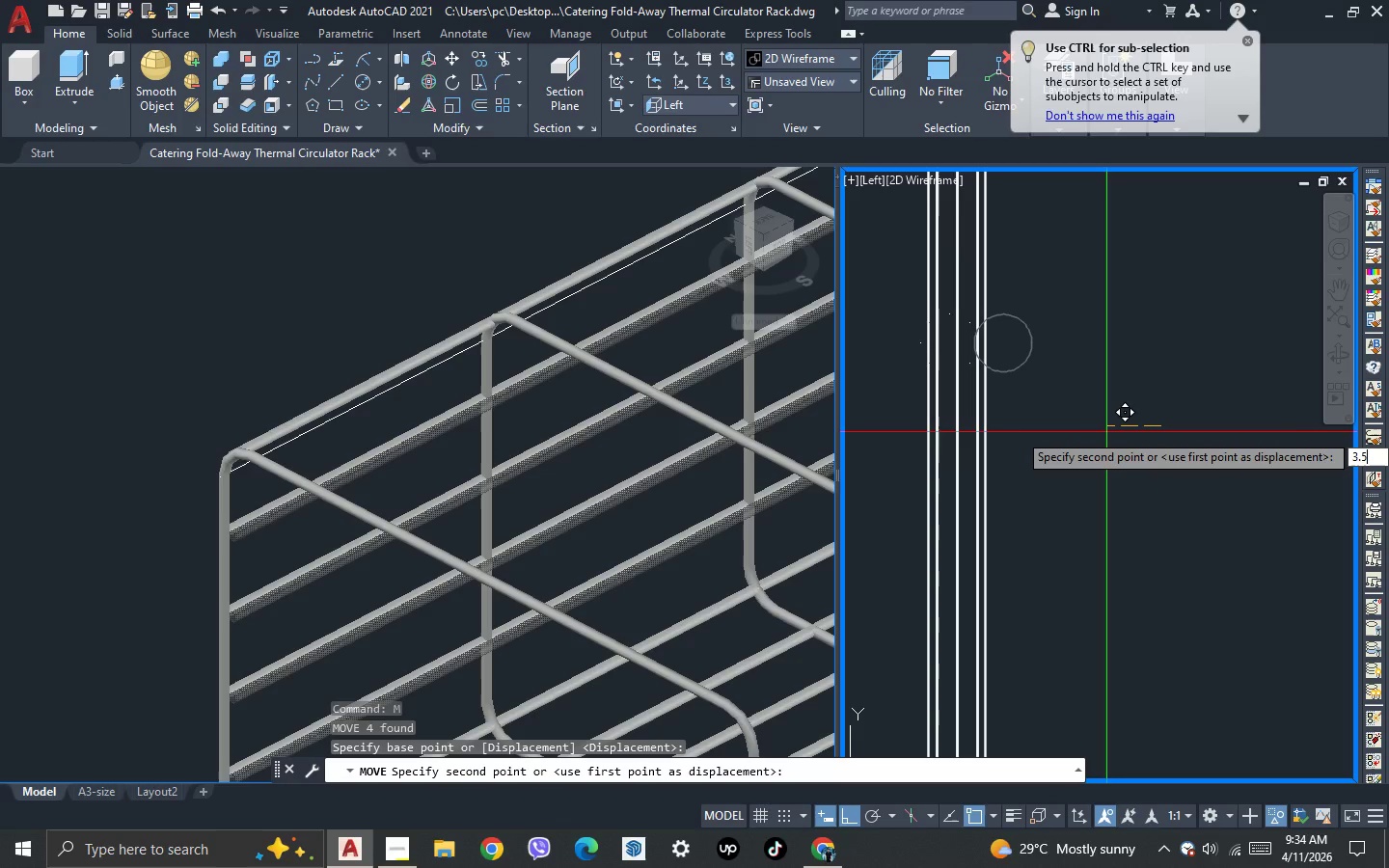 
key(5)
 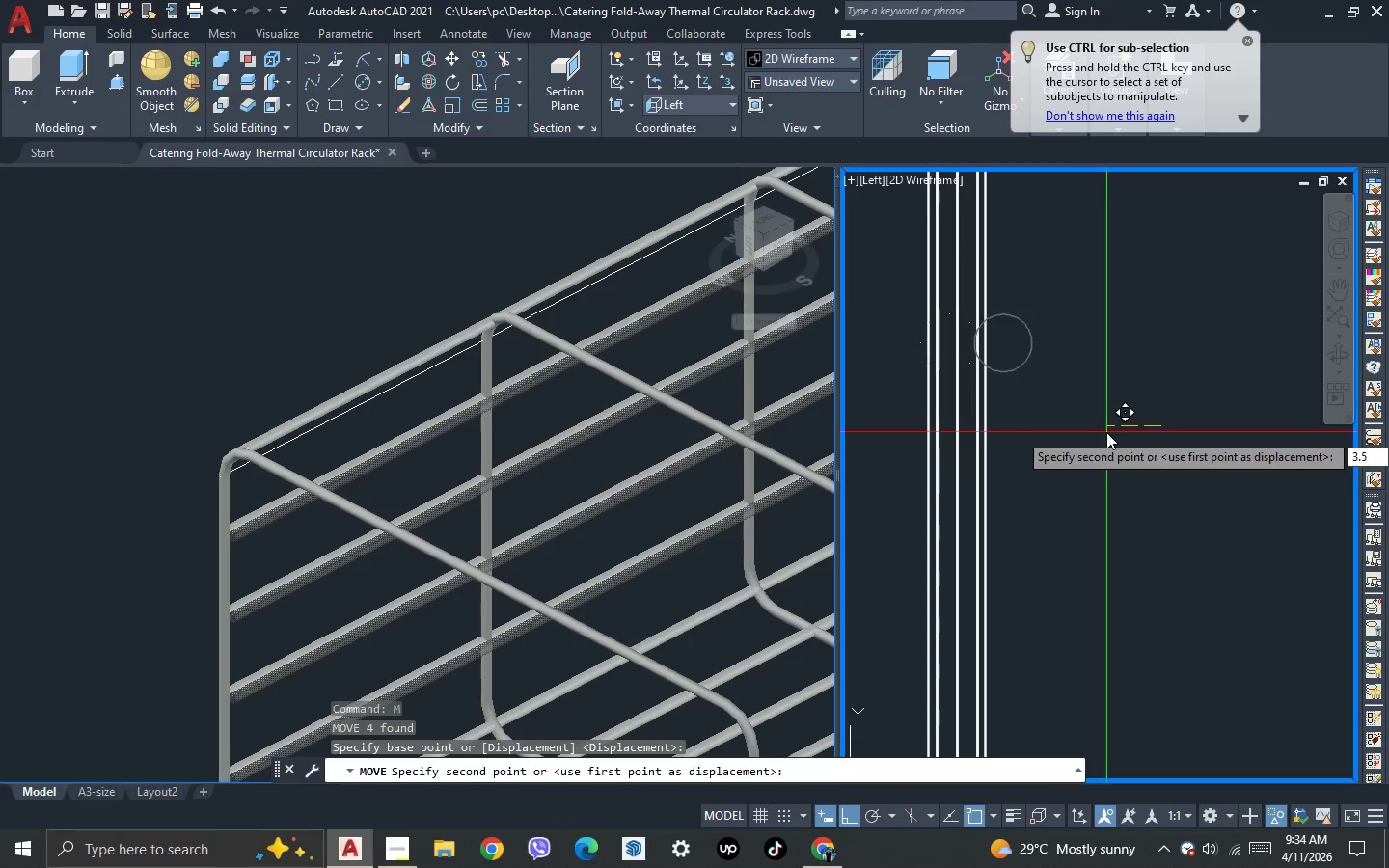 
key(Enter)
 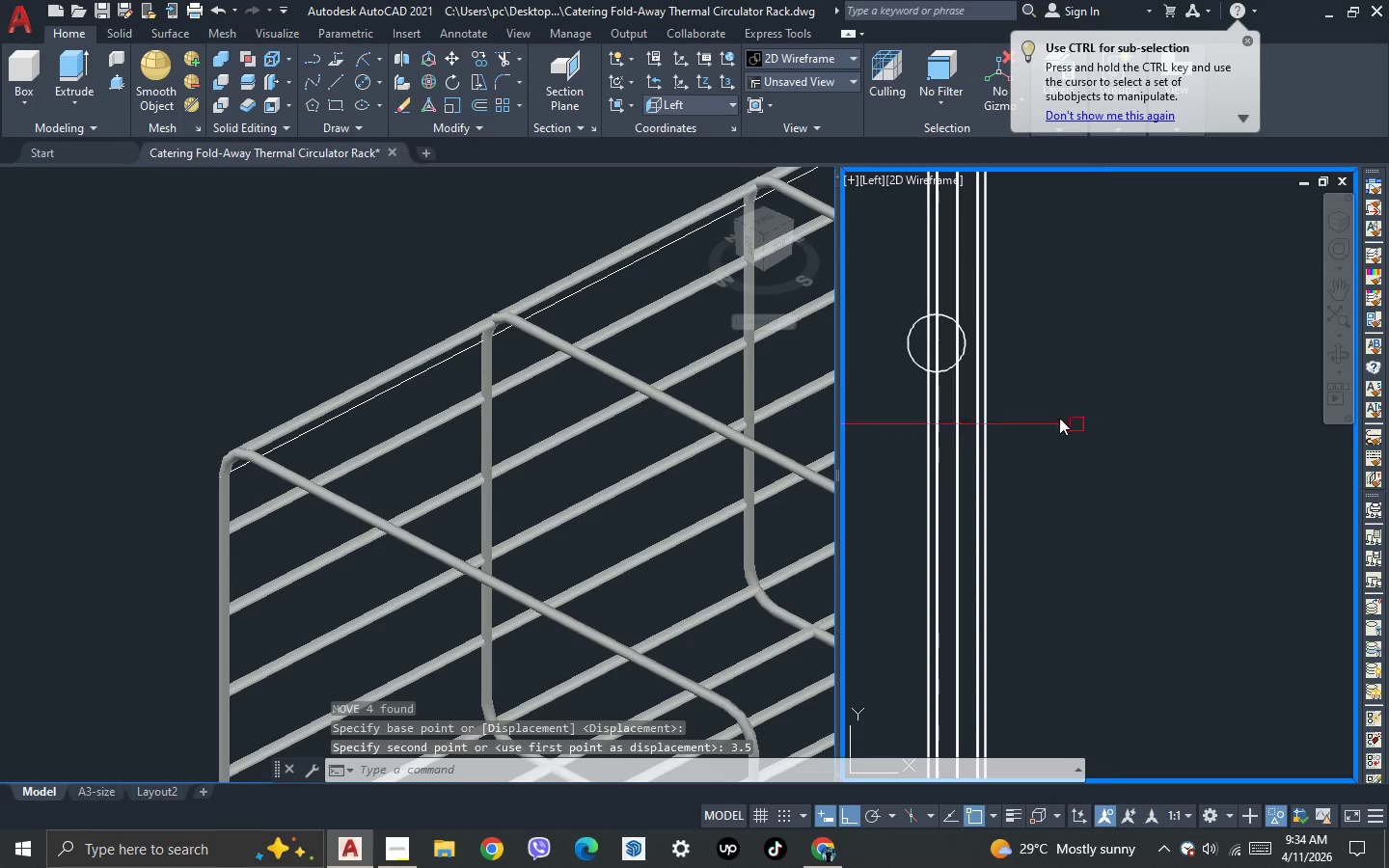 
scroll: coordinate [910, 516], scroll_direction: none, amount: 0.0
 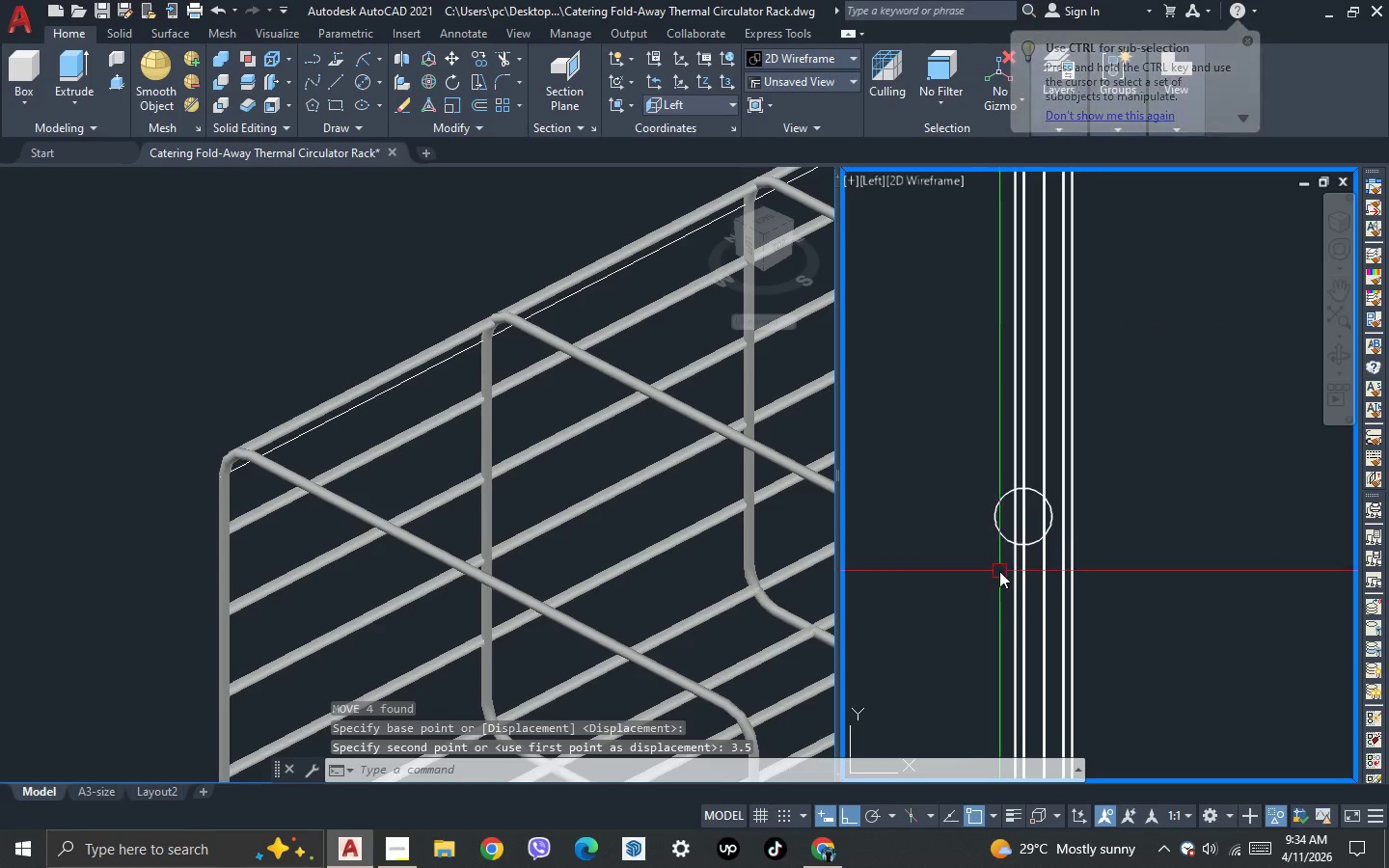 
left_click([999, 571])
 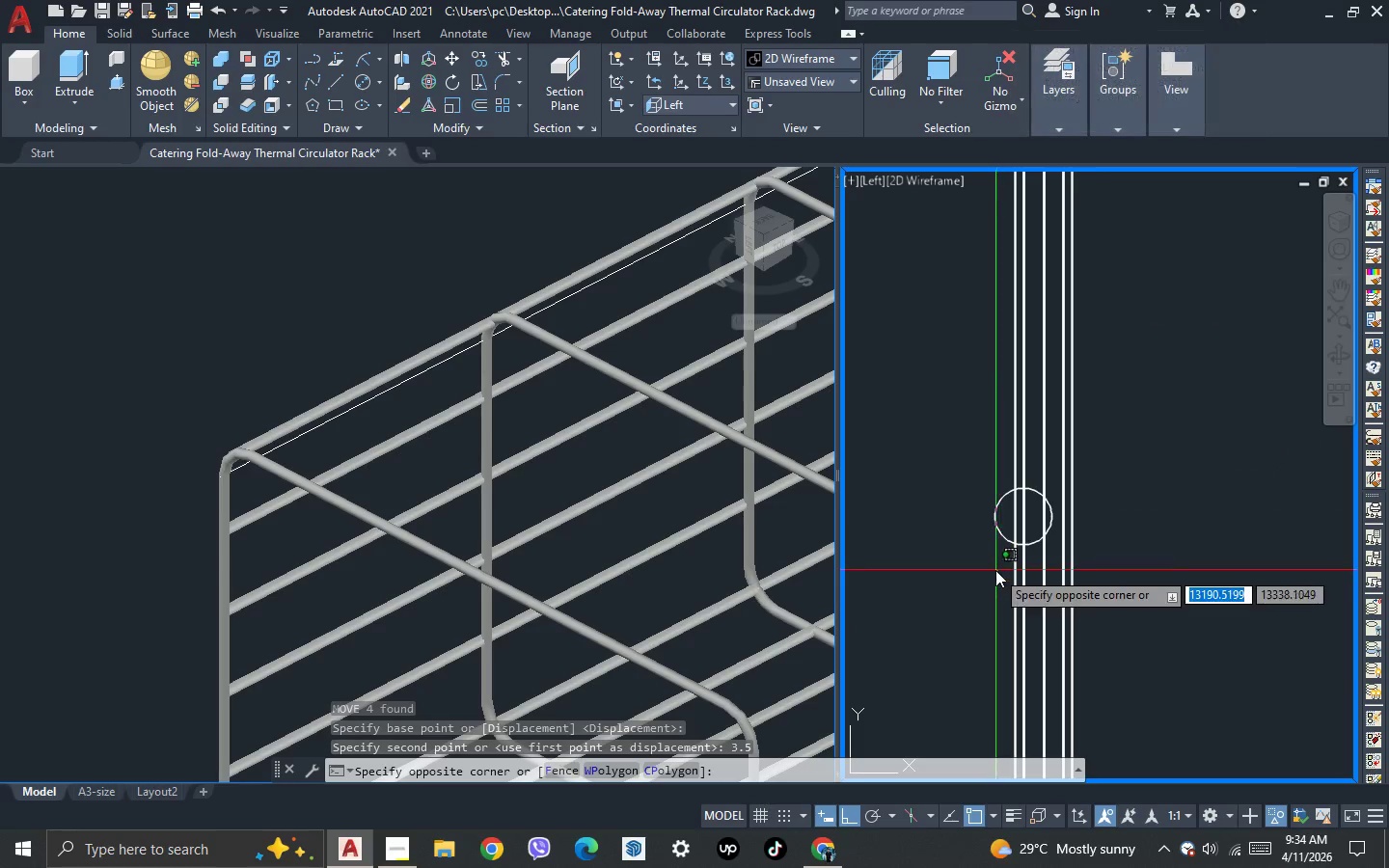 
scroll: coordinate [995, 570], scroll_direction: down, amount: 3.0
 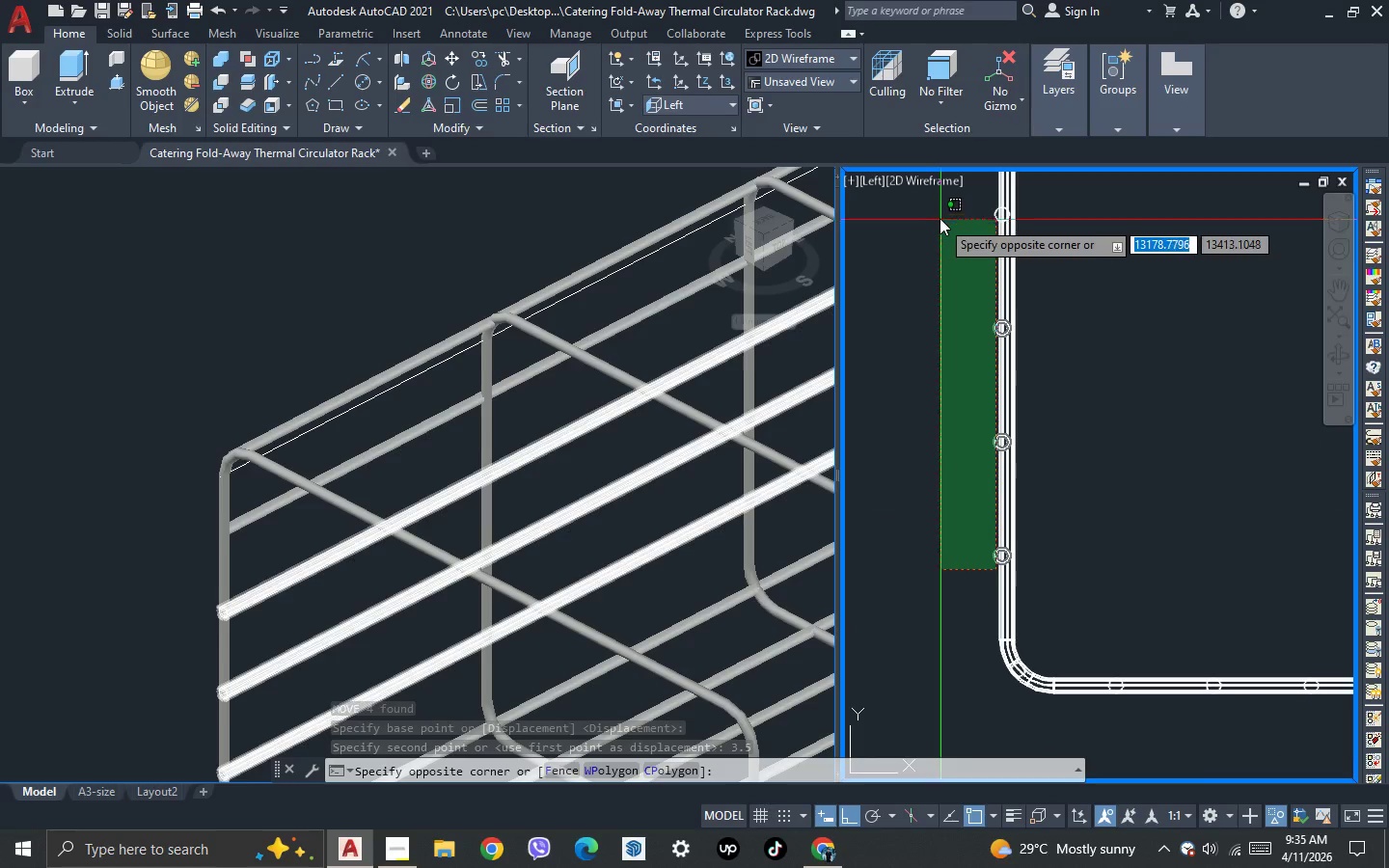 
left_click([939, 216])
 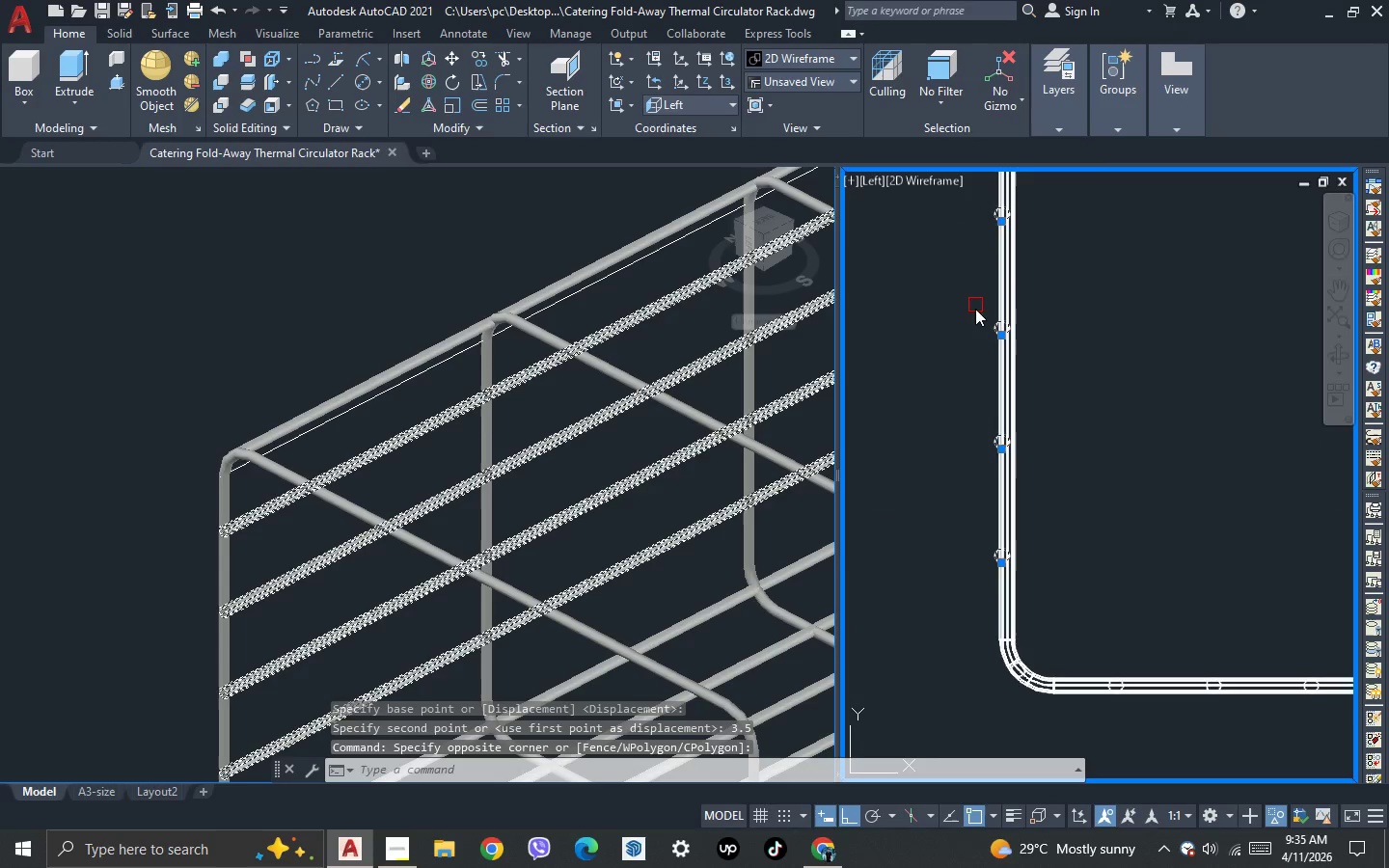 
scroll: coordinate [985, 301], scroll_direction: up, amount: 2.0
 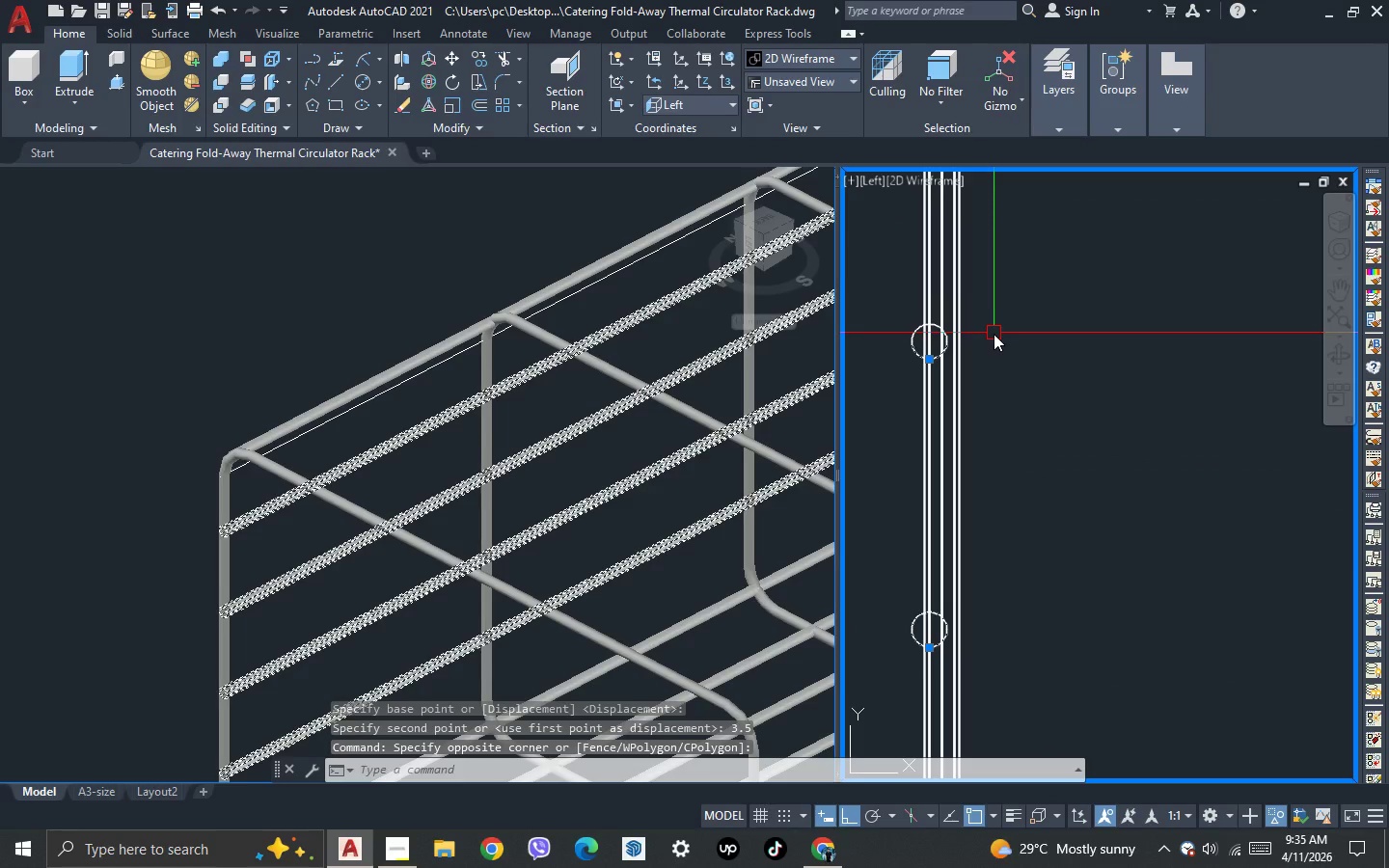 
key(M)
 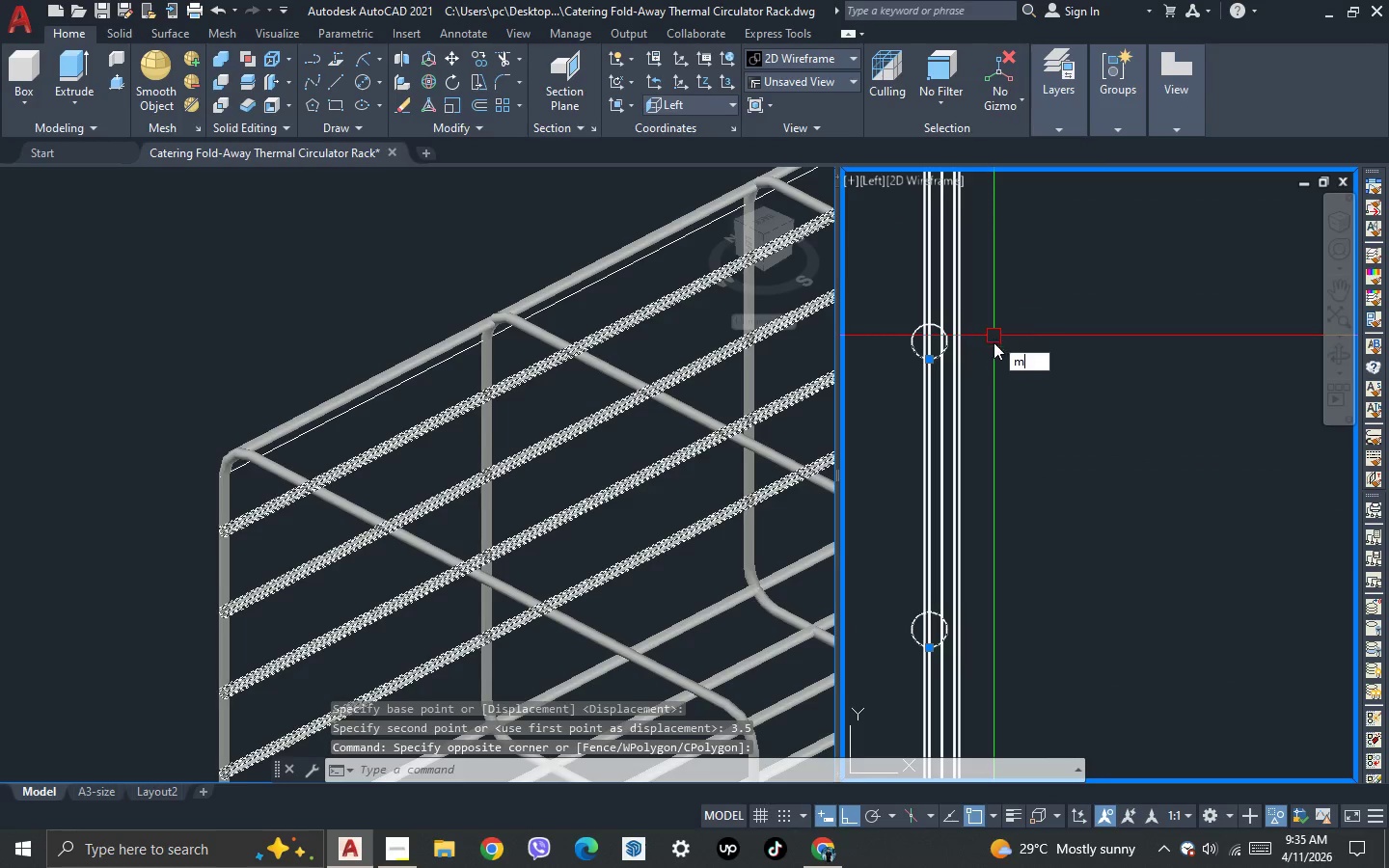 
key(Space)
 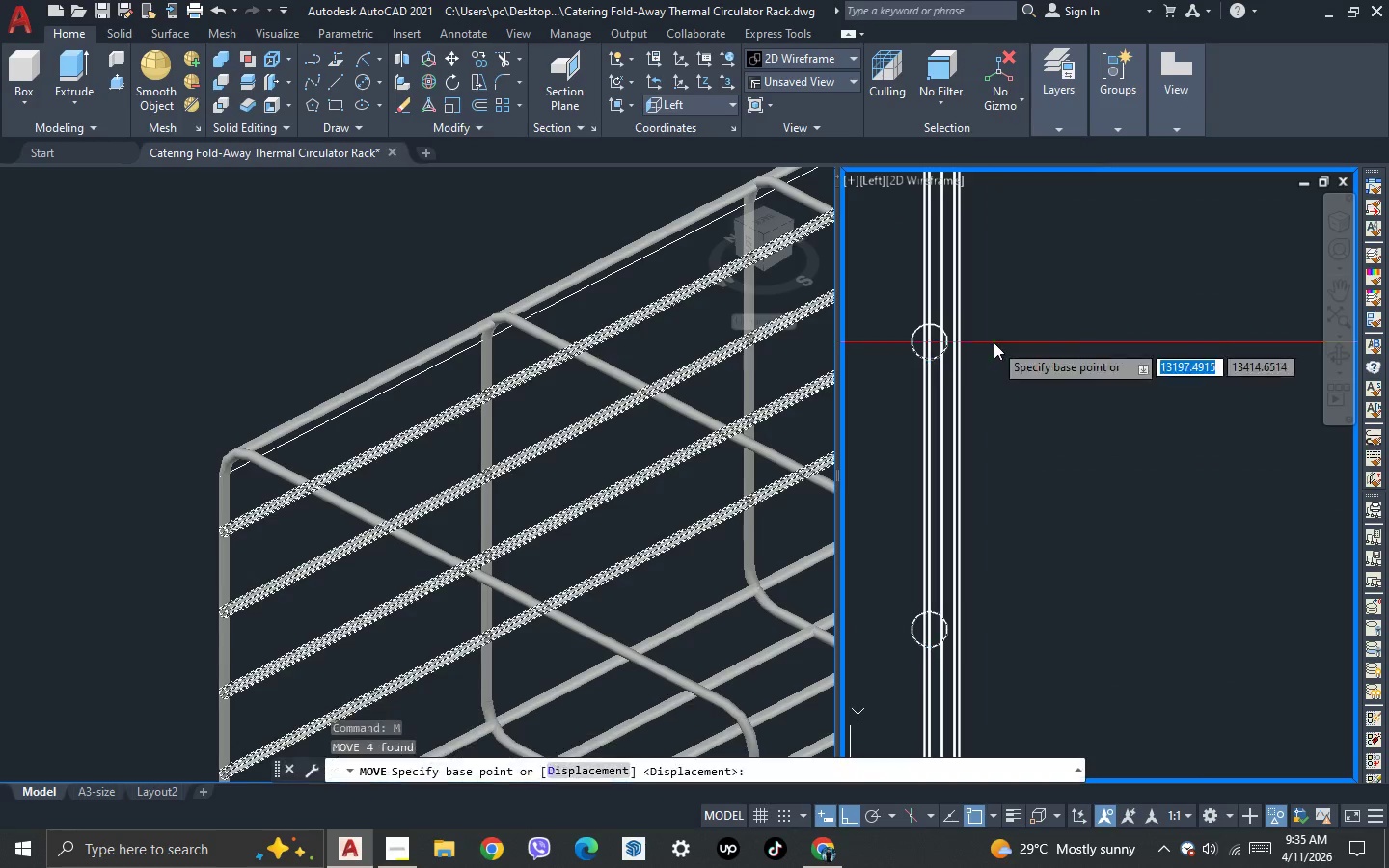 
left_click([994, 342])
 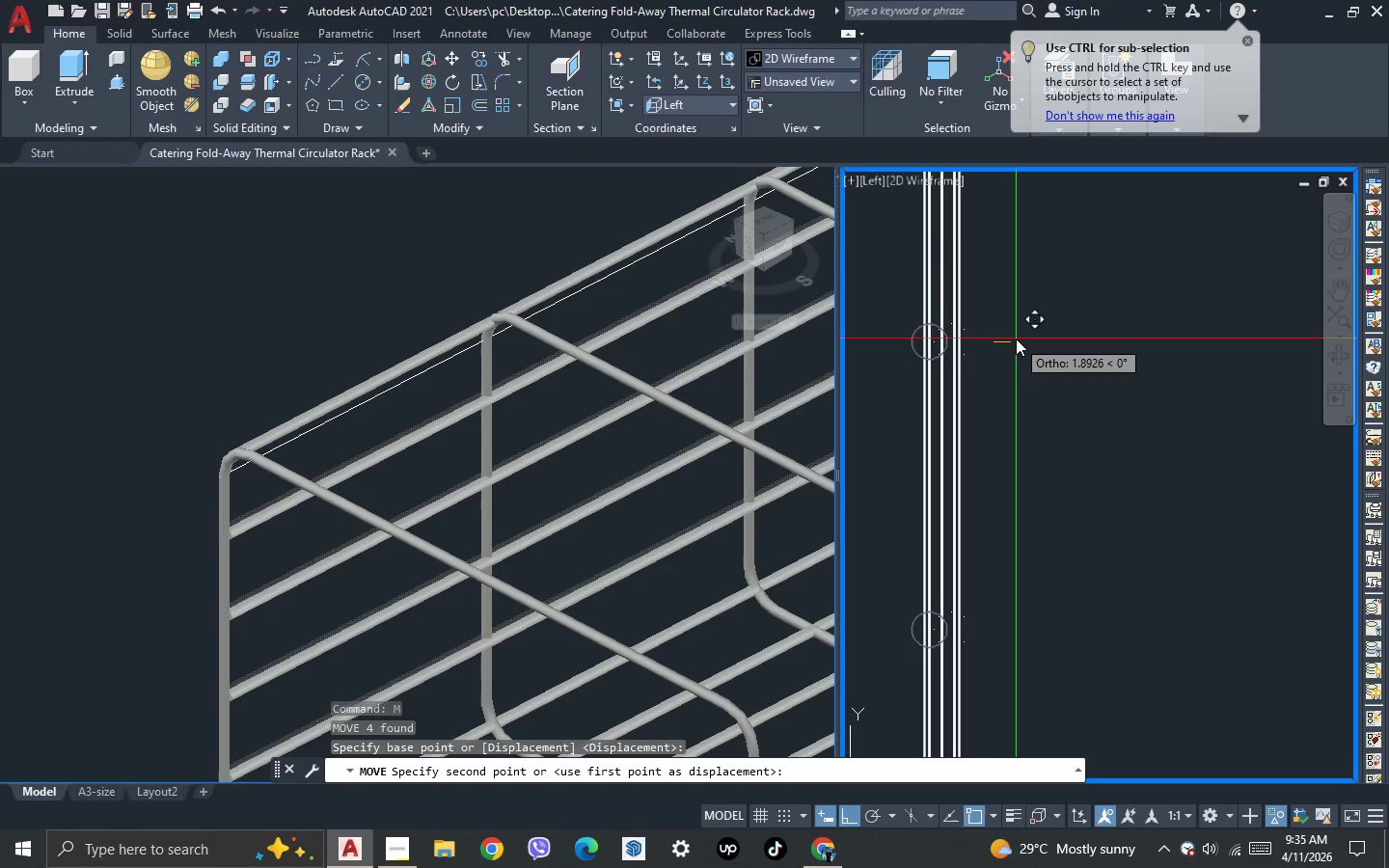 
key(Period)
 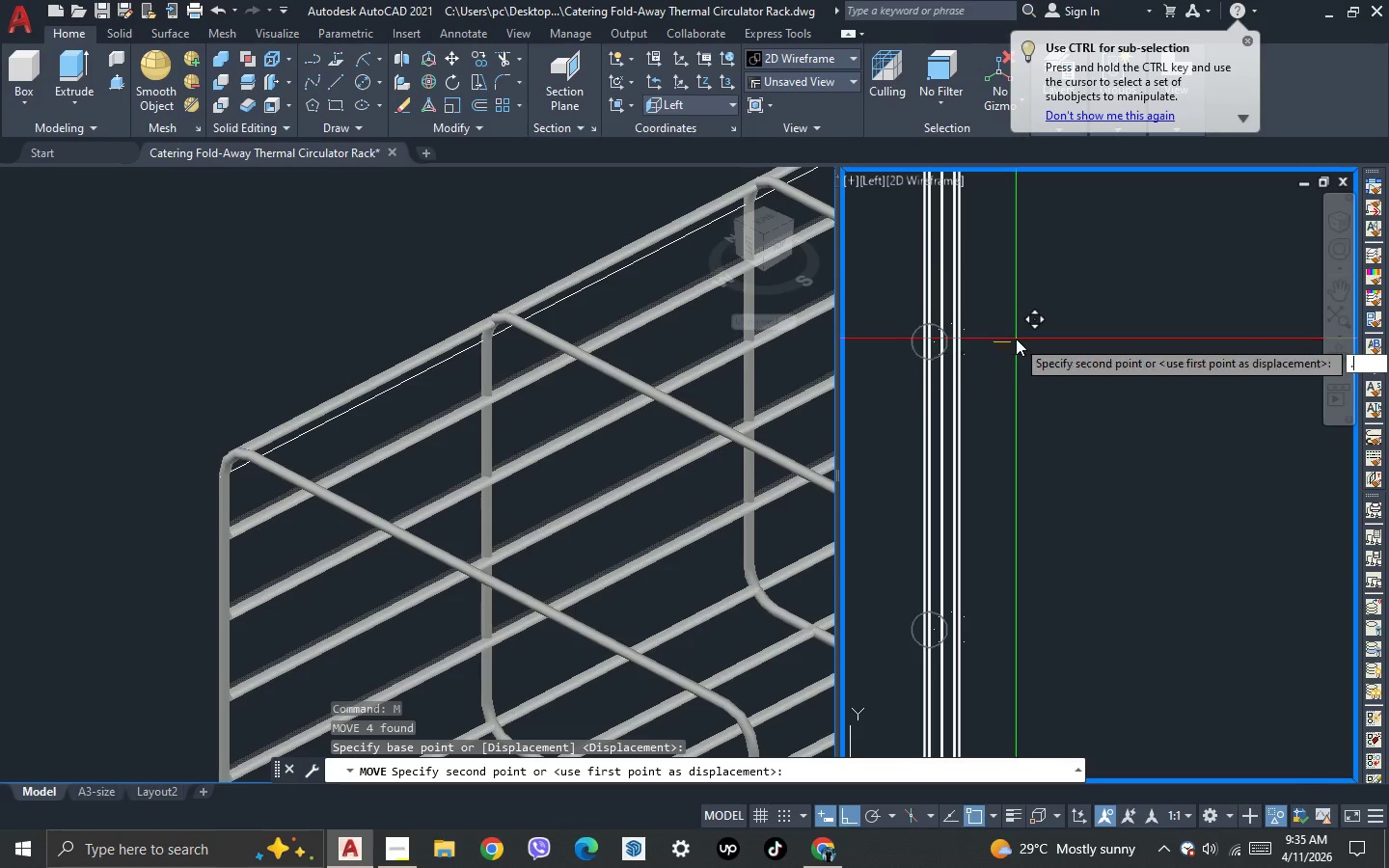 
key(5)
 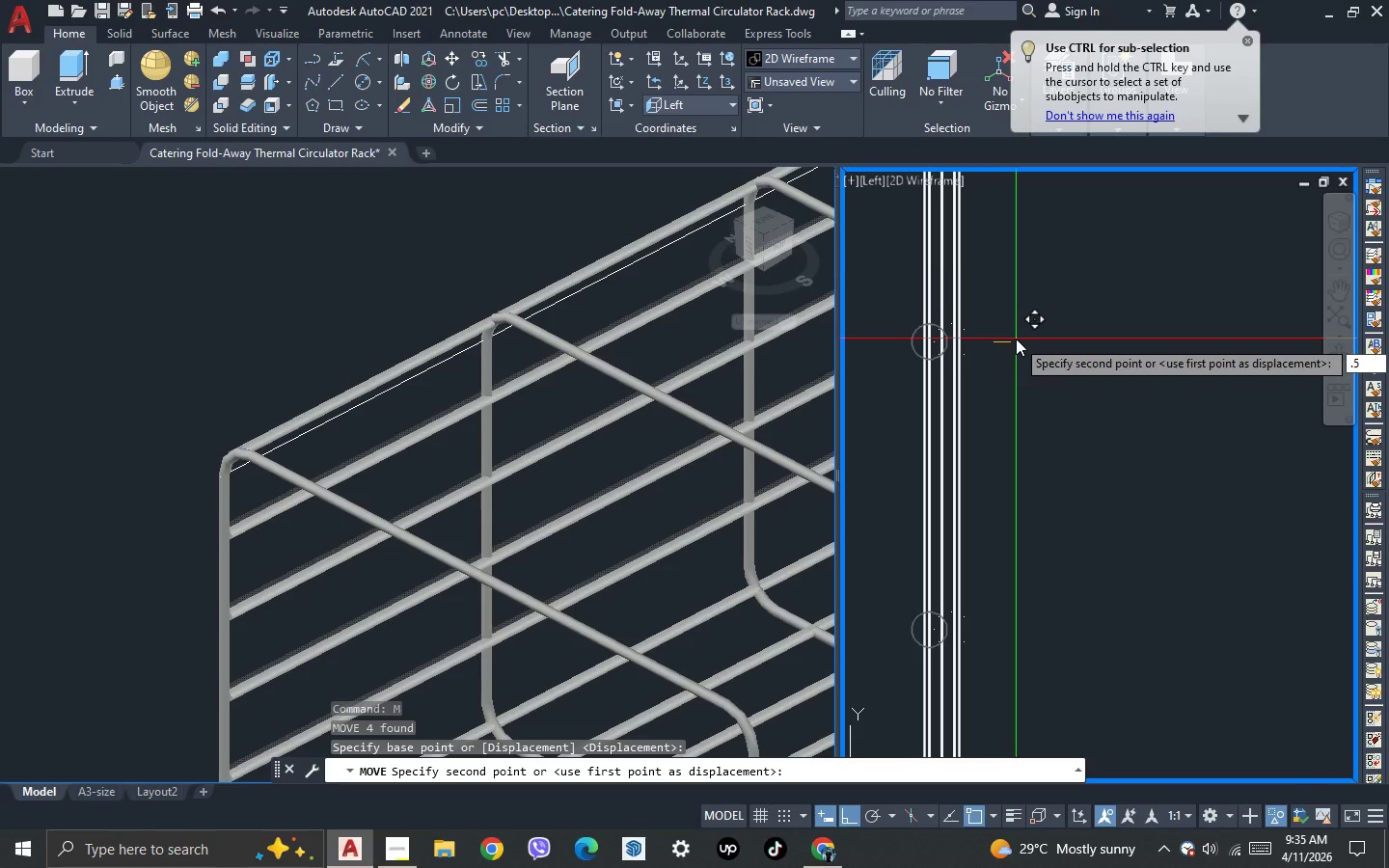 
key(Enter)
 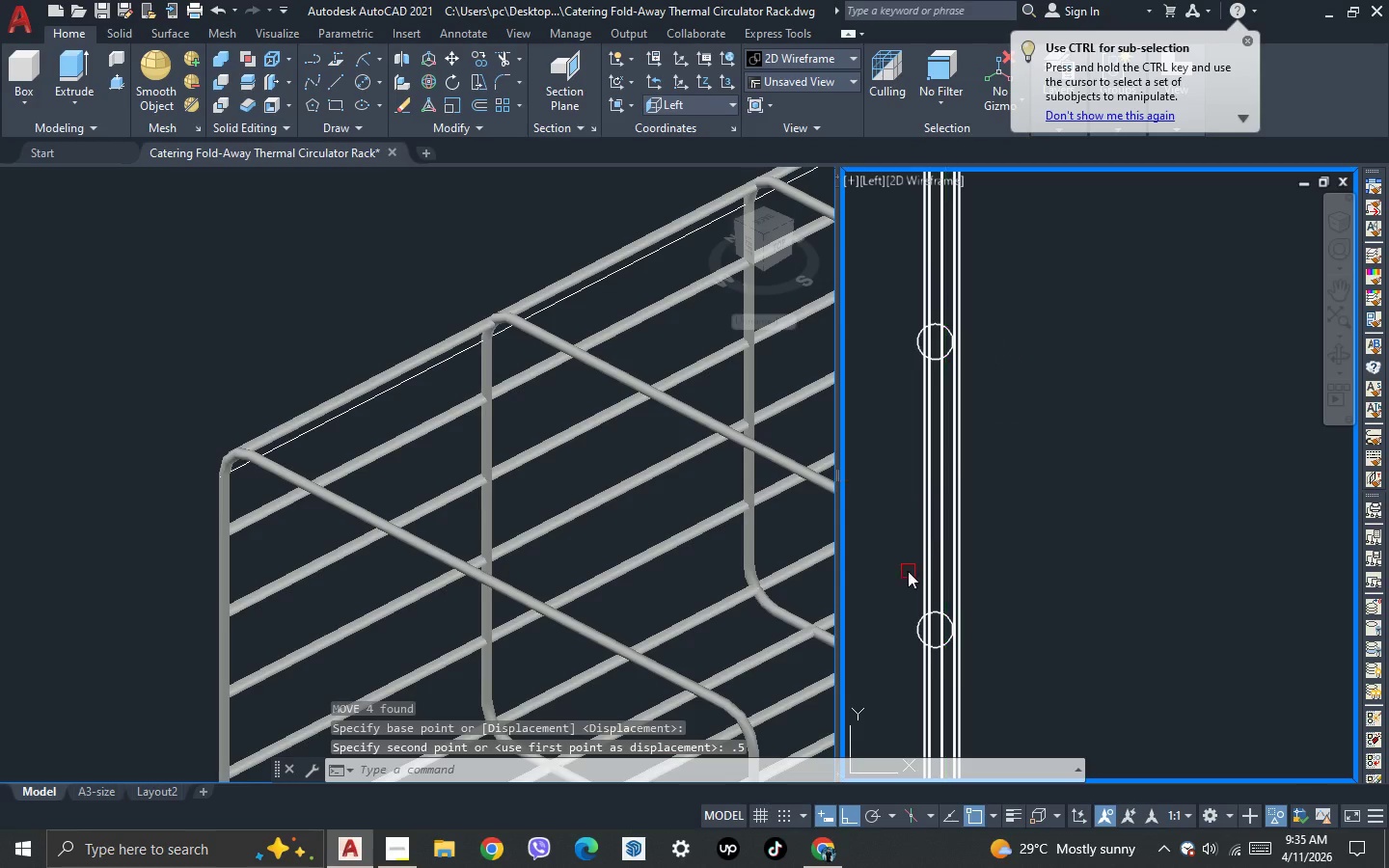 
scroll: coordinate [889, 408], scroll_direction: down, amount: 2.0
 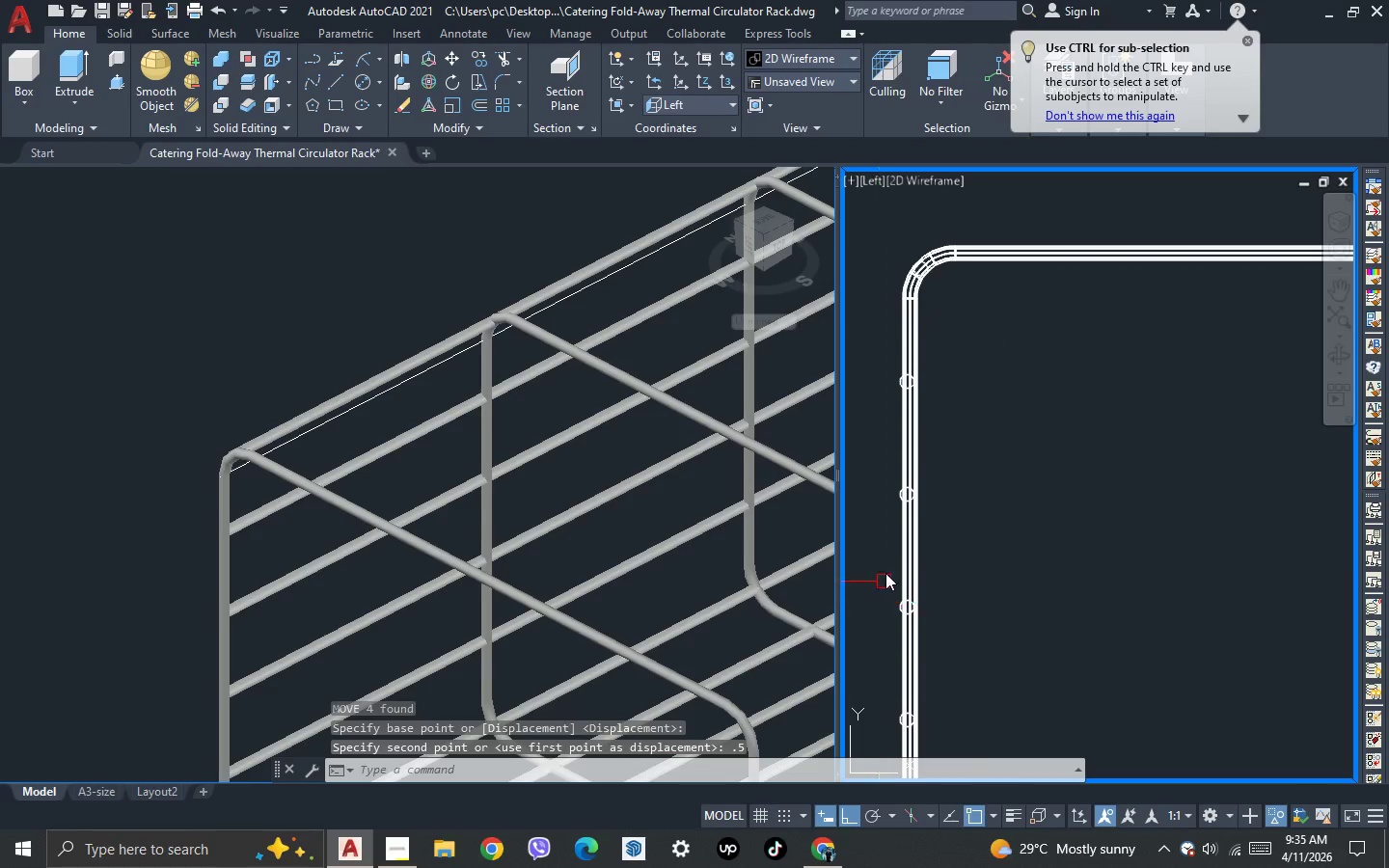 
scroll: coordinate [932, 409], scroll_direction: up, amount: 4.0
 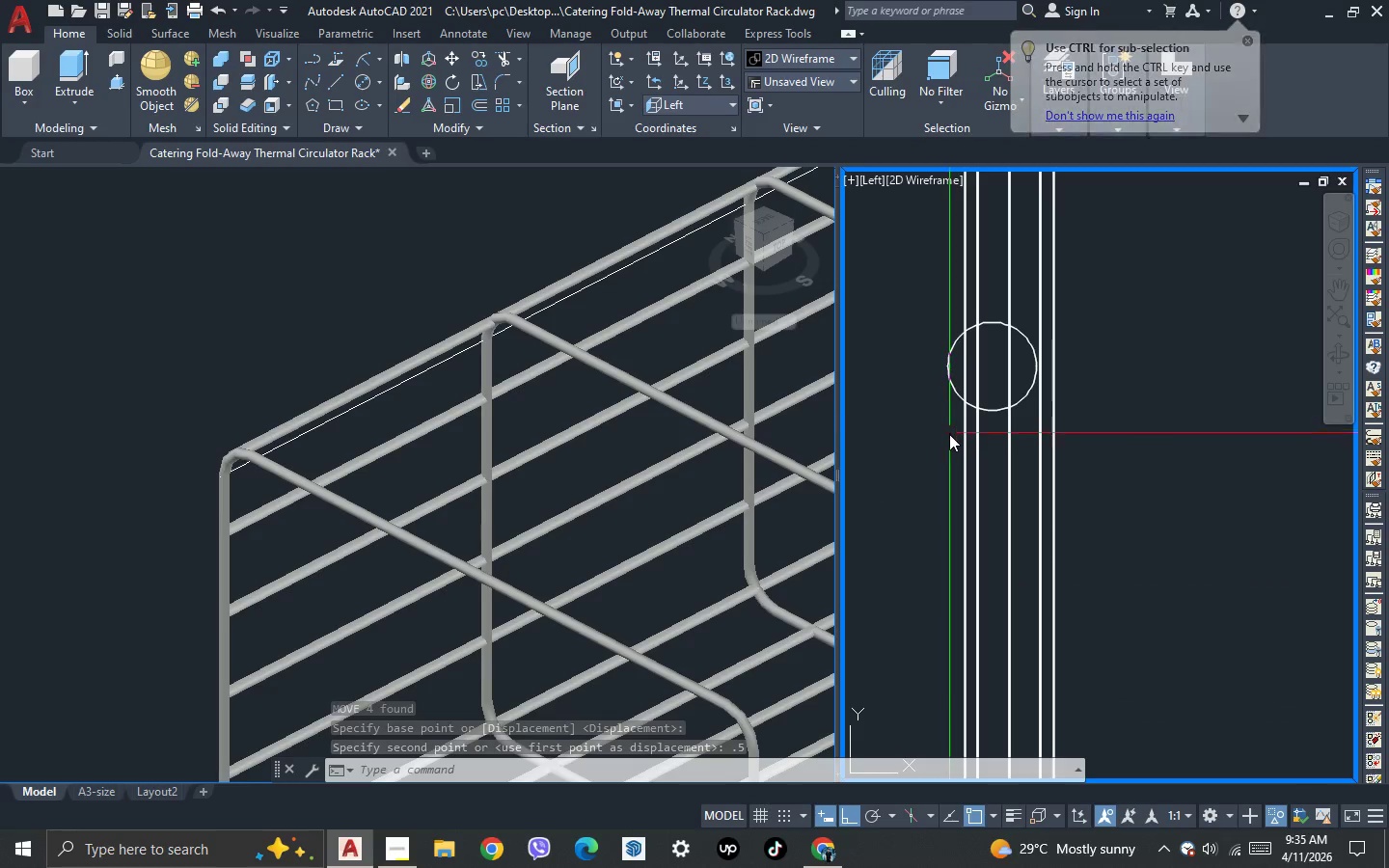 
left_click_drag(start_coordinate=[951, 443], to_coordinate=[951, 458])
 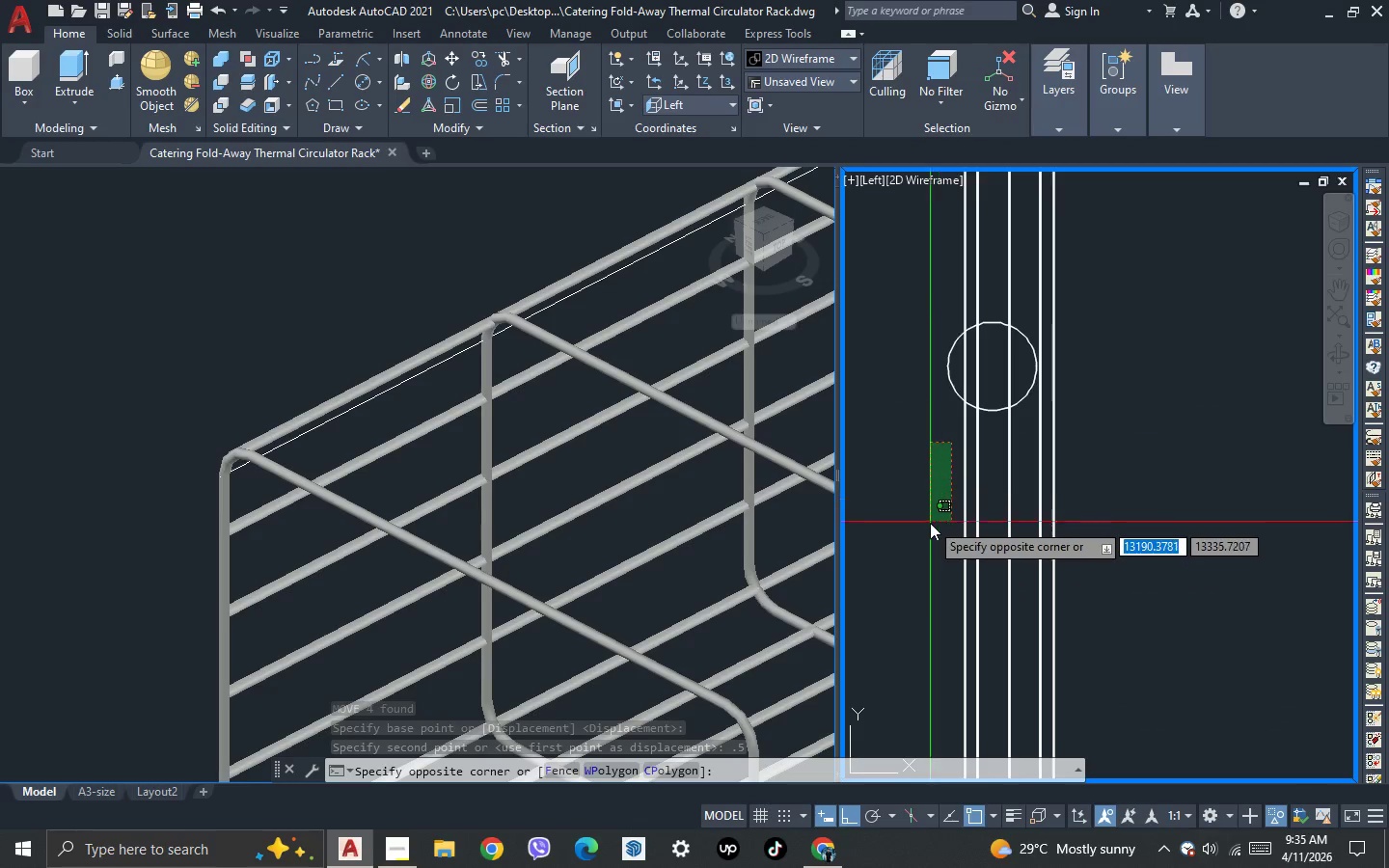 
scroll: coordinate [879, 390], scroll_direction: down, amount: 5.0
 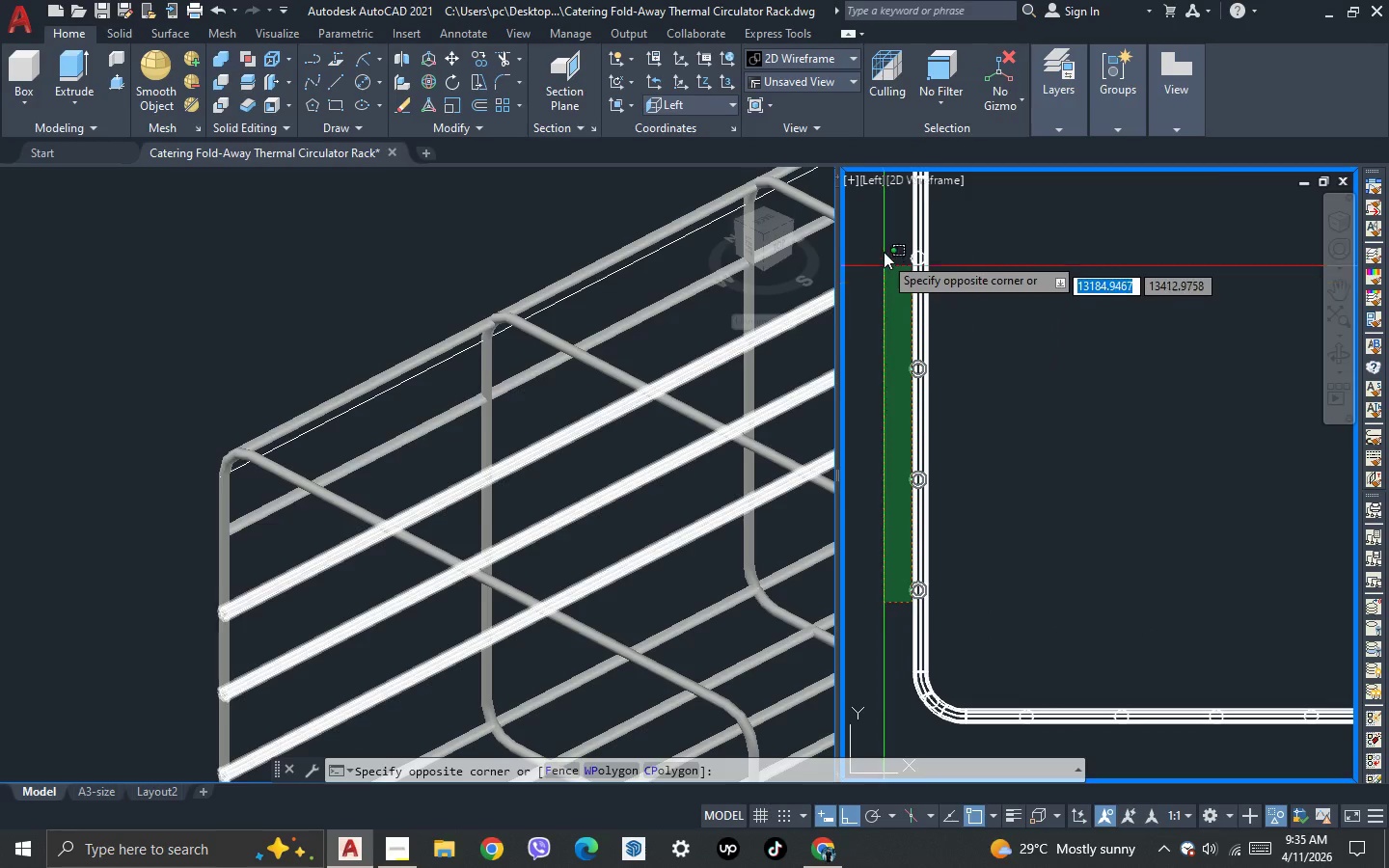 
scroll: coordinate [884, 234], scroll_direction: up, amount: 2.0
 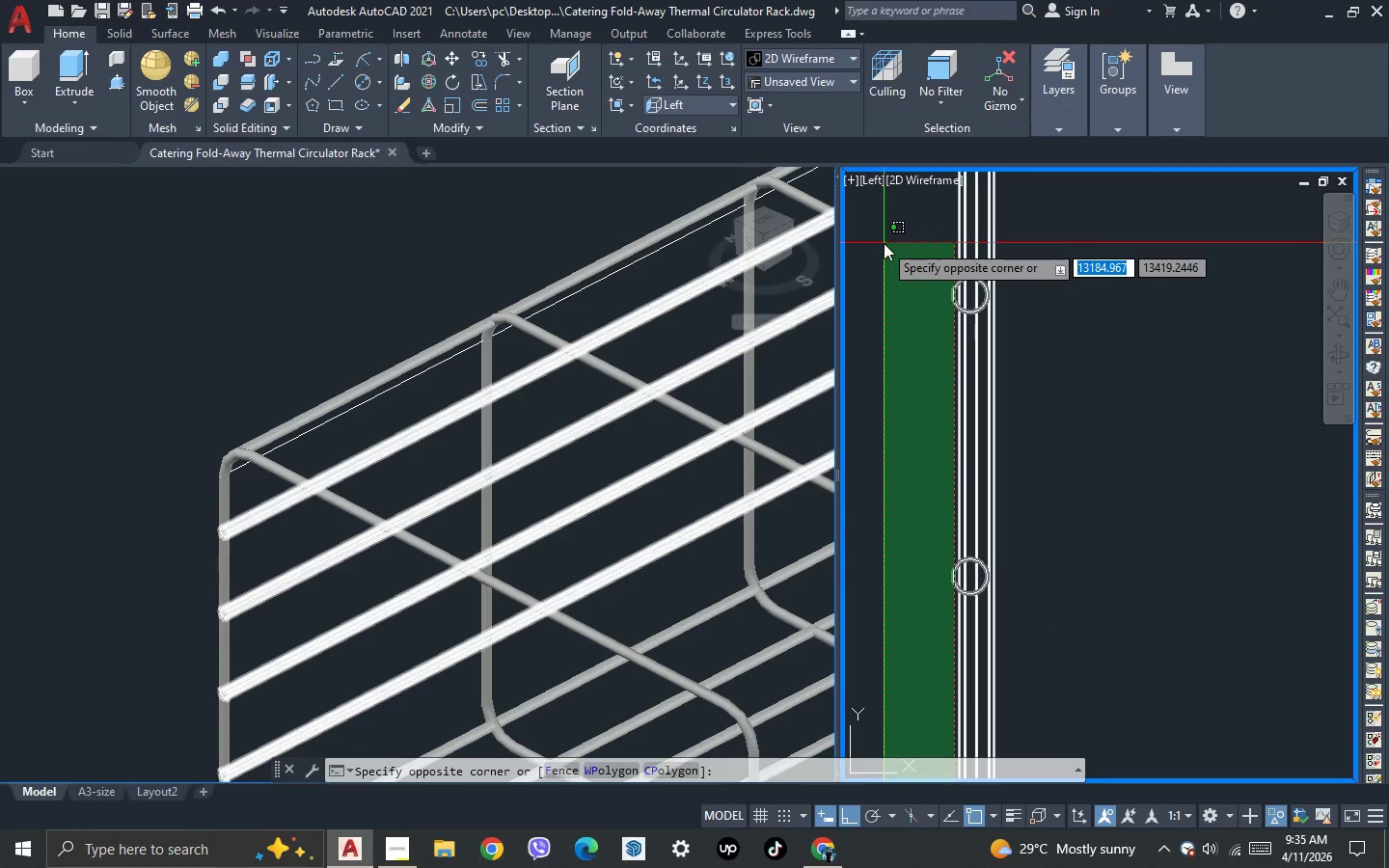 
left_click([884, 243])
 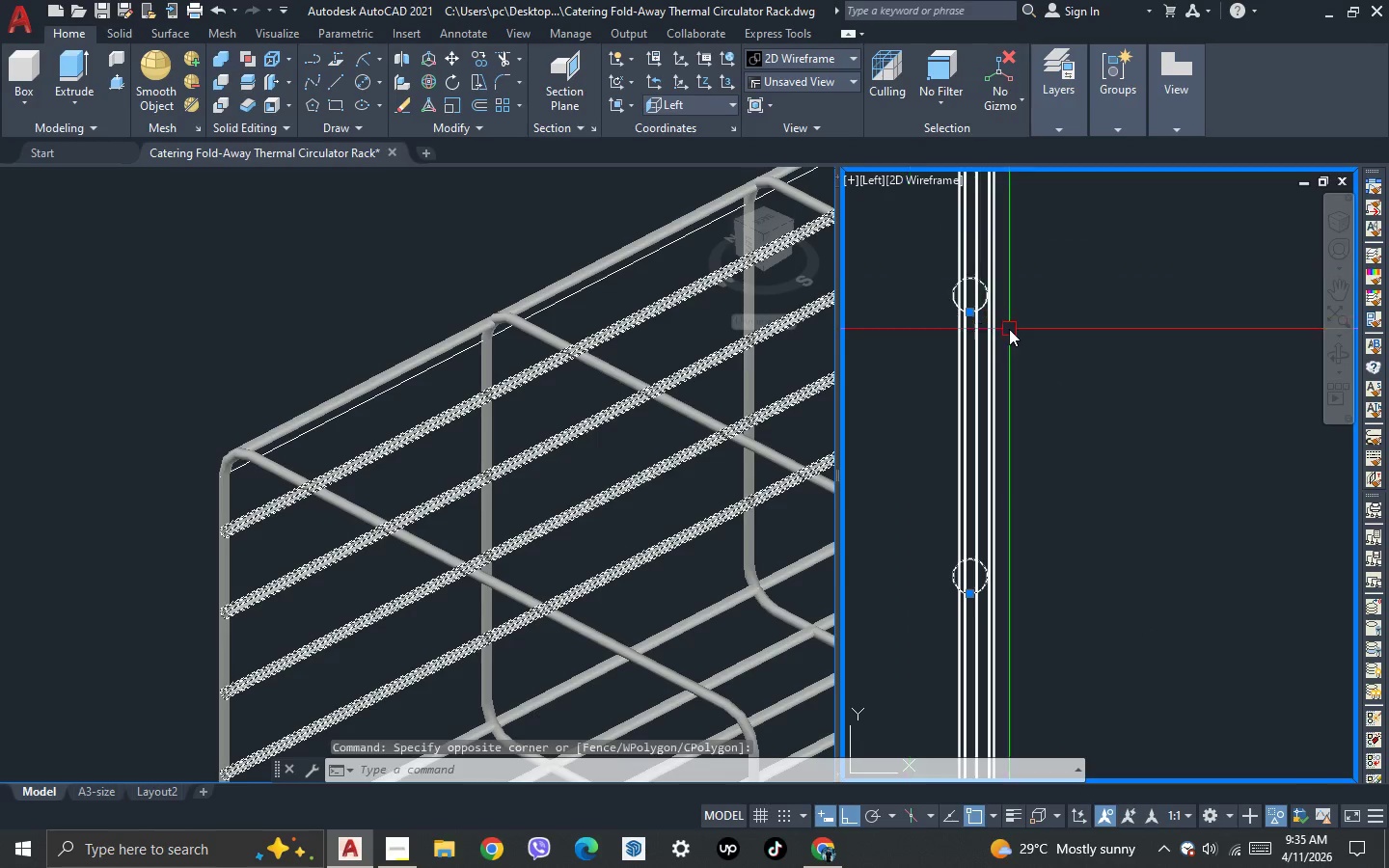 
scroll: coordinate [1009, 330], scroll_direction: up, amount: 2.0
 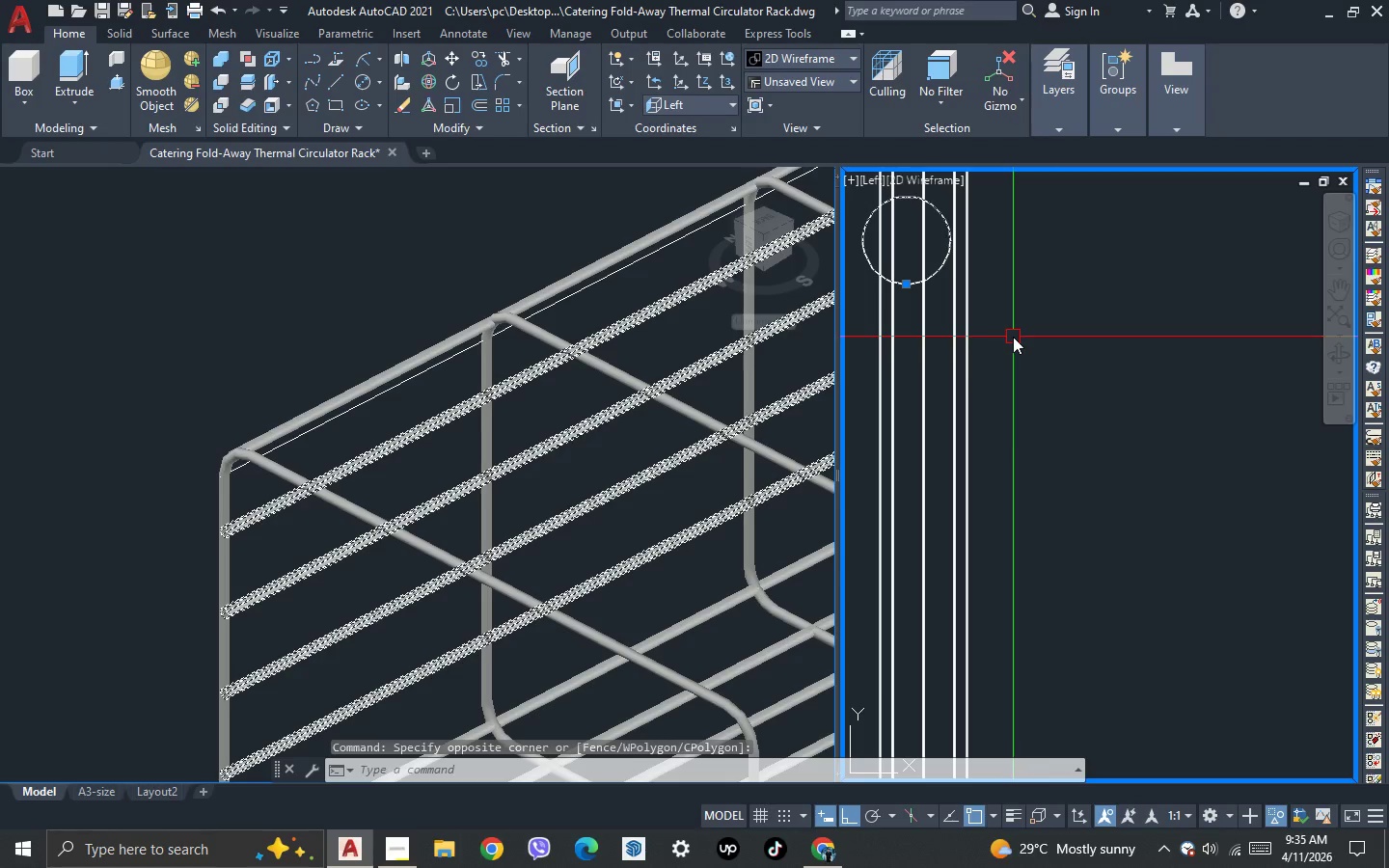 
key(M)
 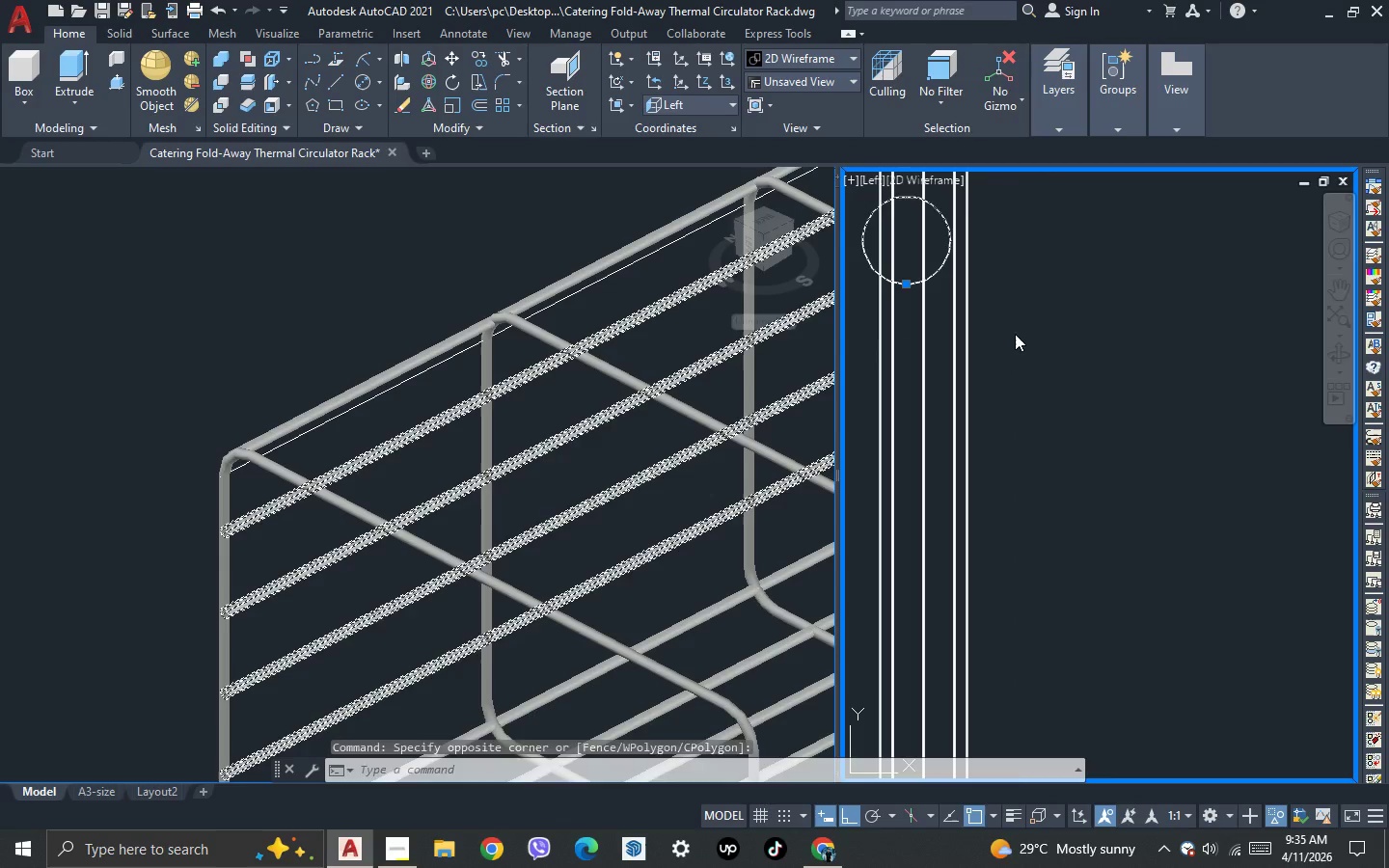 
key(Space)
 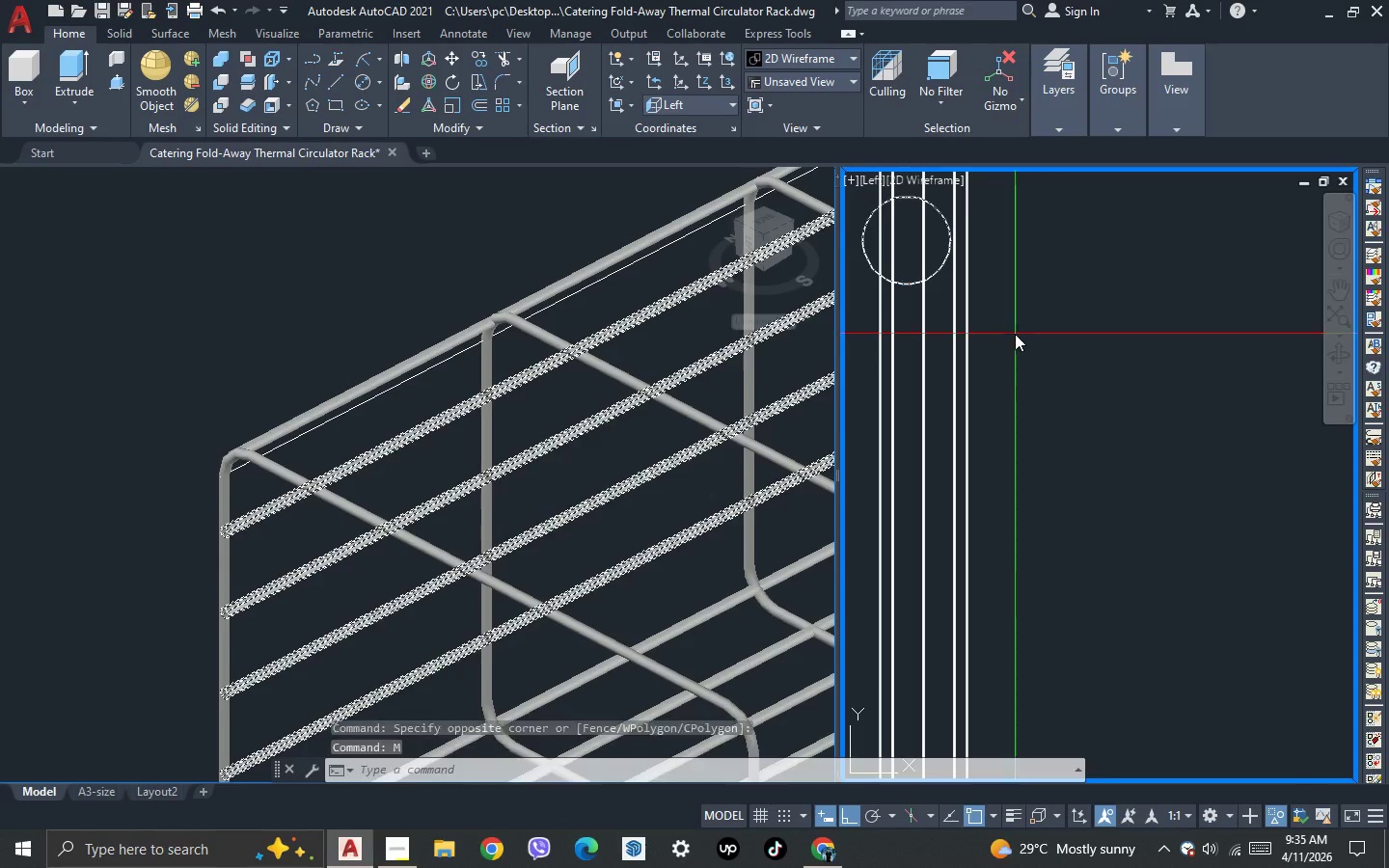 
left_click([1015, 334])
 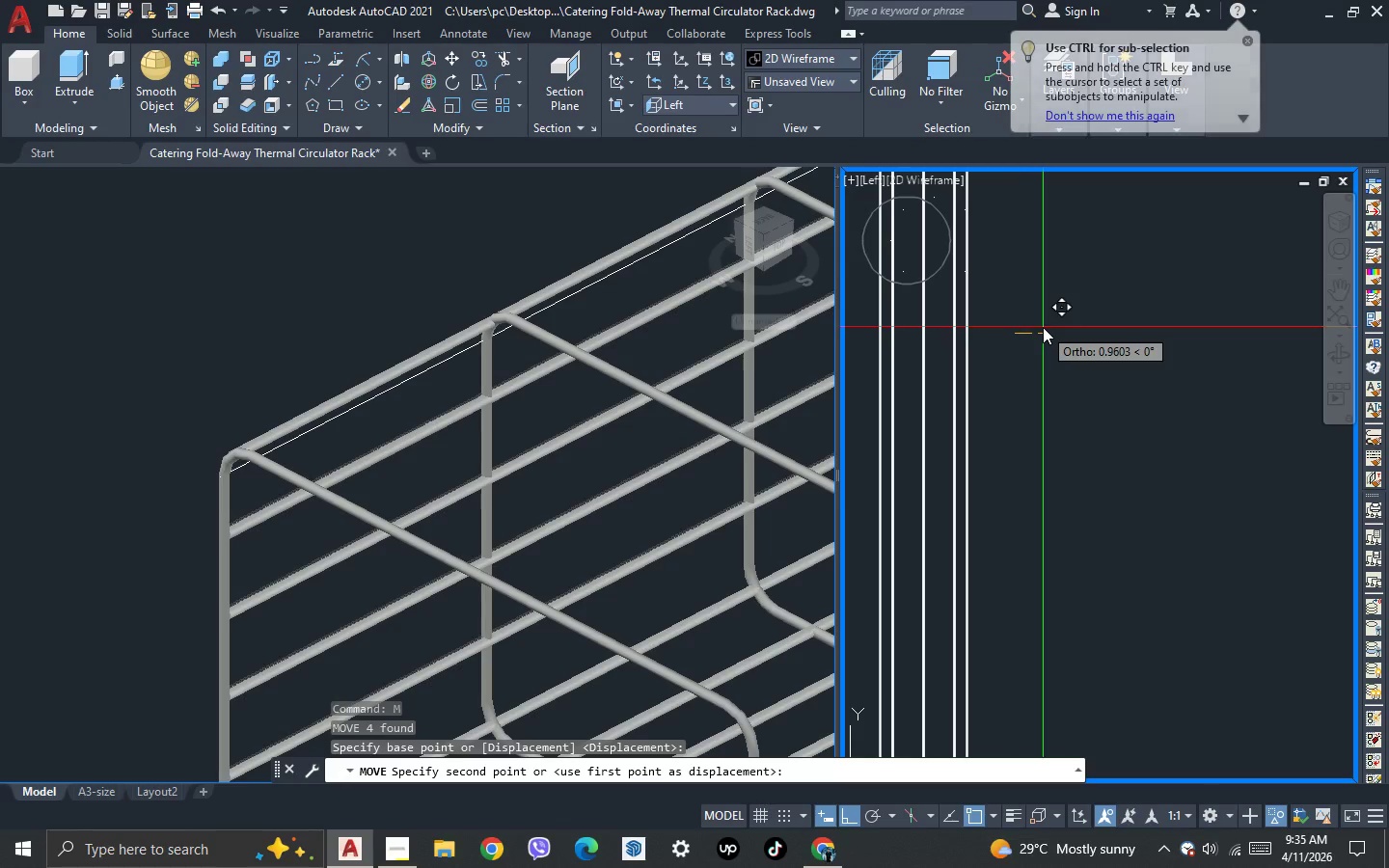 
key(Period)
 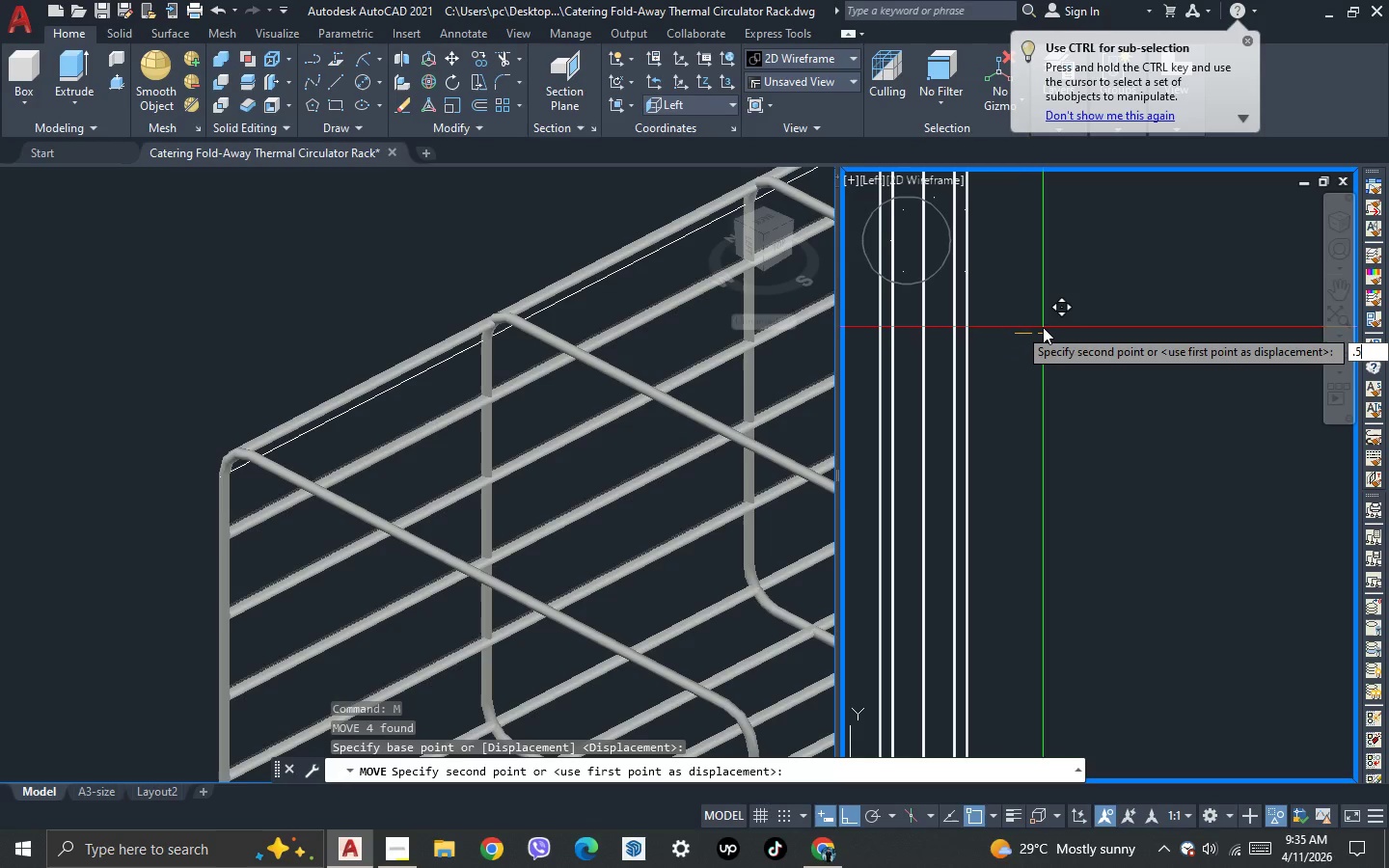 
key(5)
 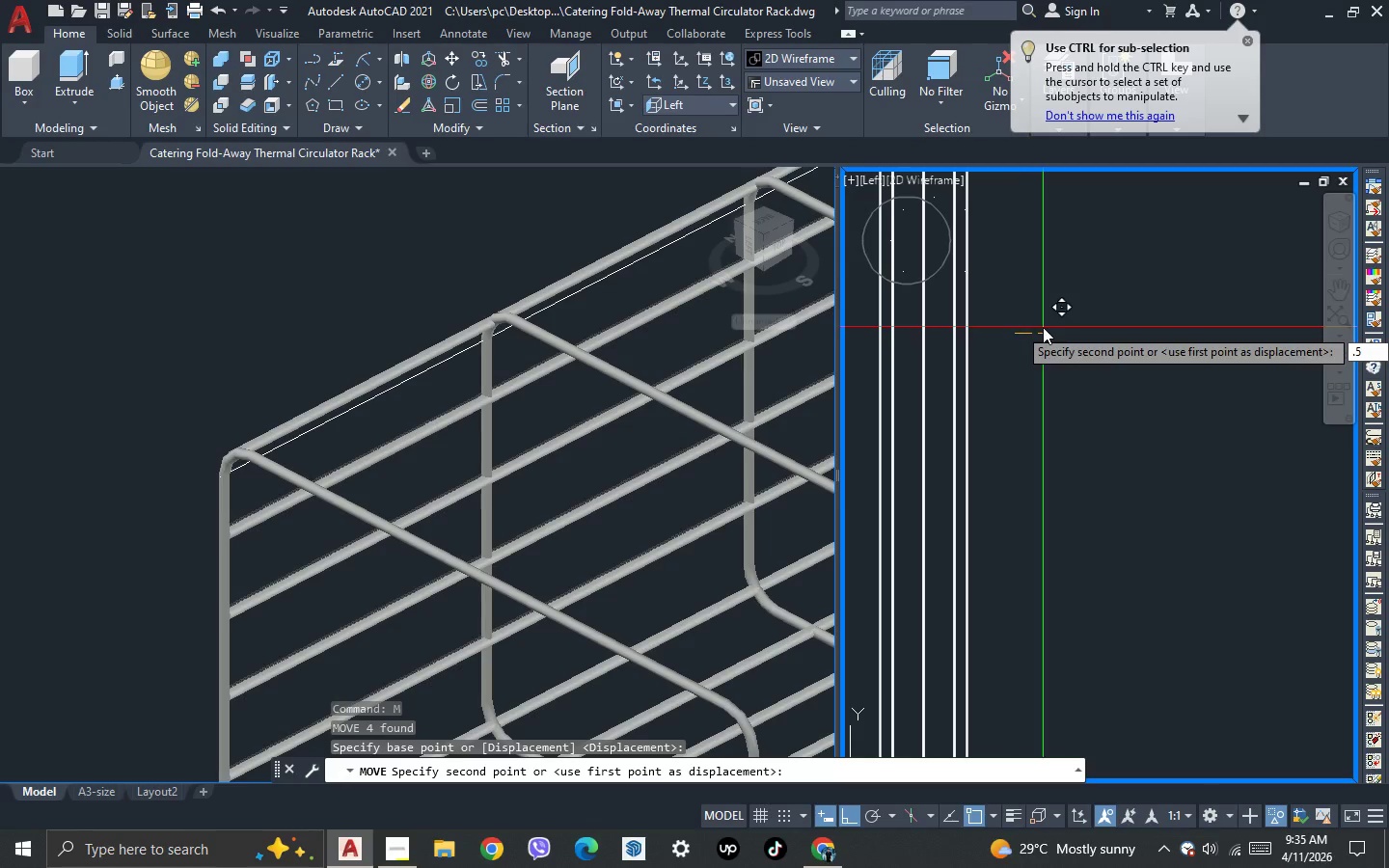 
key(Enter)
 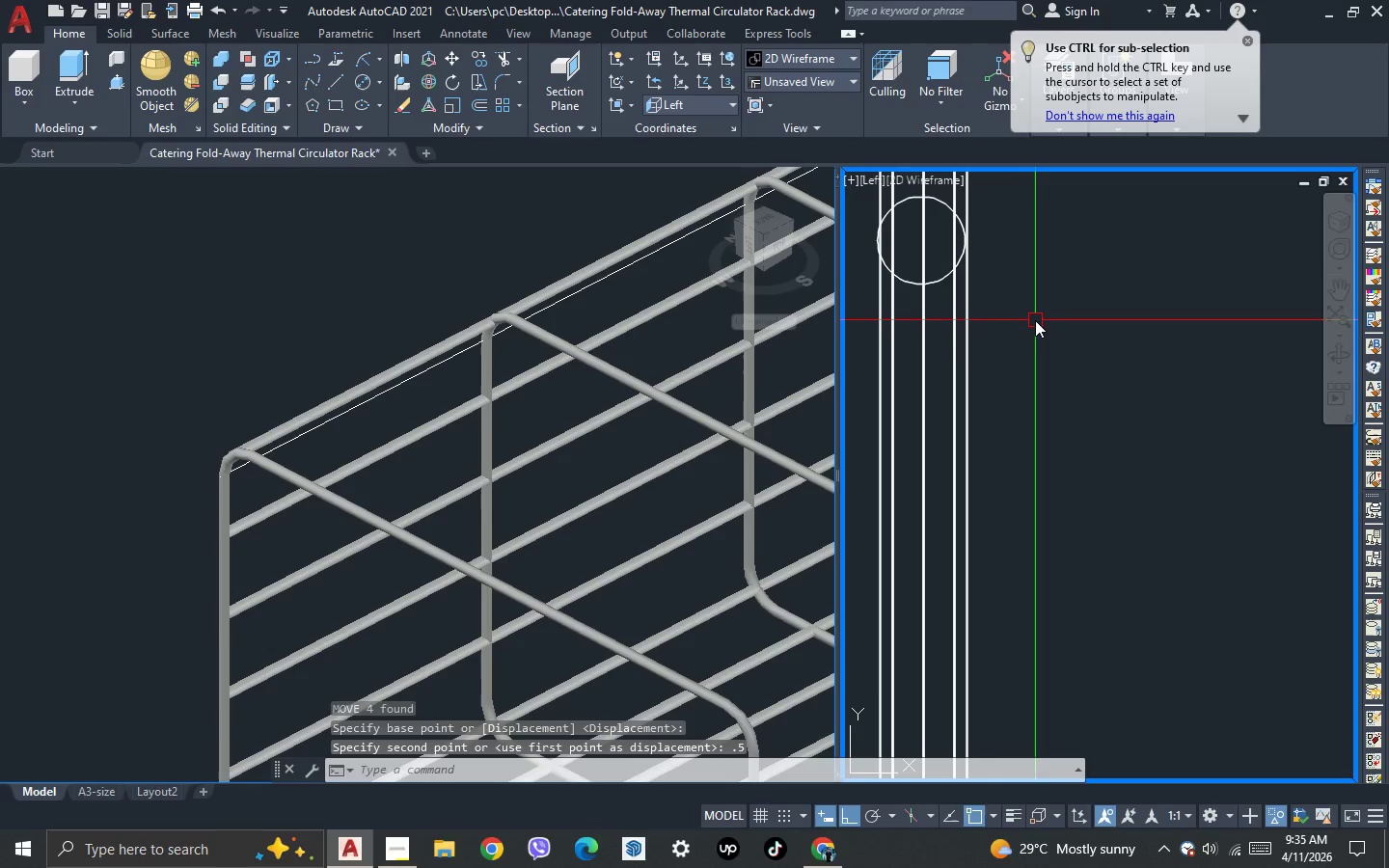 
scroll: coordinate [962, 283], scroll_direction: down, amount: 3.0
 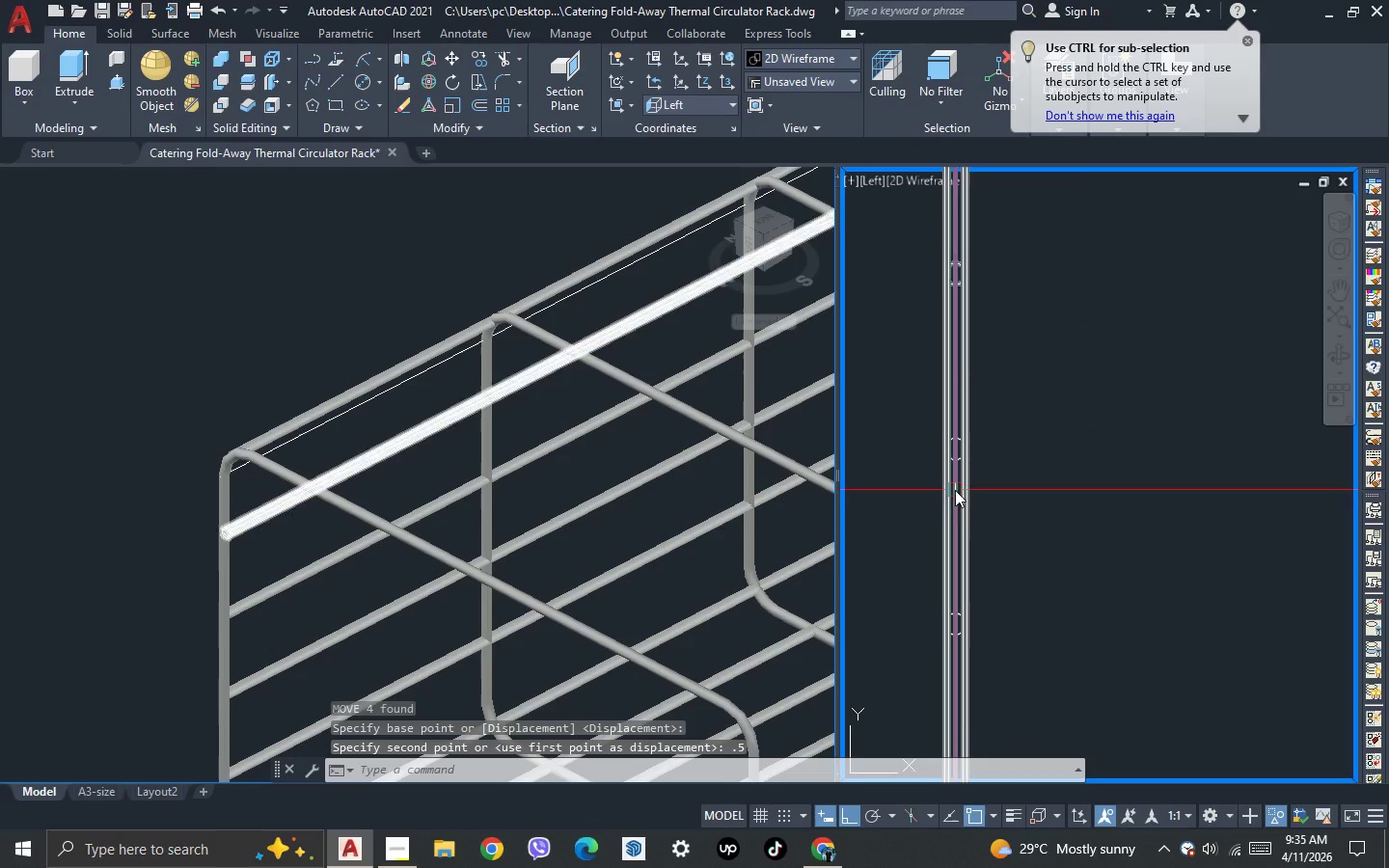 
left_click([955, 456])
 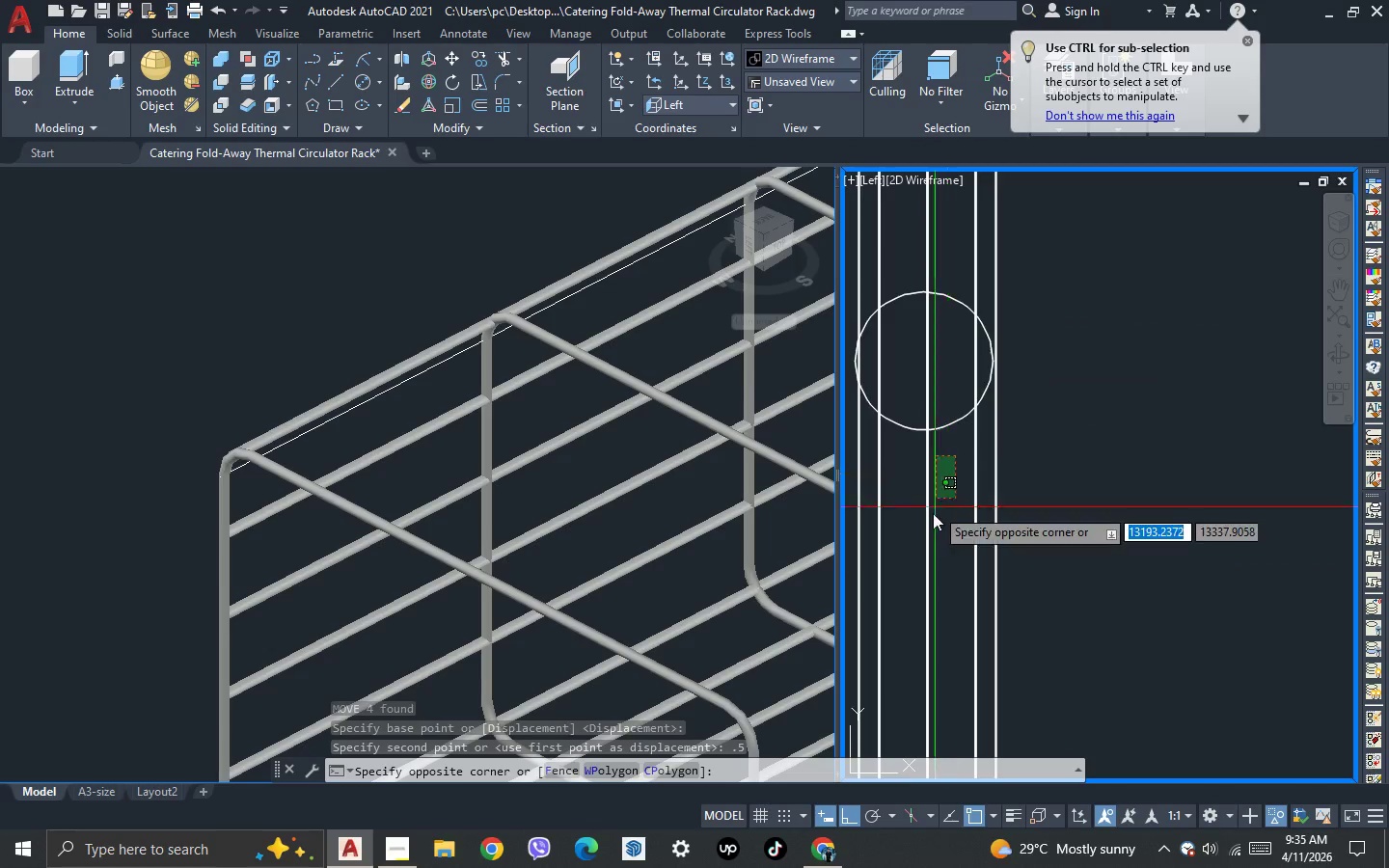 
scroll: coordinate [955, 454], scroll_direction: up, amount: 4.0
 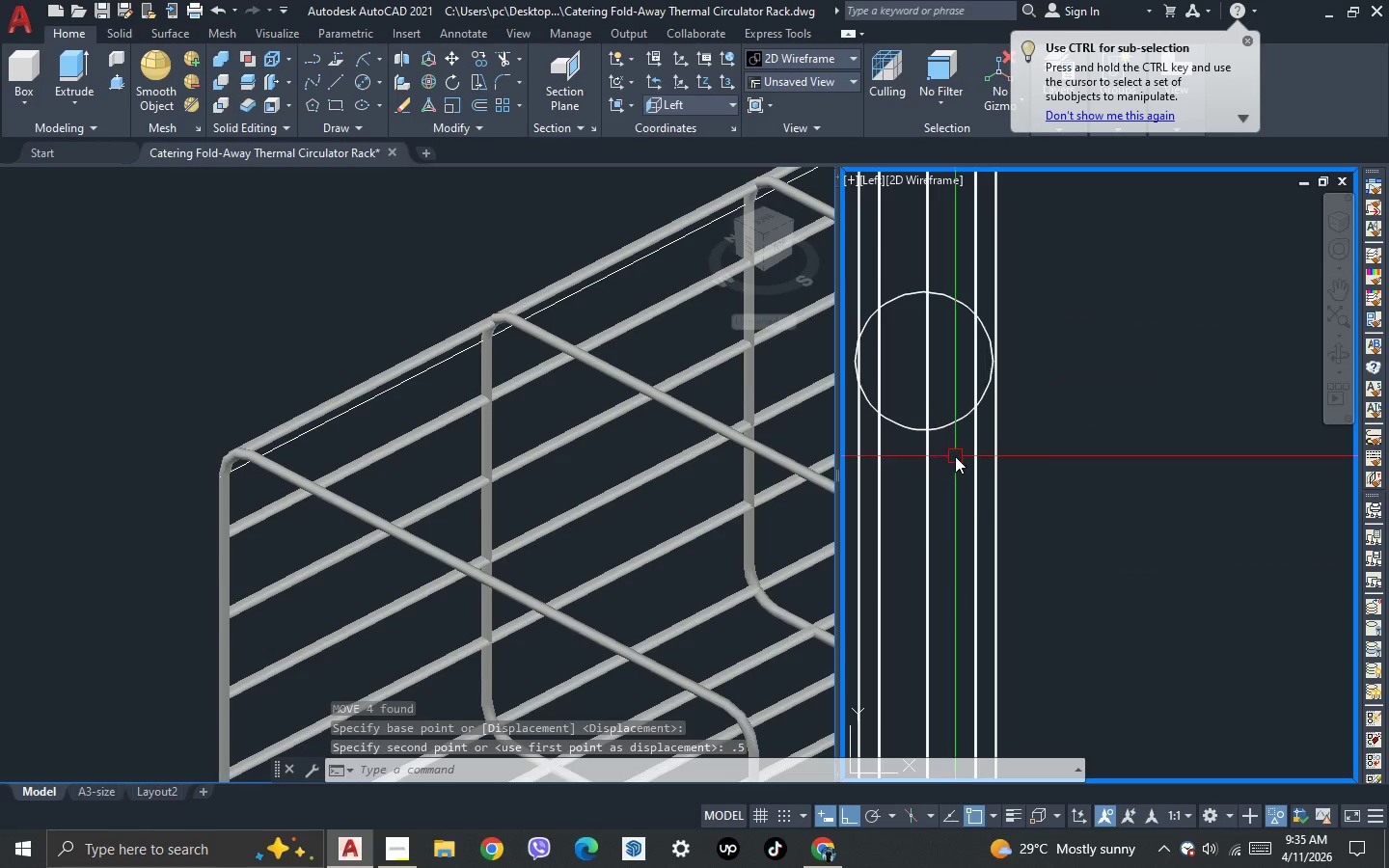 
scroll: coordinate [951, 312], scroll_direction: down, amount: 3.0
 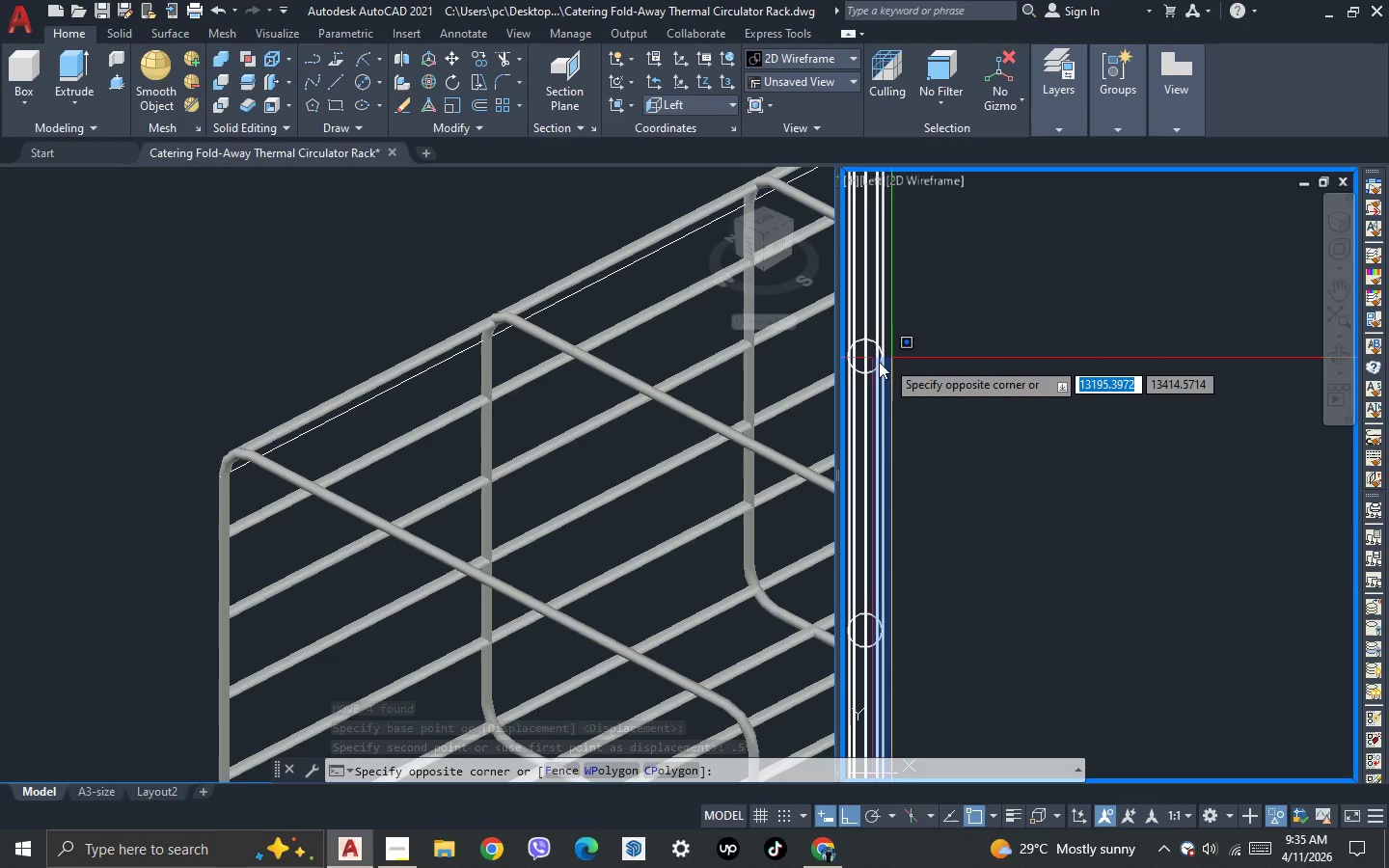 
scroll: coordinate [882, 357], scroll_direction: up, amount: 4.0
 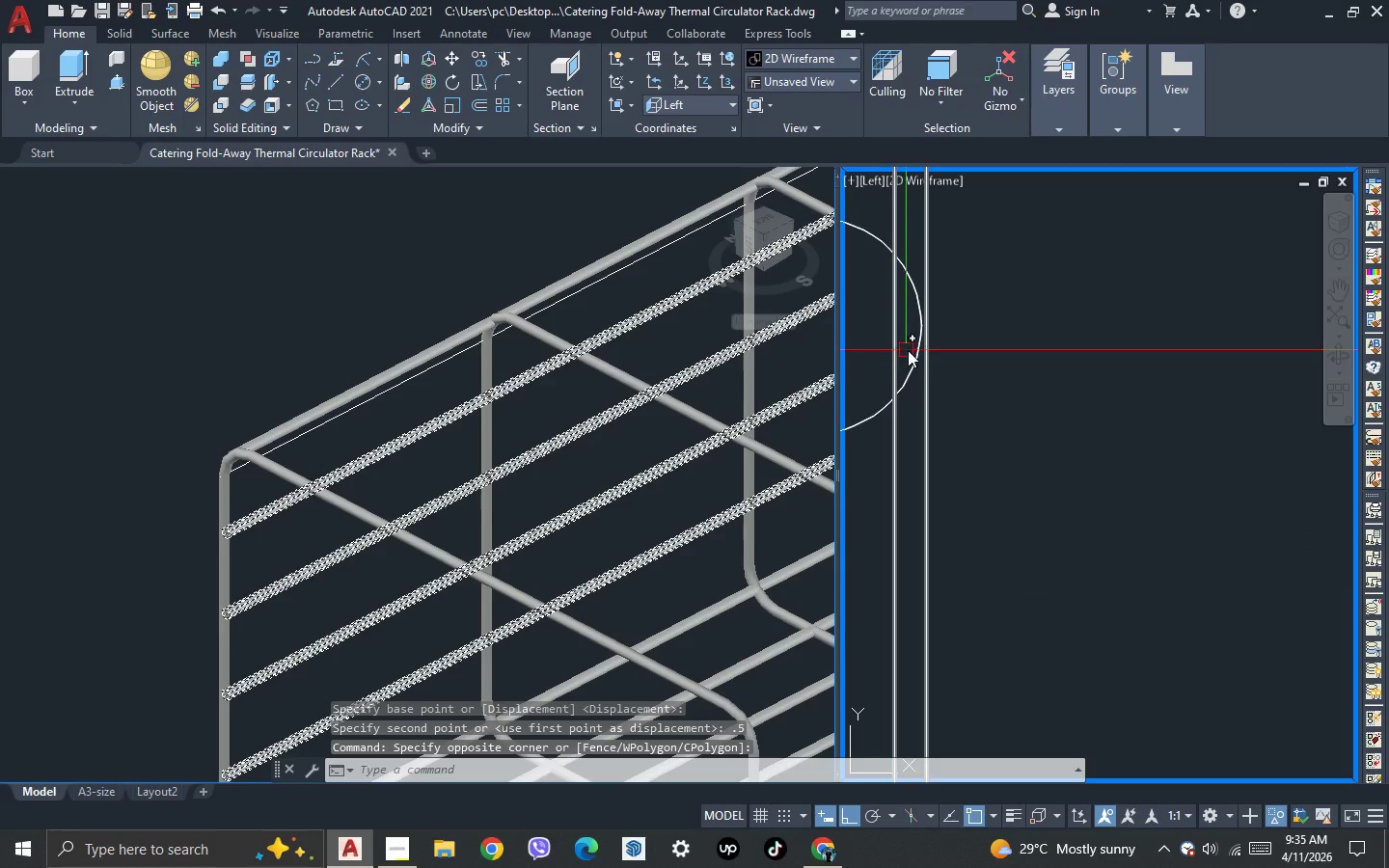 
key(M)
 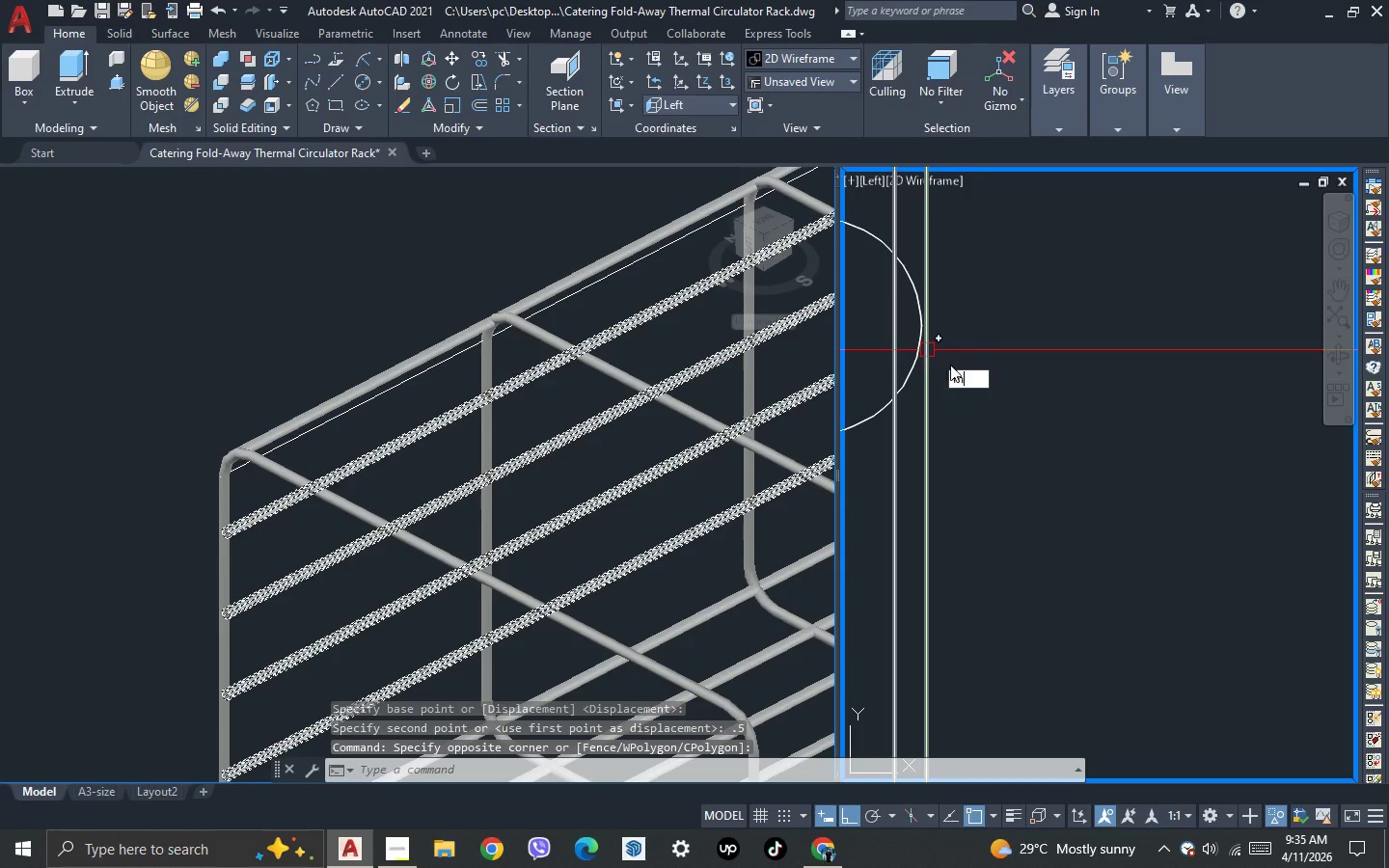 
key(Space)
 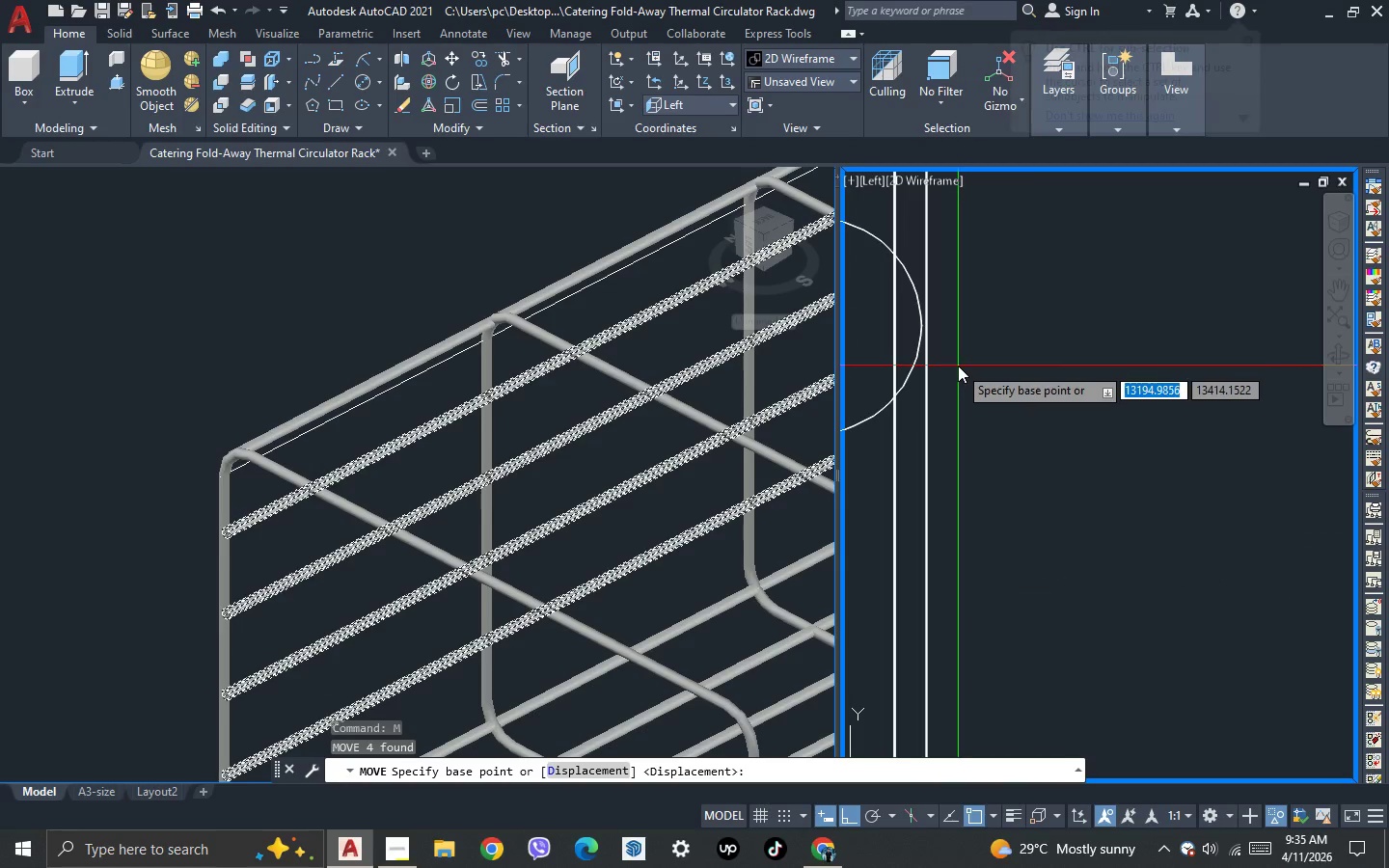 
left_click([958, 366])
 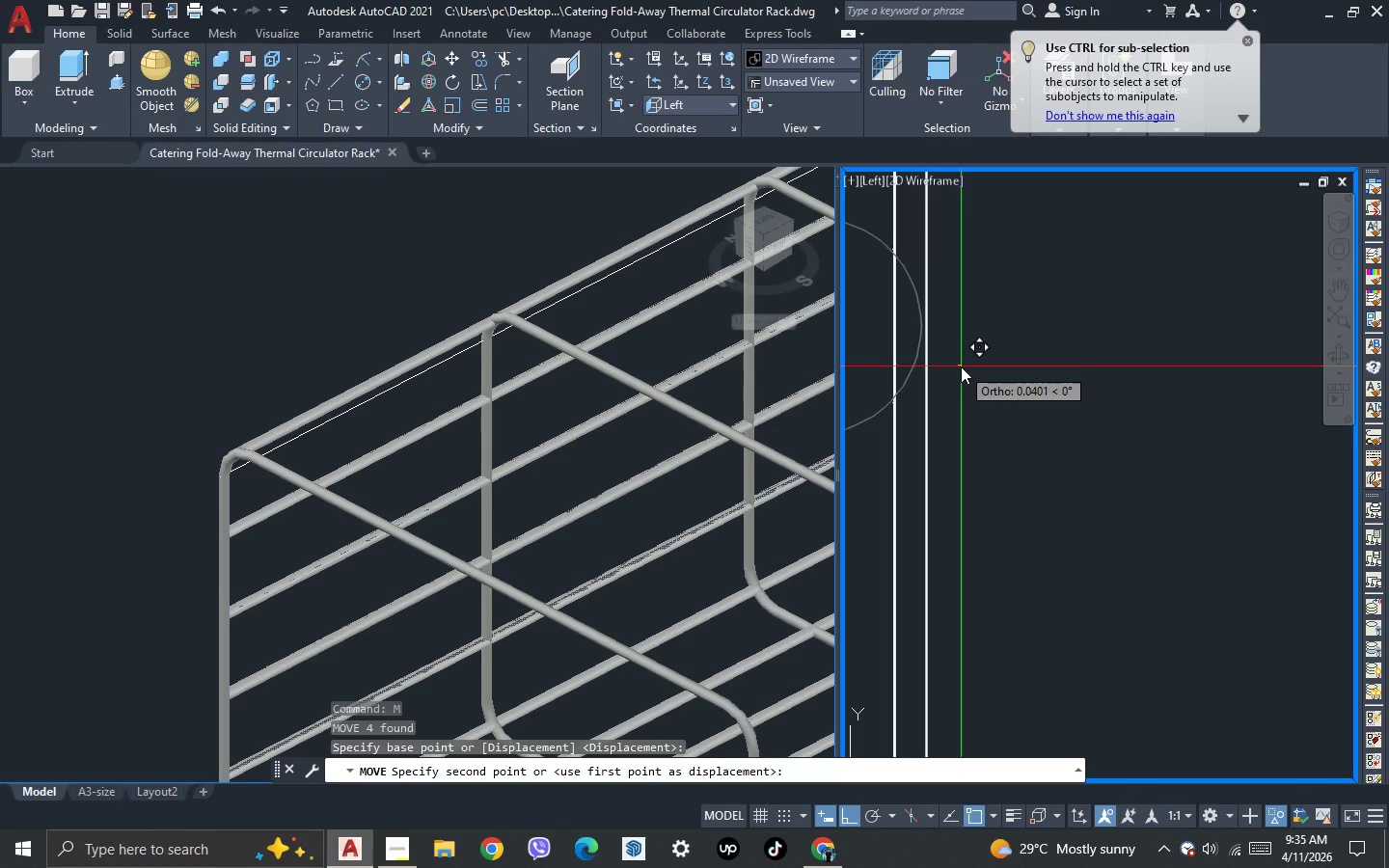 
key(Period)
 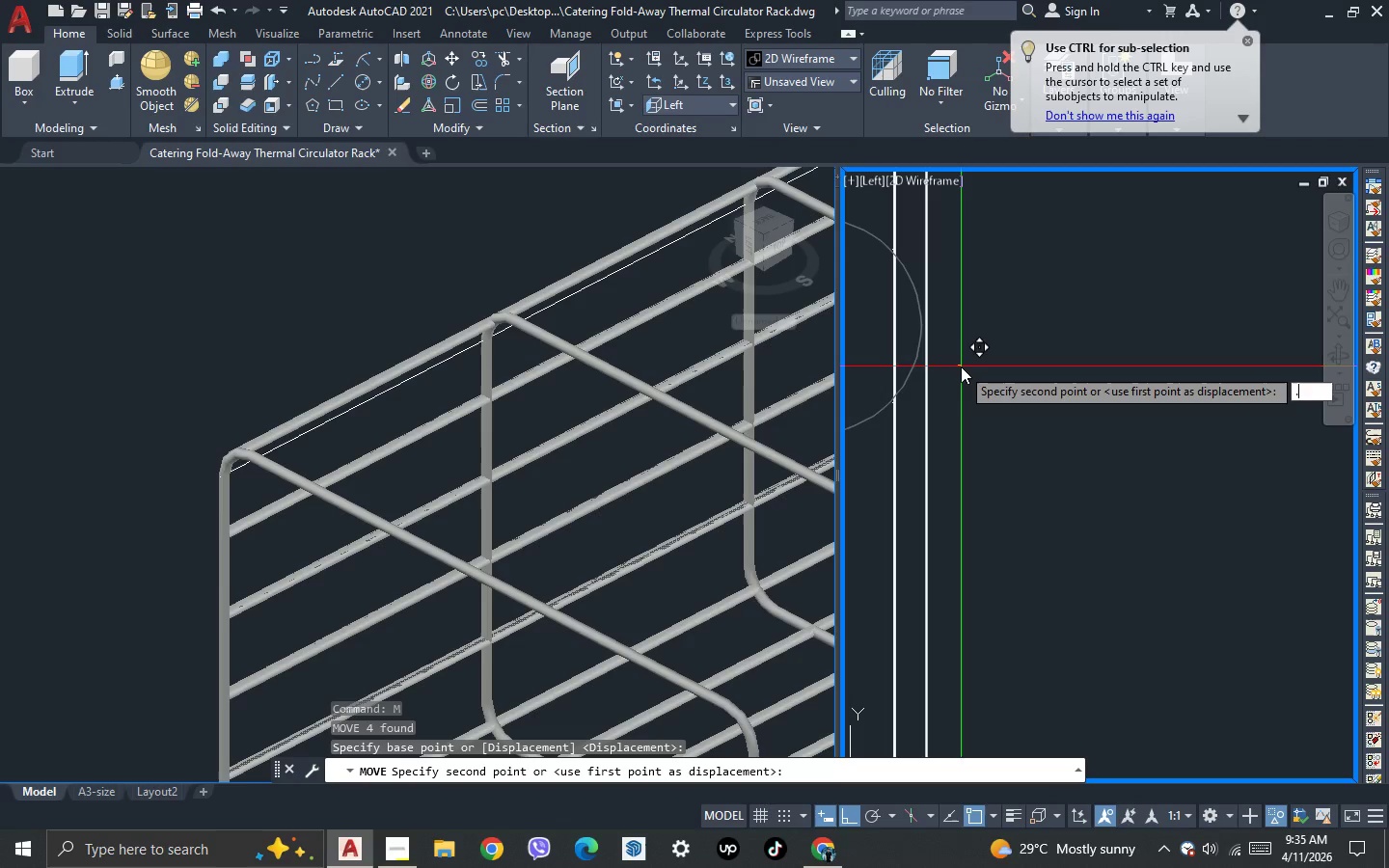 
key(1)
 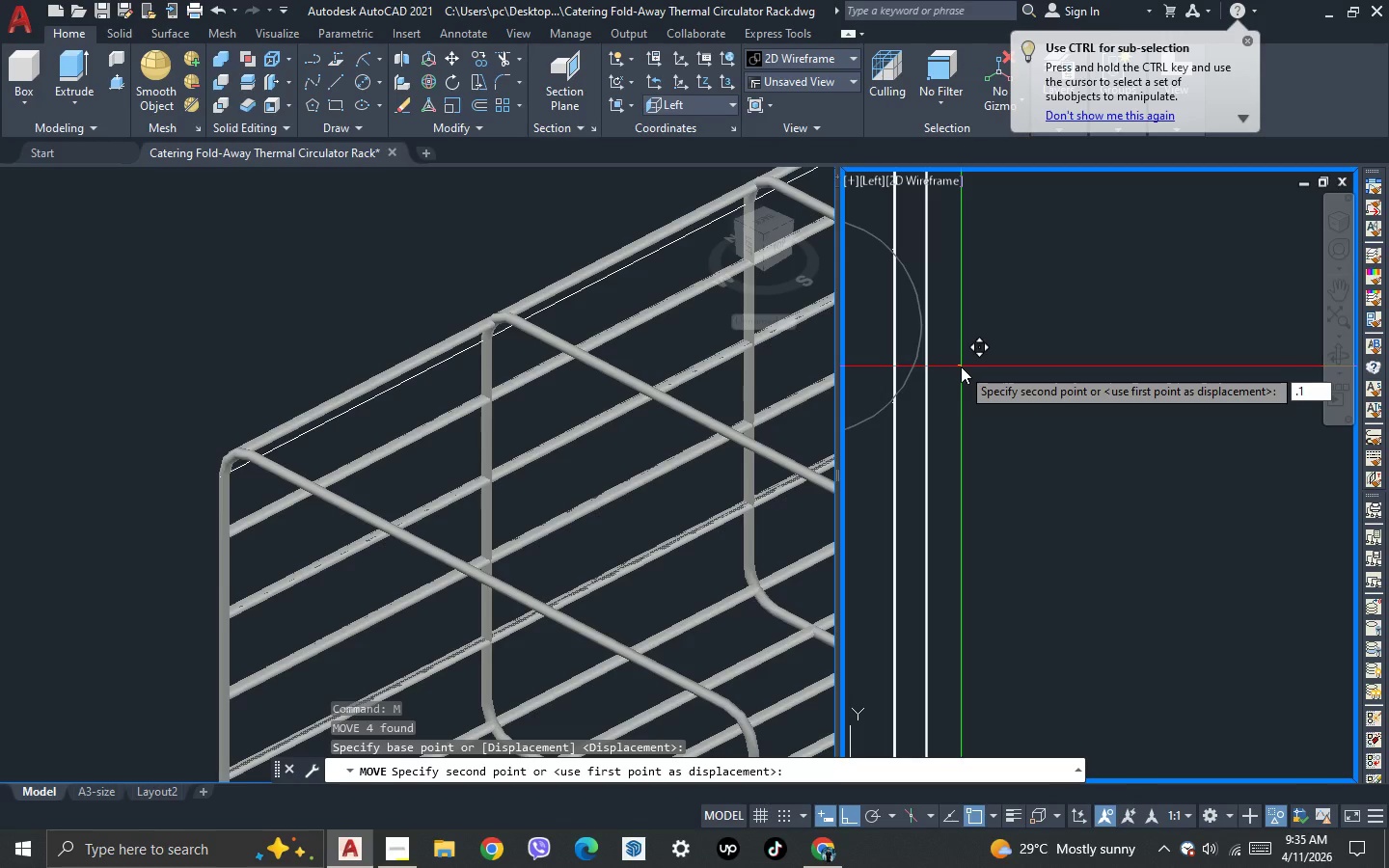 
key(Enter)
 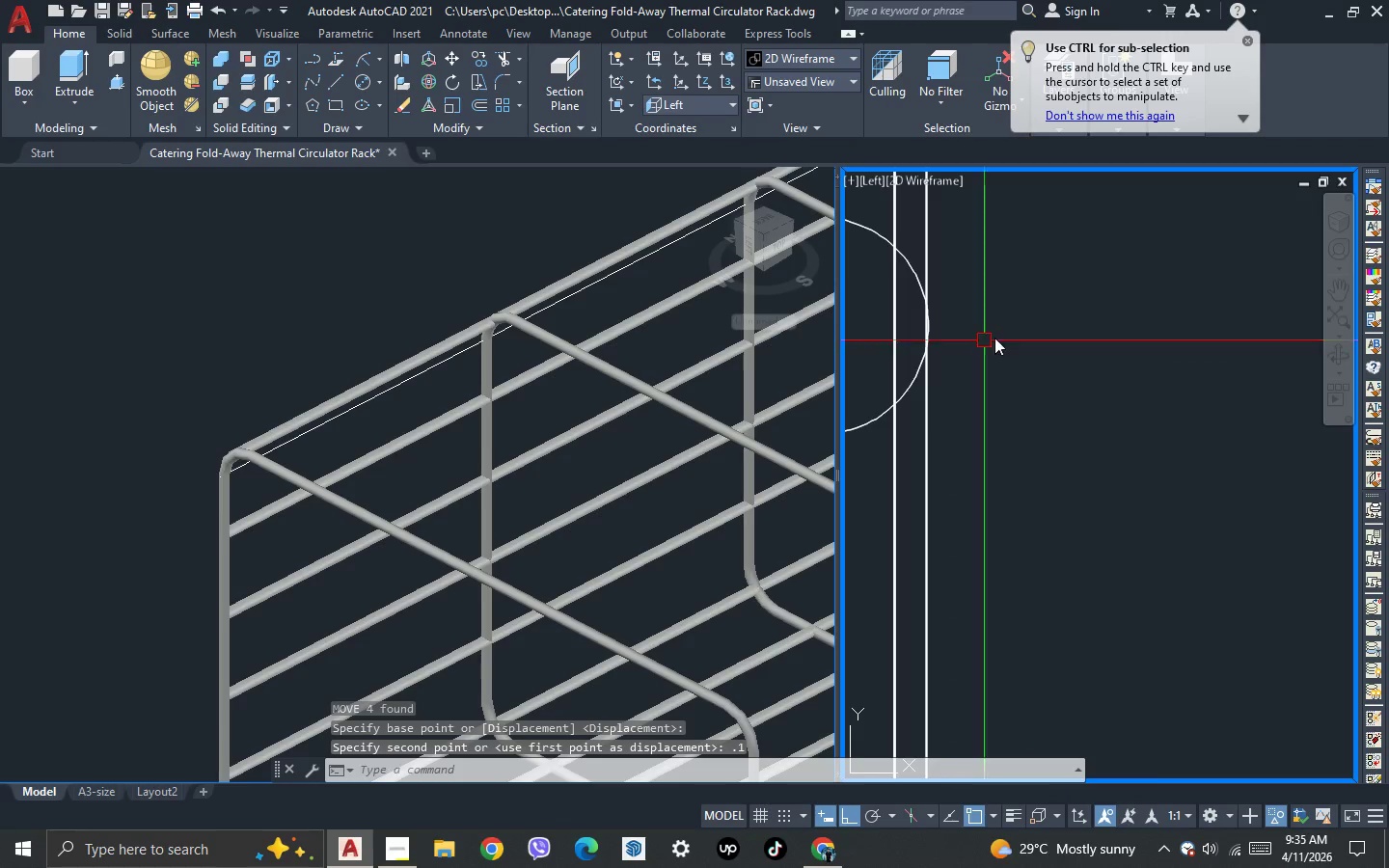 
scroll: coordinate [920, 338], scroll_direction: none, amount: 0.0
 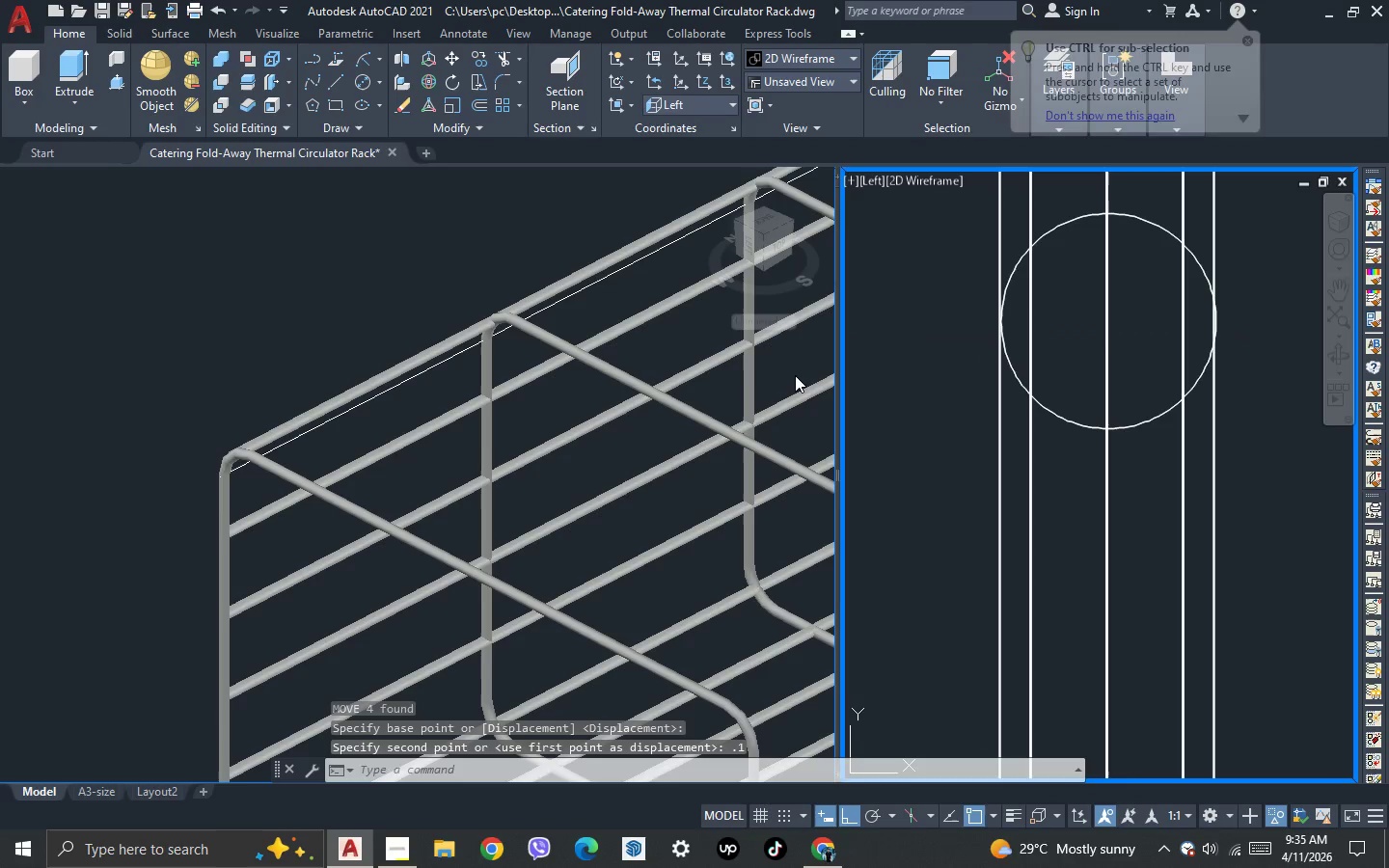 
left_click([715, 388])
 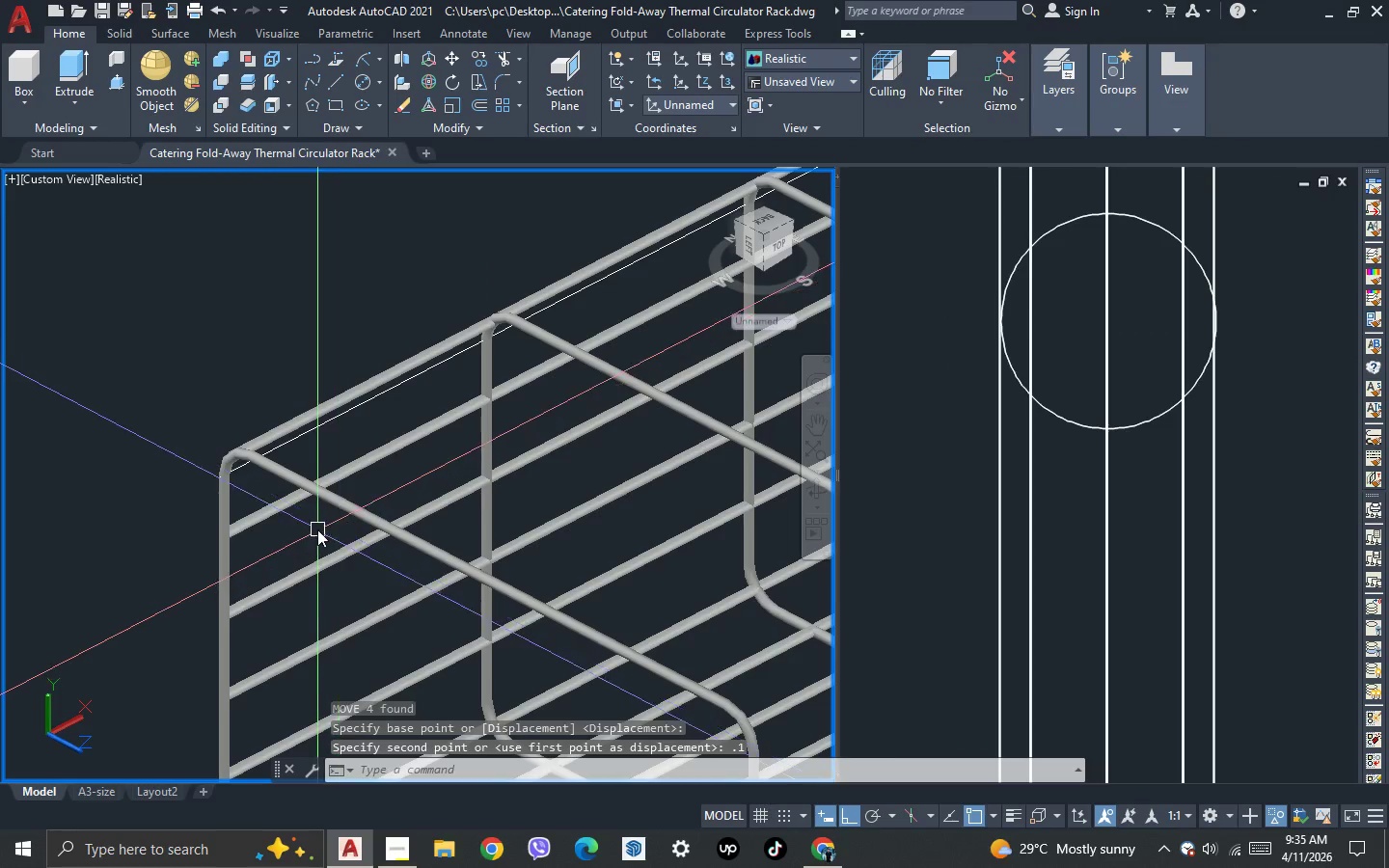 
key(3)
 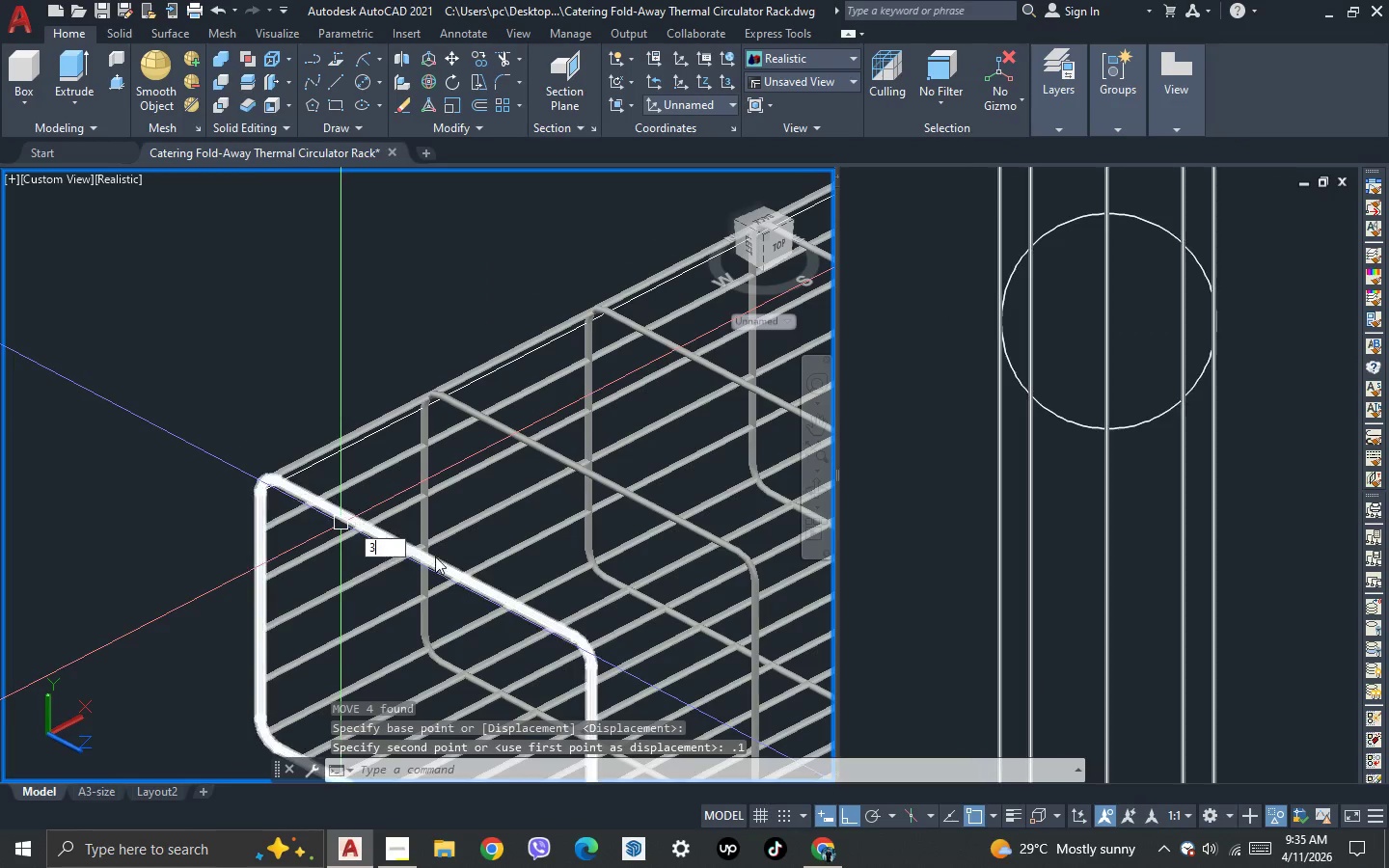 
key(Space)
 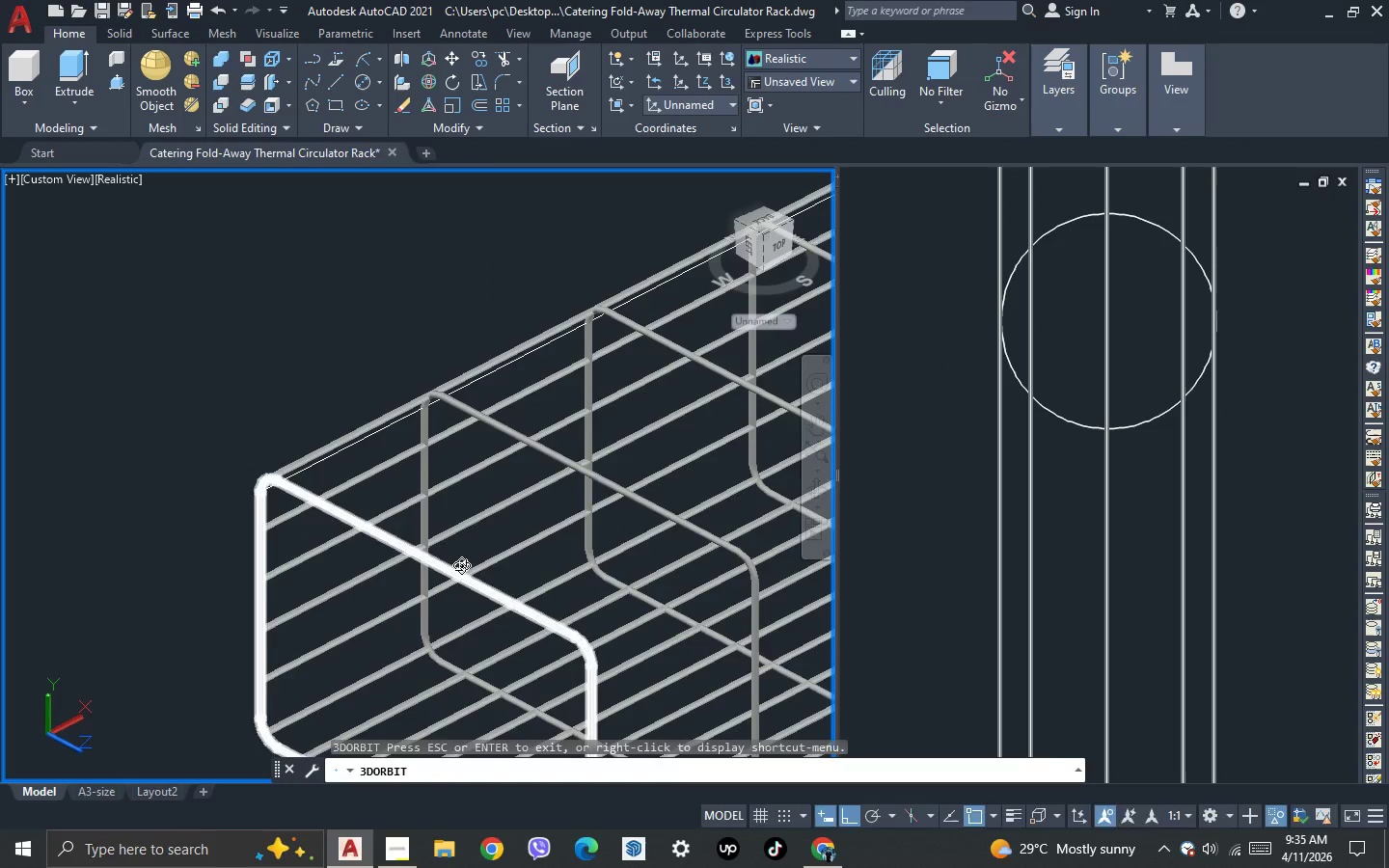 
left_click_drag(start_coordinate=[455, 564], to_coordinate=[278, 529])
 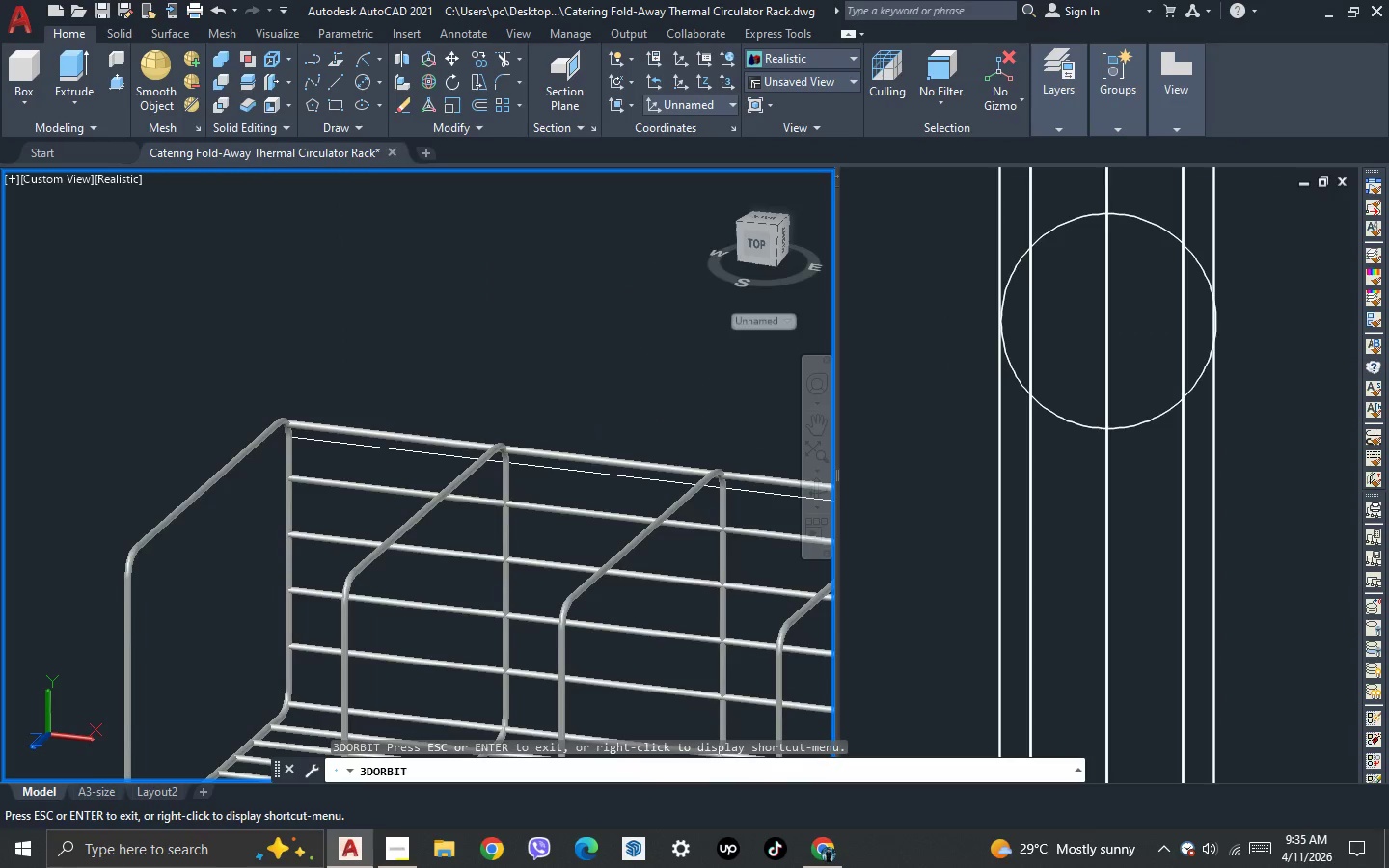 
scroll: coordinate [320, 523], scroll_direction: down, amount: 1.0
 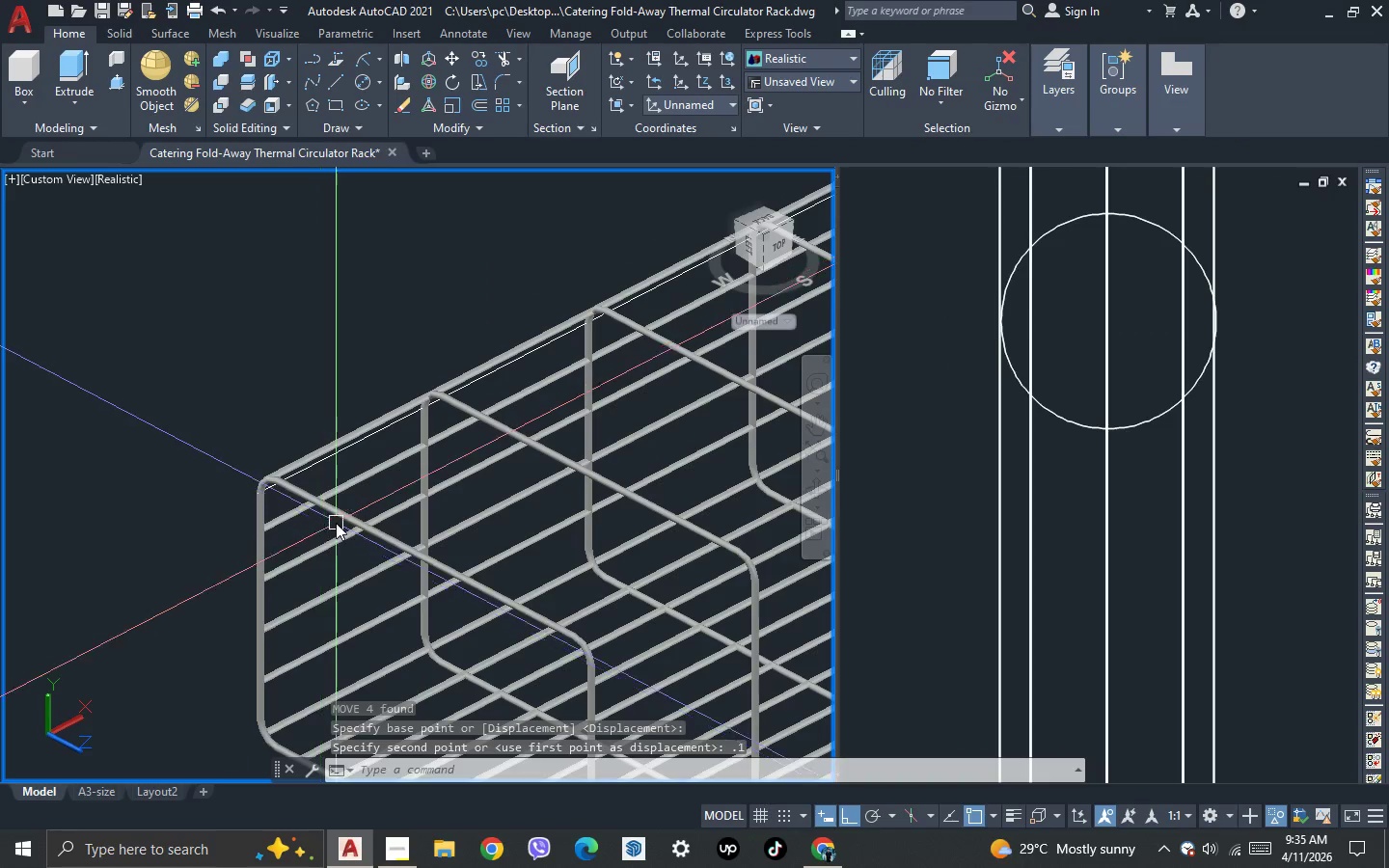 
key(Escape)
 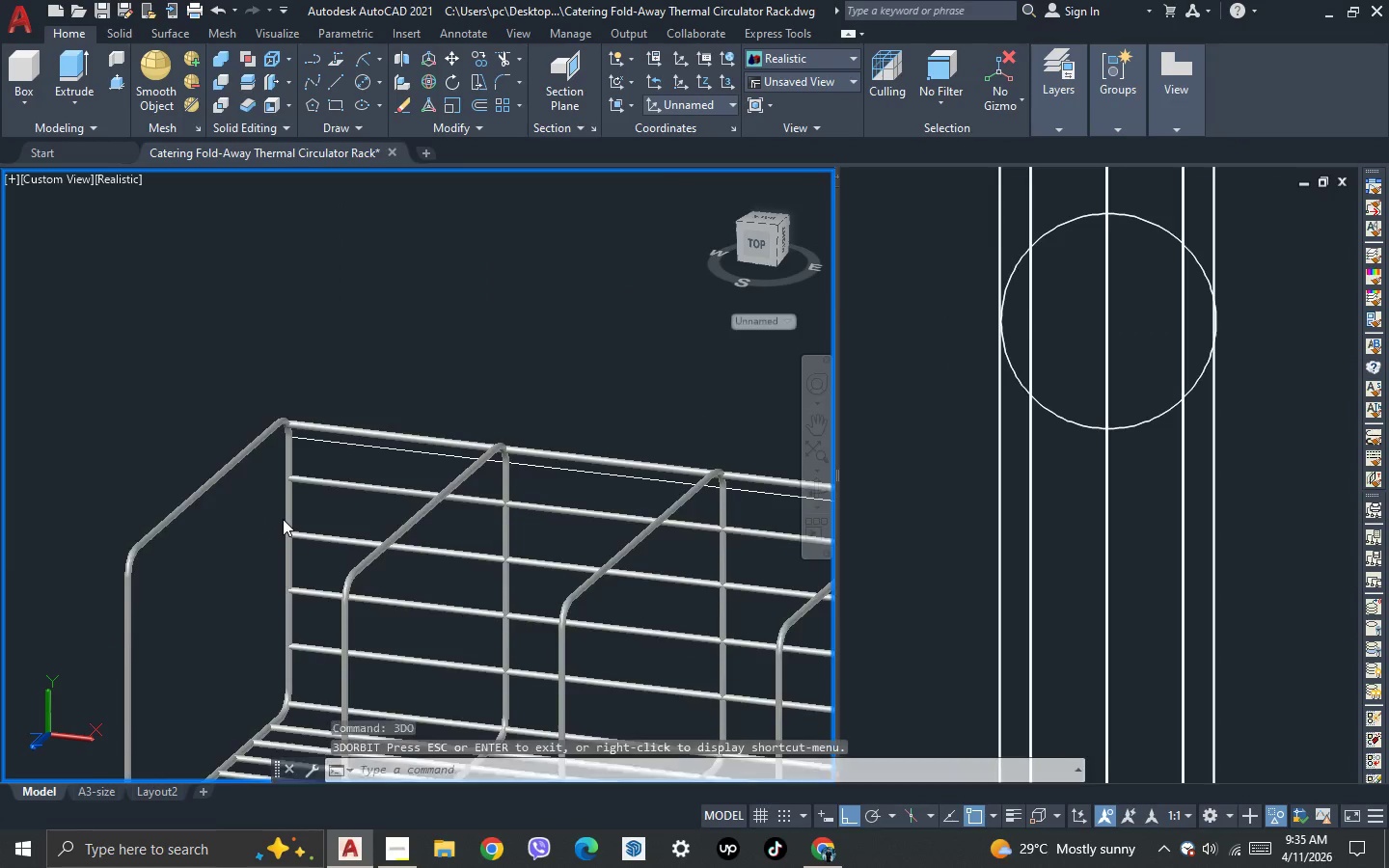 
scroll: coordinate [275, 484], scroll_direction: up, amount: 5.0
 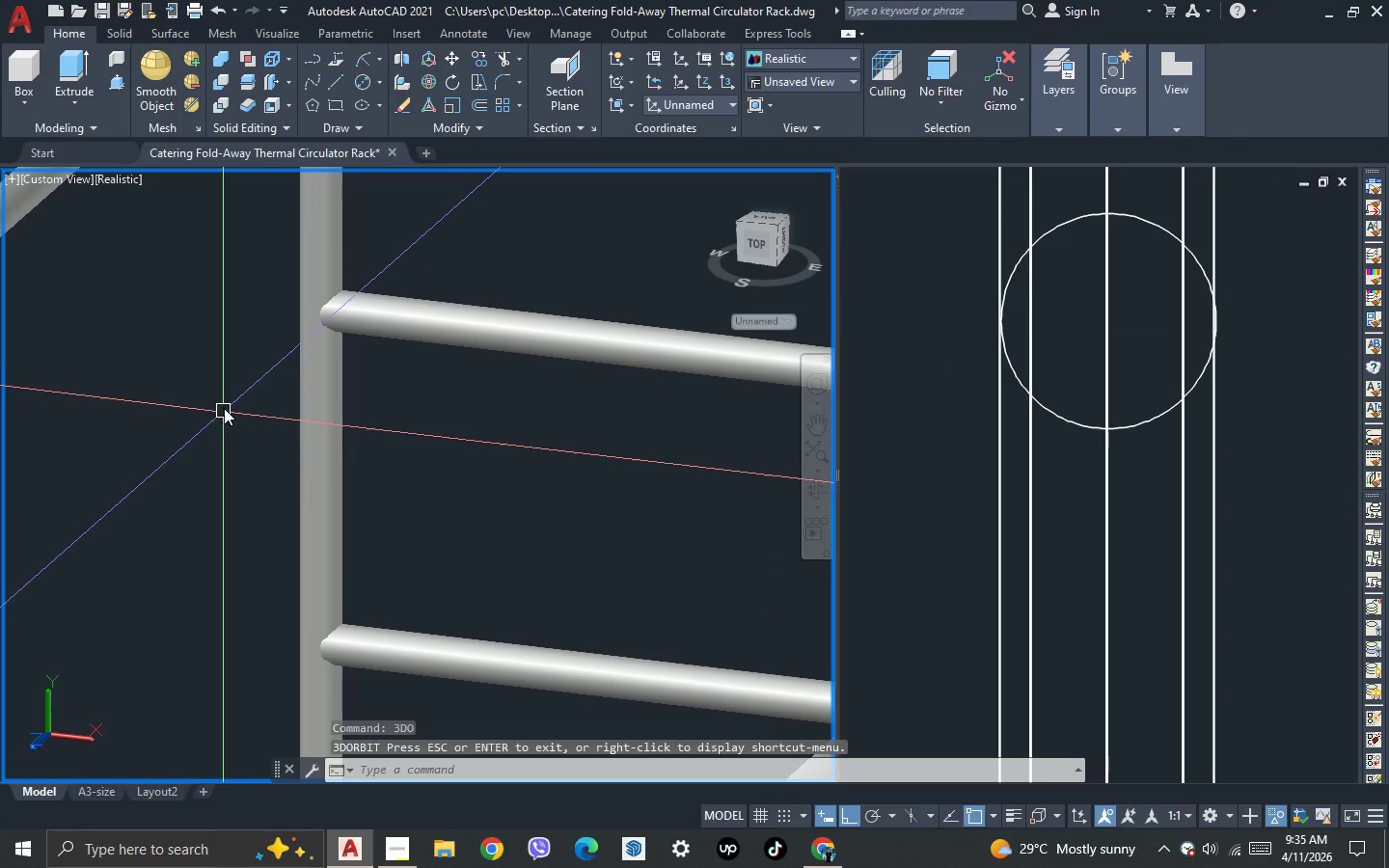 
scroll: coordinate [292, 322], scroll_direction: down, amount: 7.0
 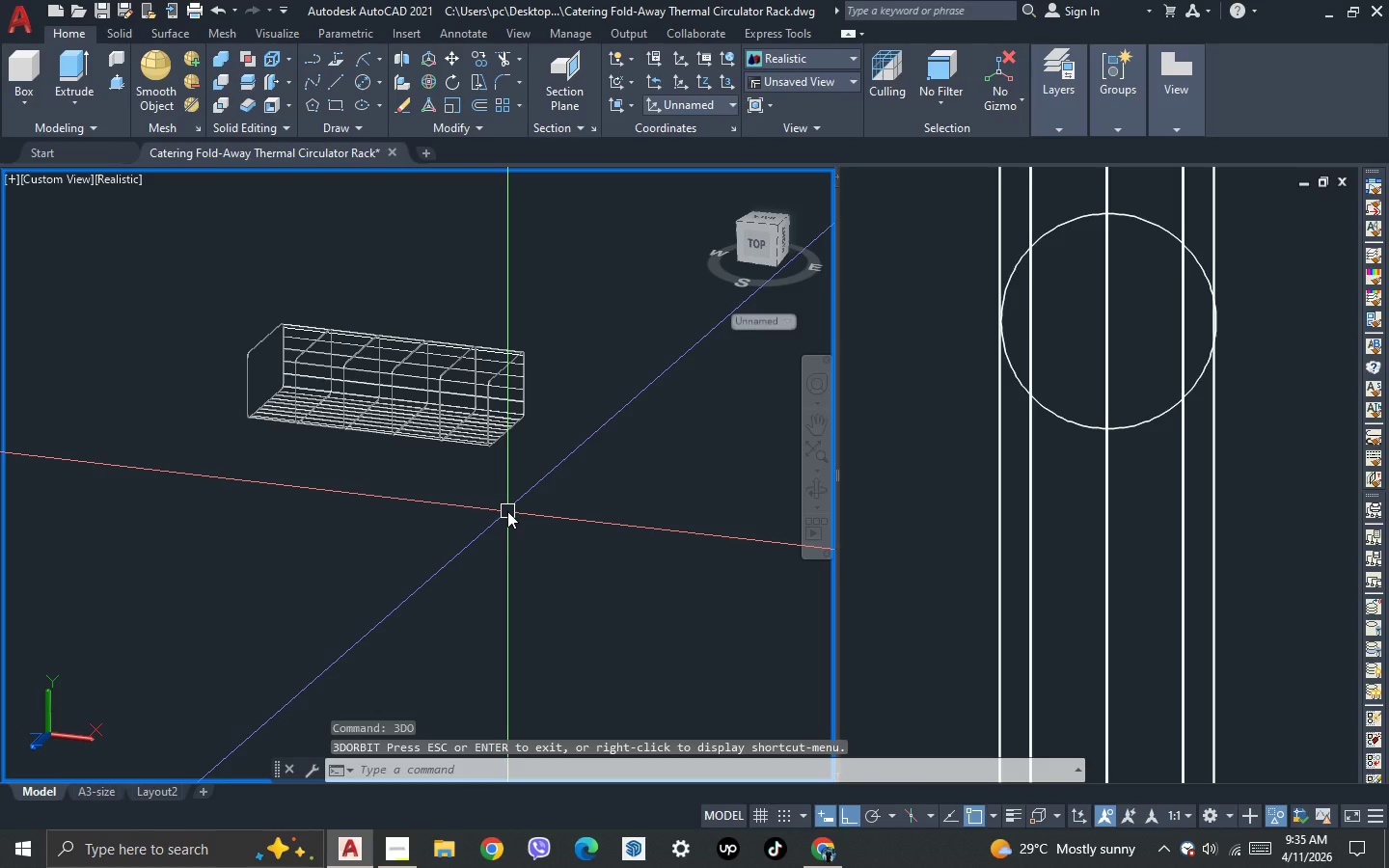 
key(3)
 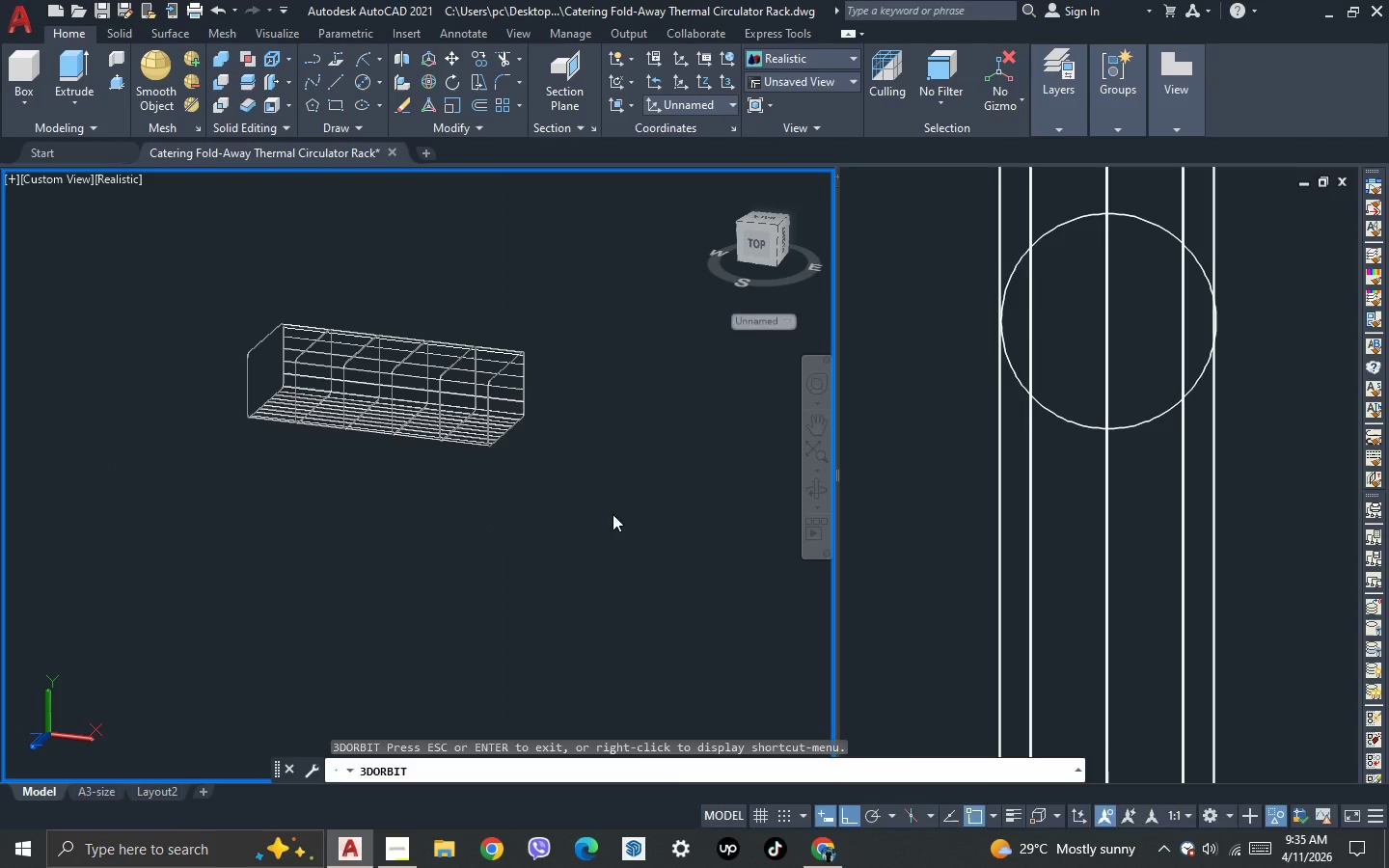 
key(Space)
 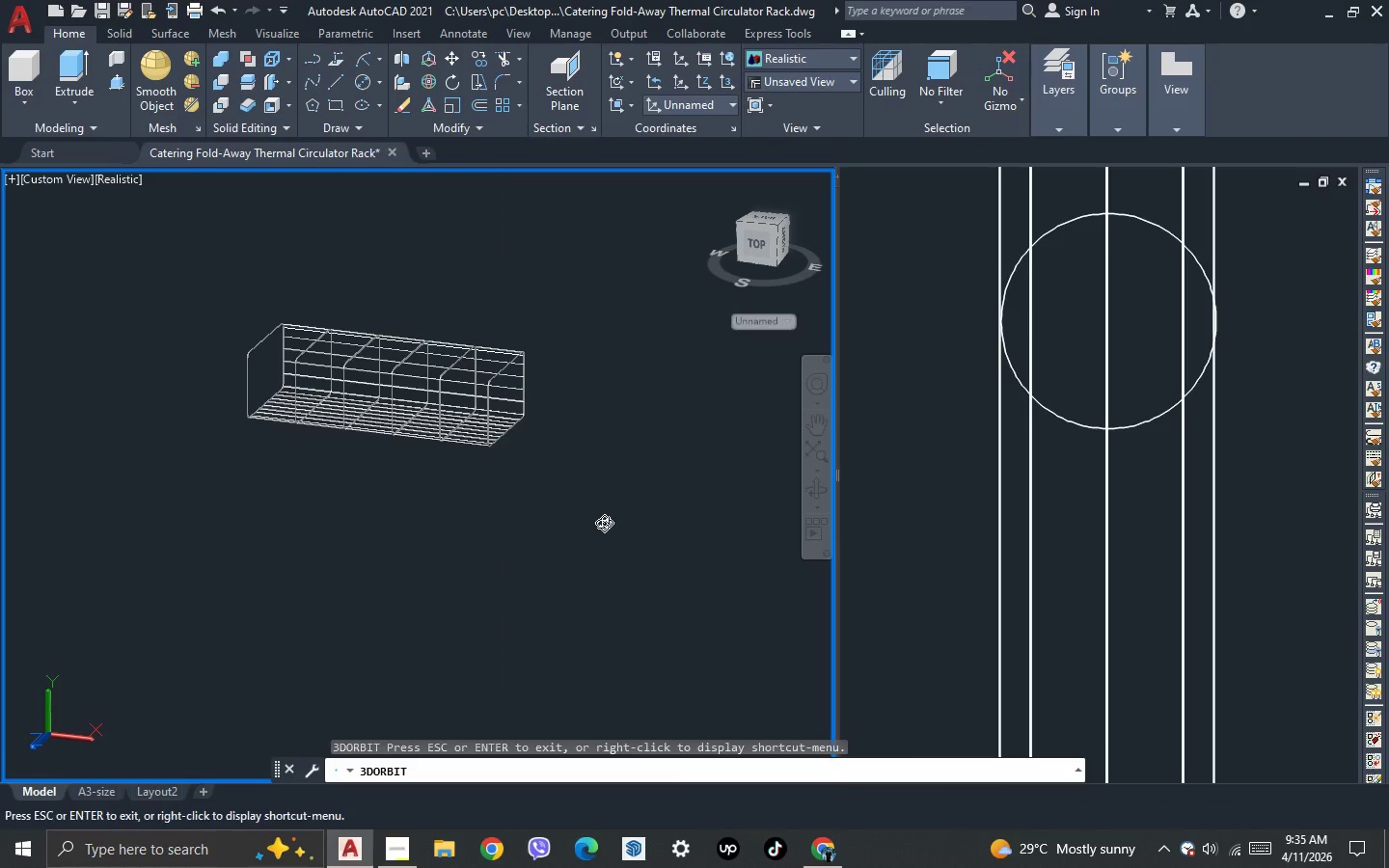 
left_click_drag(start_coordinate=[608, 520], to_coordinate=[558, 583])
 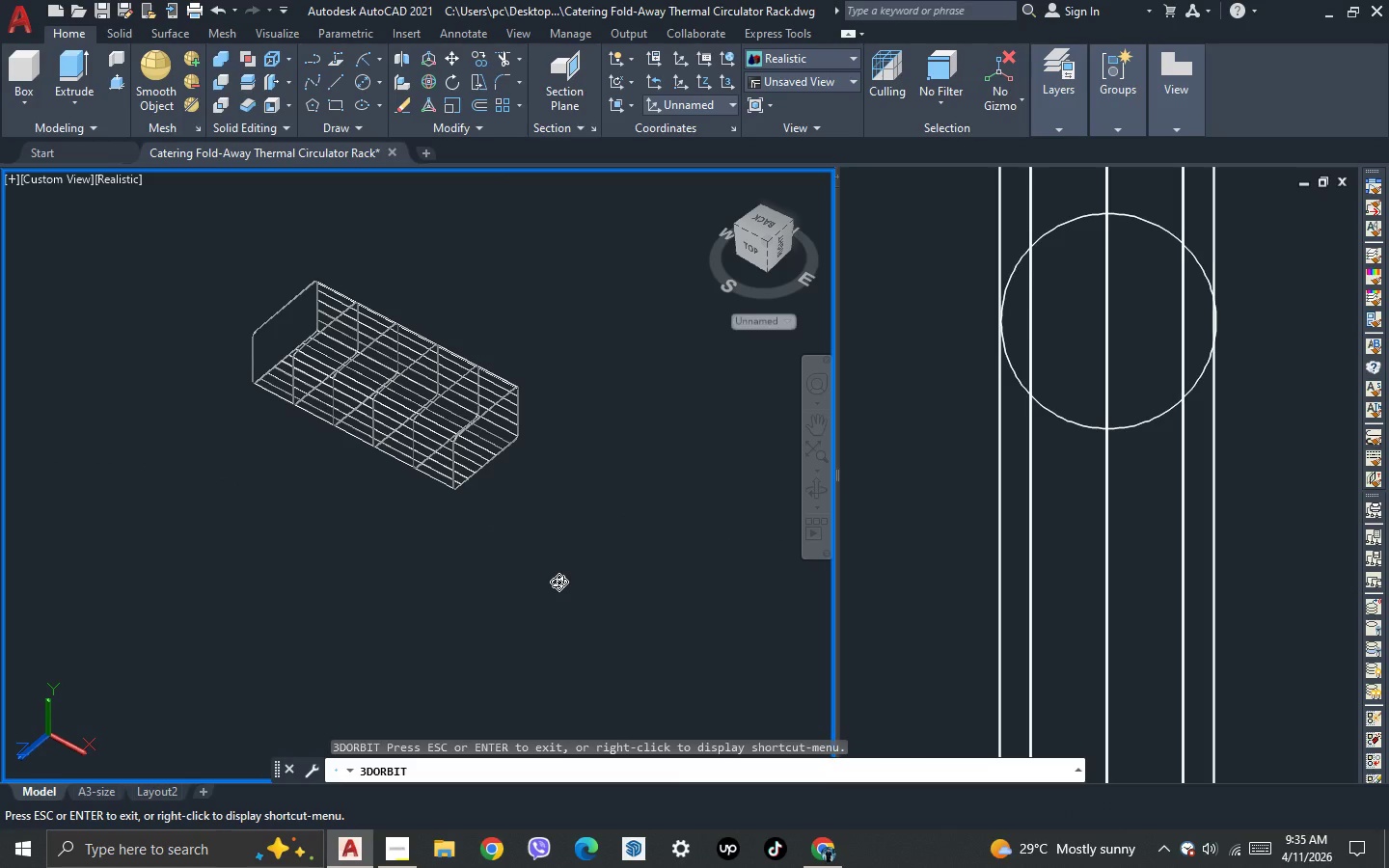 
key(Escape)
 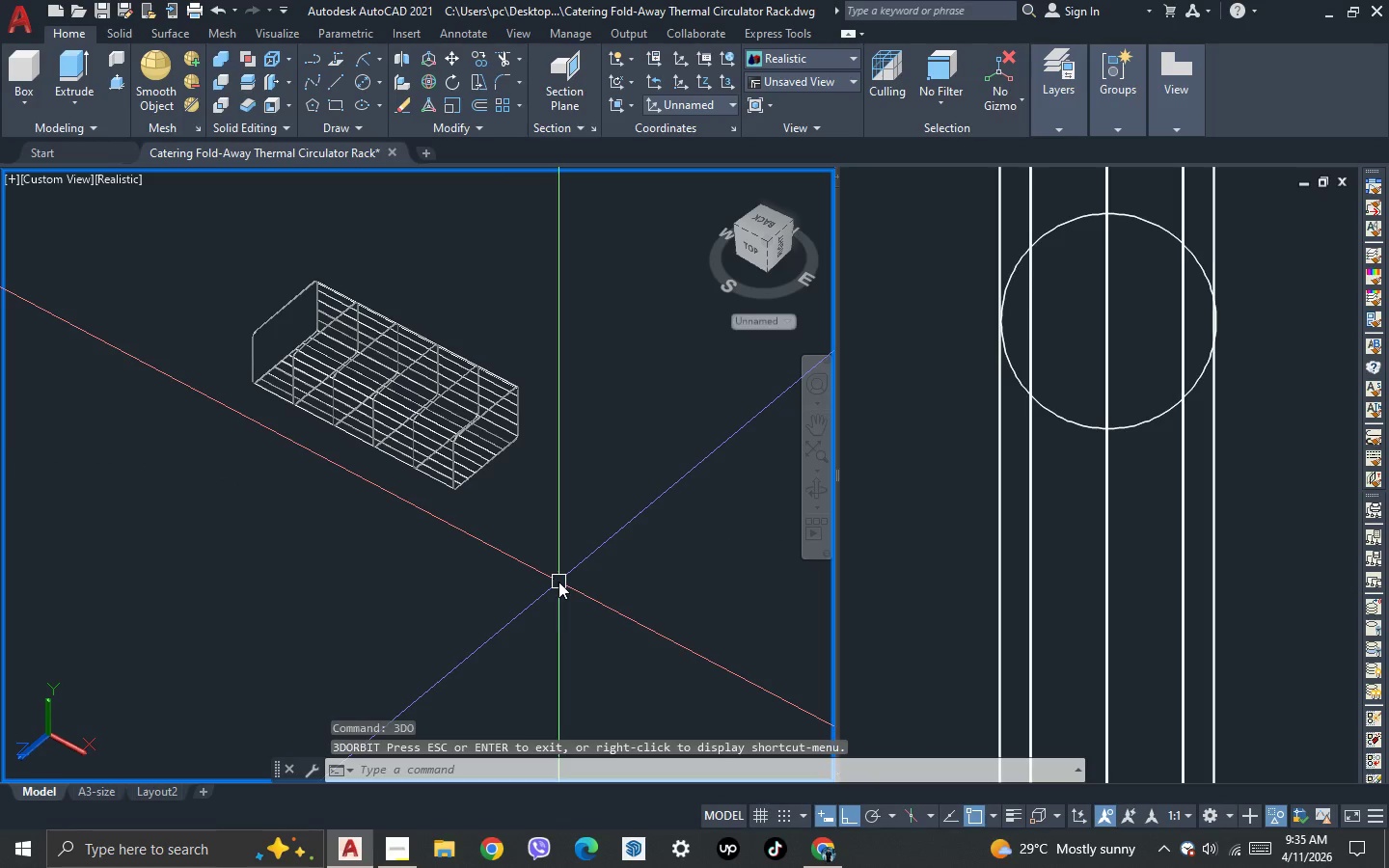 
key(Escape)
 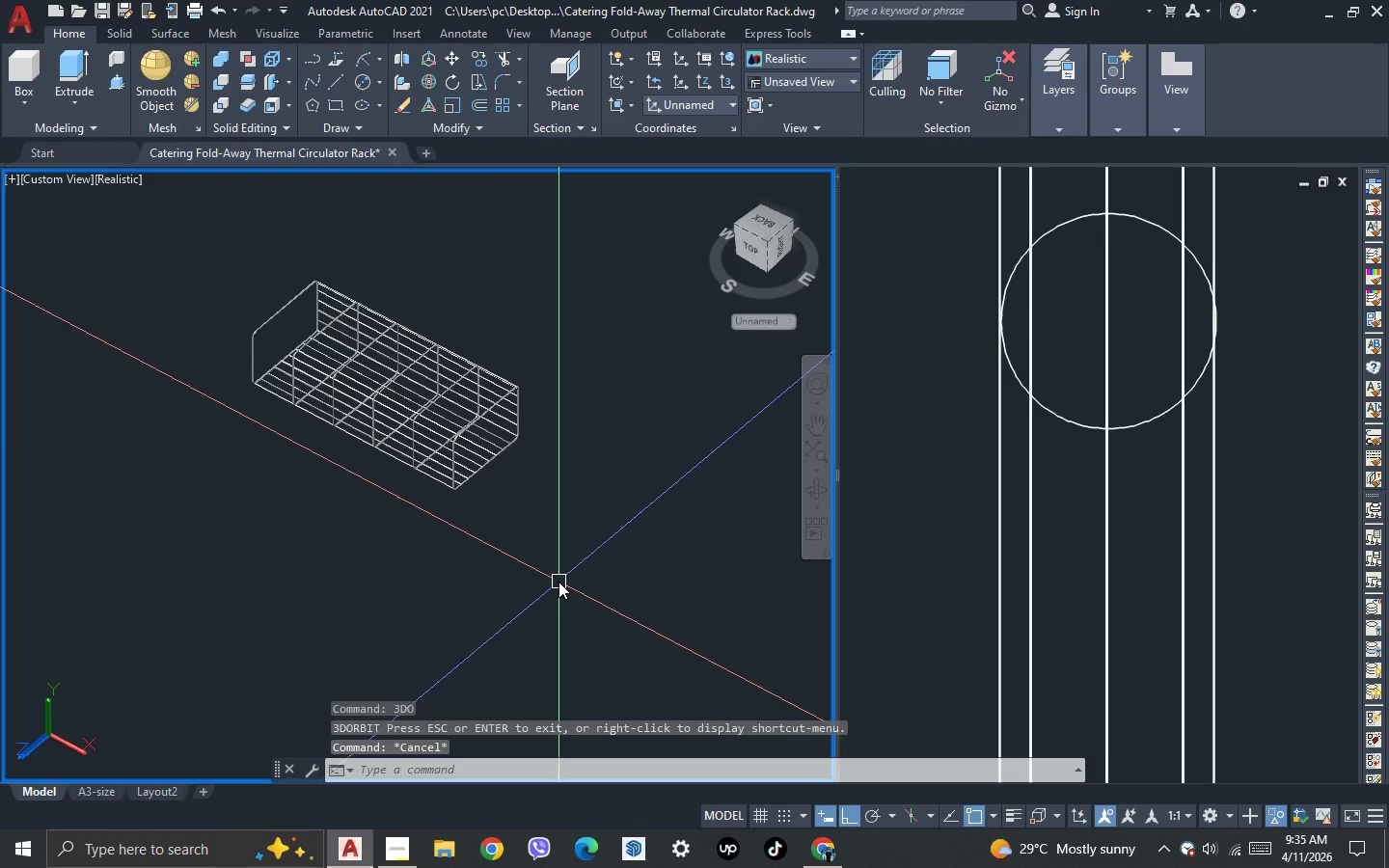 
key(Escape)
 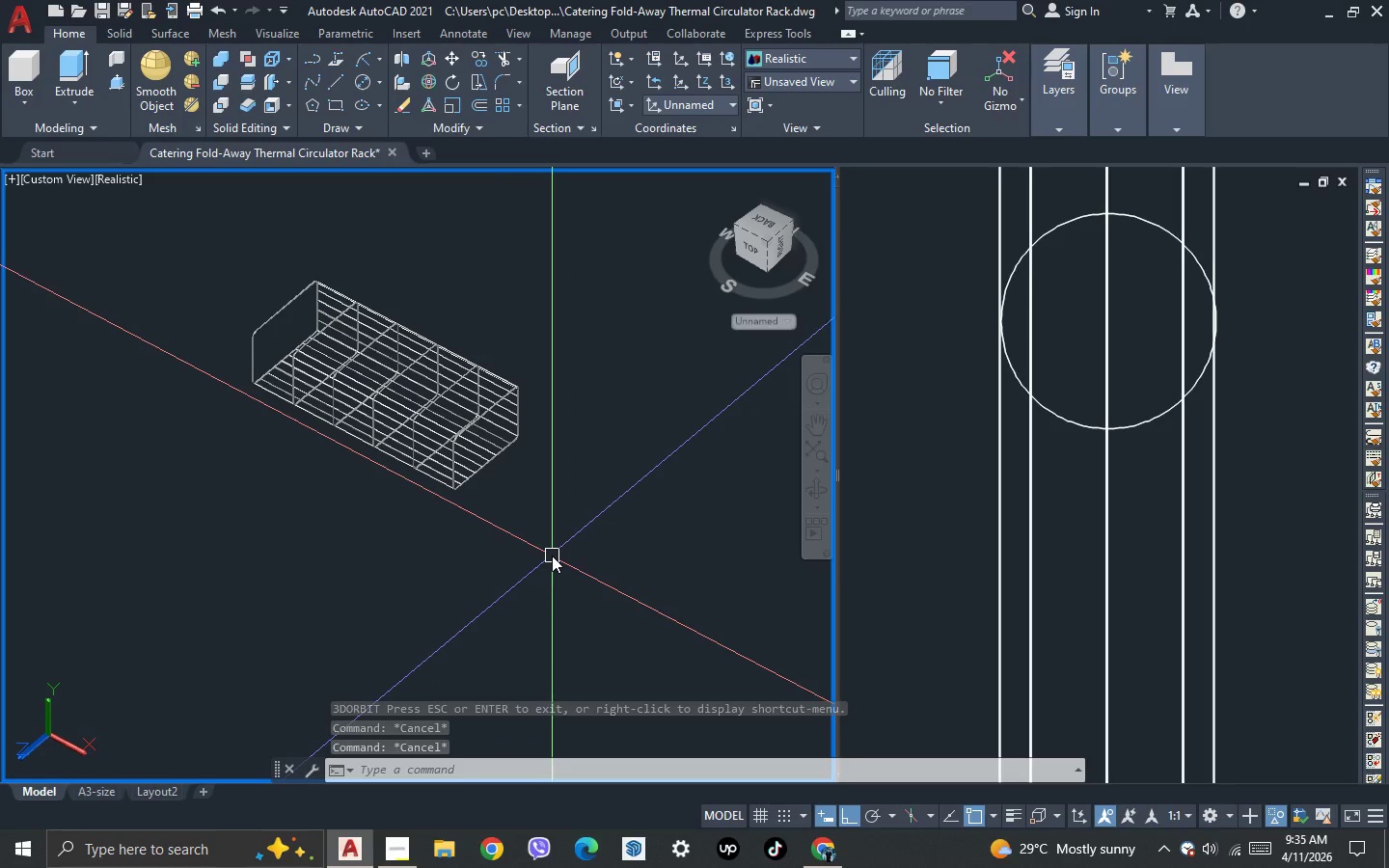 
type(unio)
 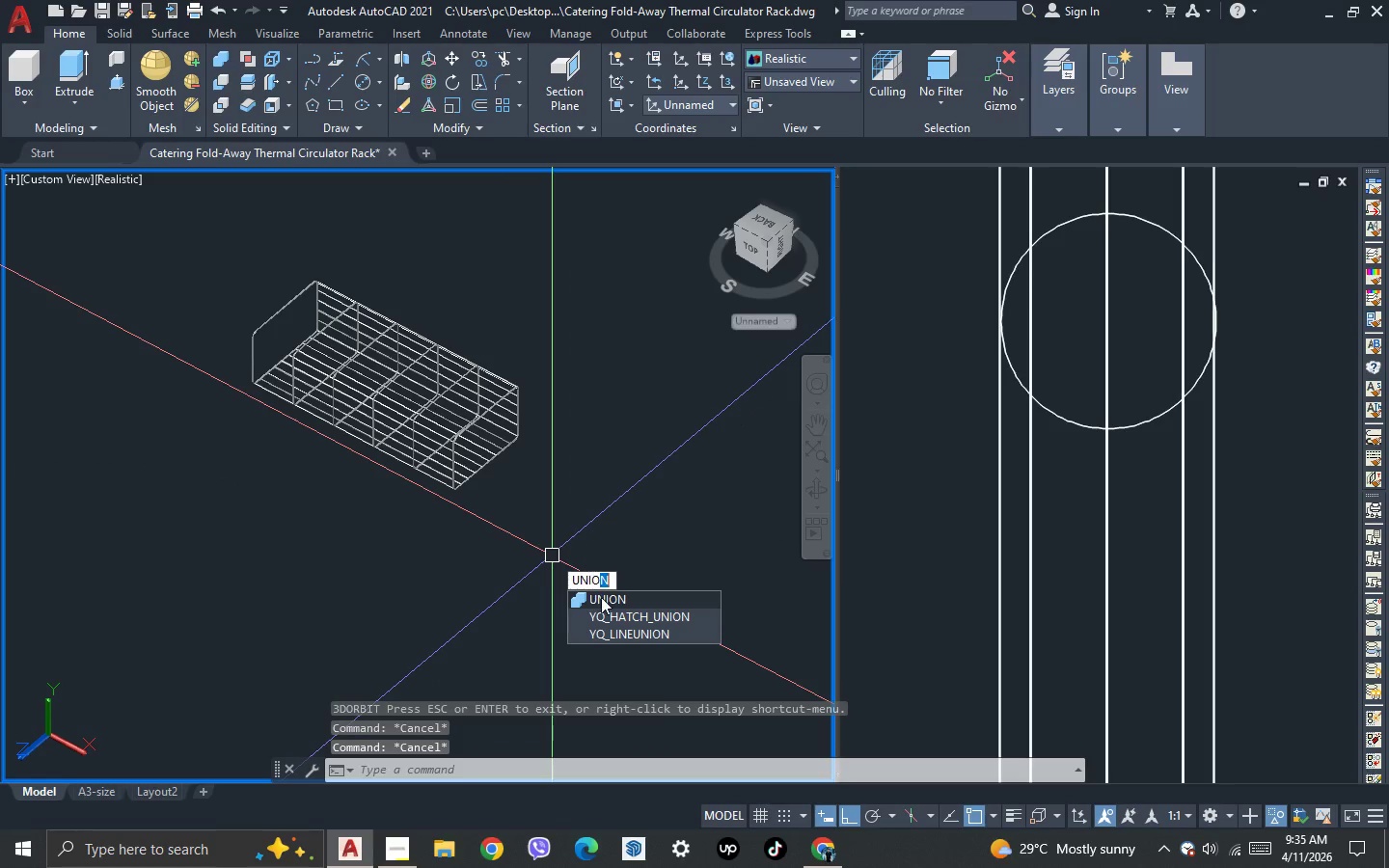 
left_click([605, 607])
 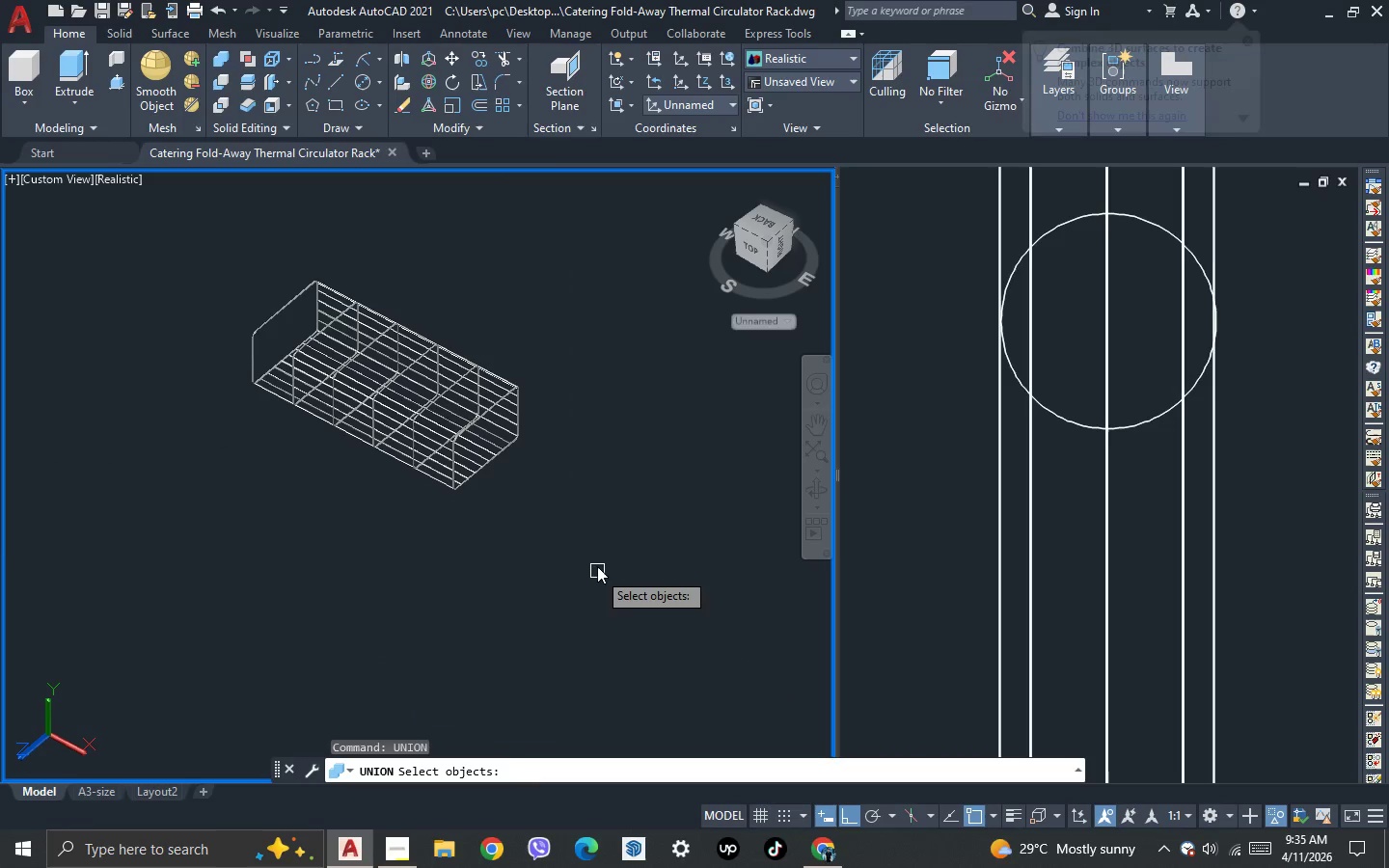 
left_click_drag(start_coordinate=[591, 555], to_coordinate=[538, 517])
 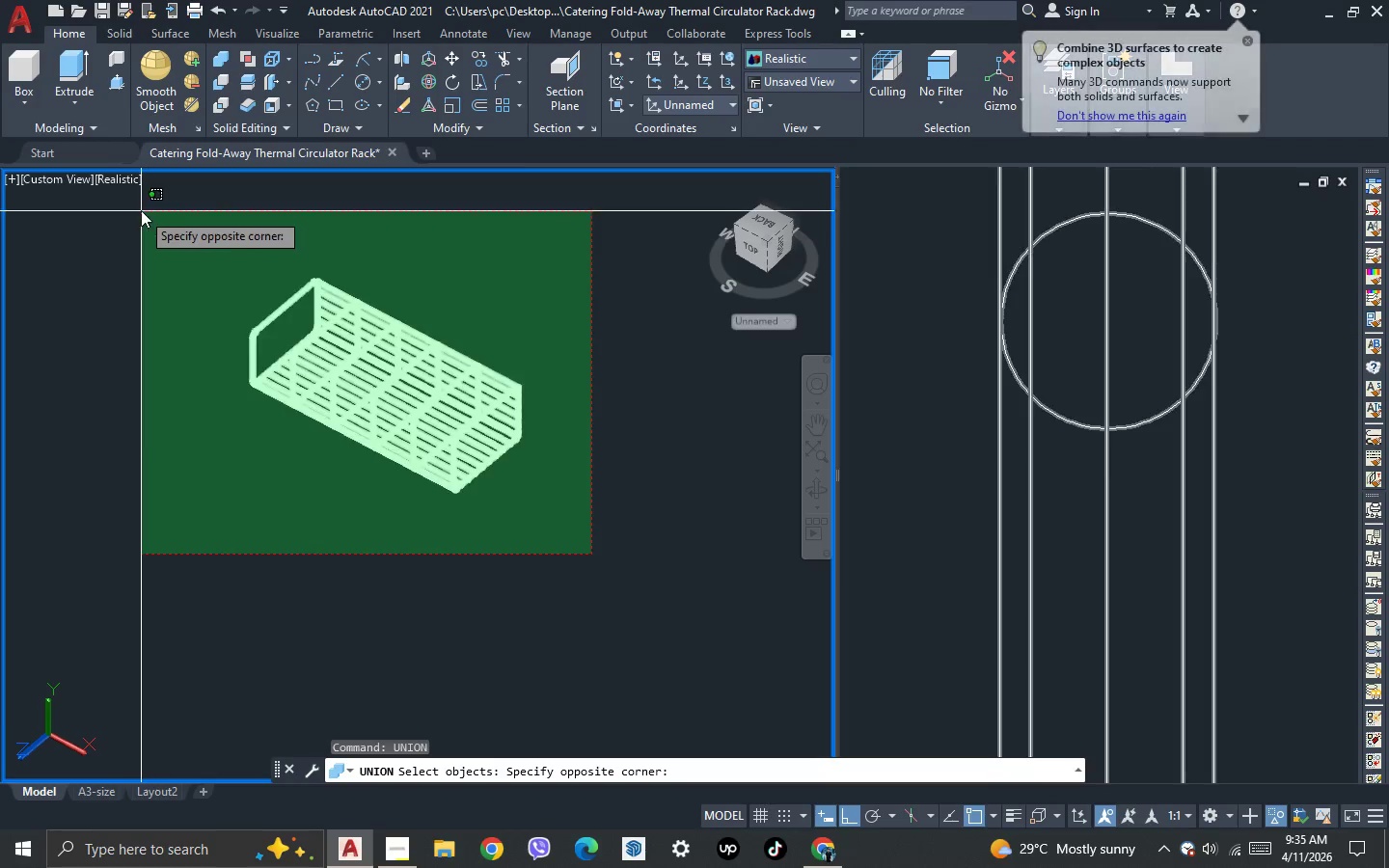 
triple_click([141, 210])
 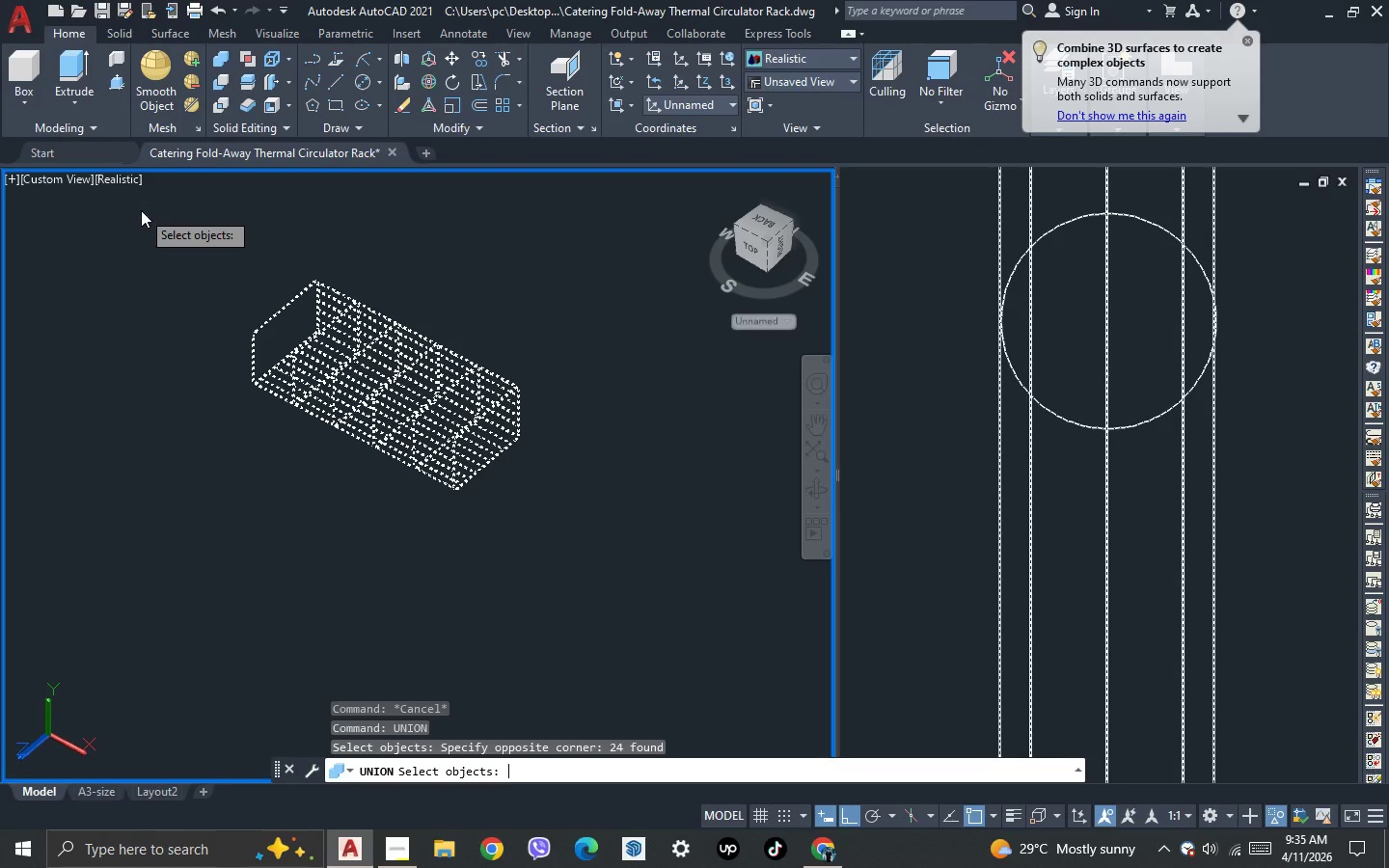 
key(Space)
 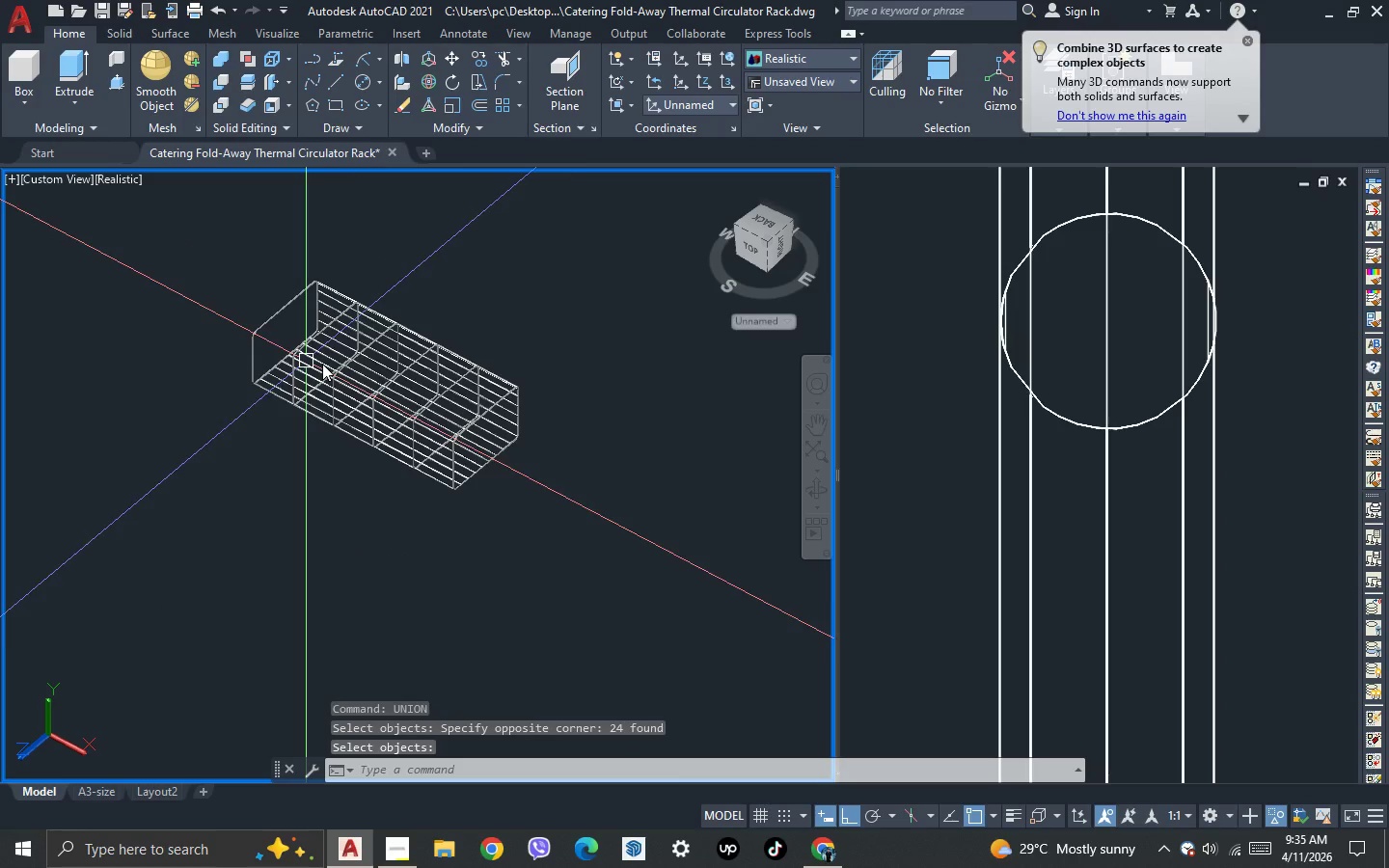 
left_click([376, 369])
 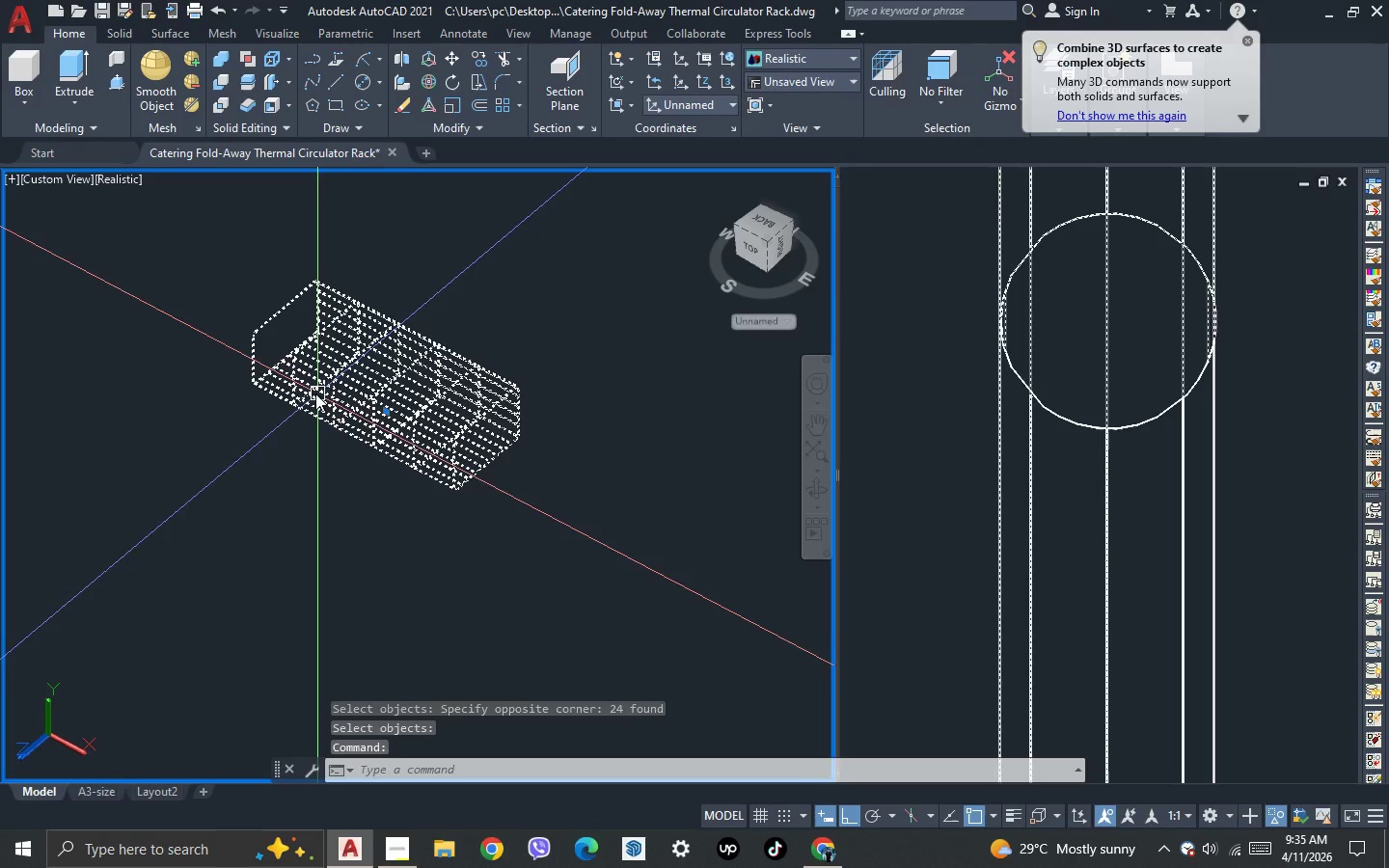 
key(Control+ControlLeft)
 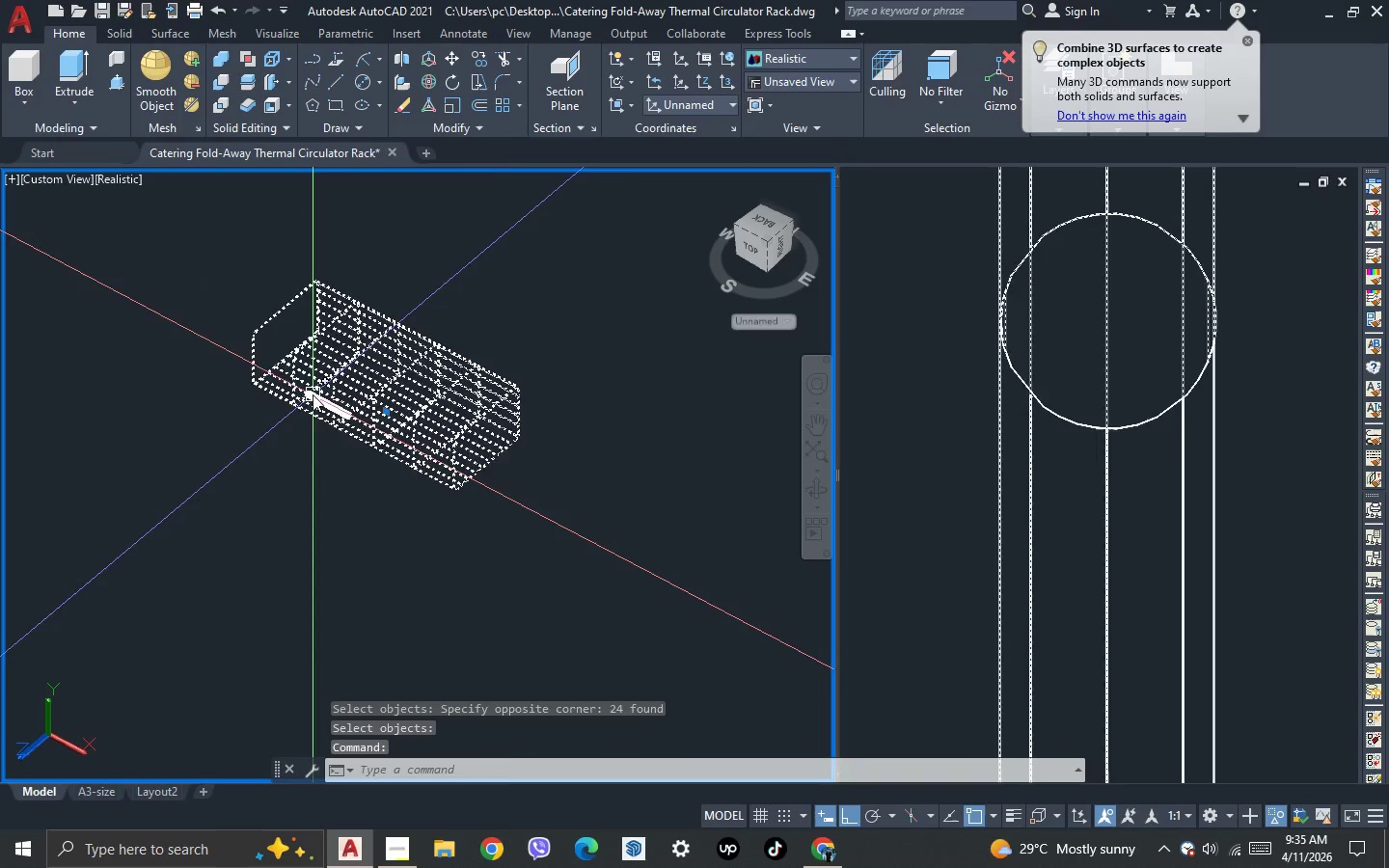 
key(Control+1)
 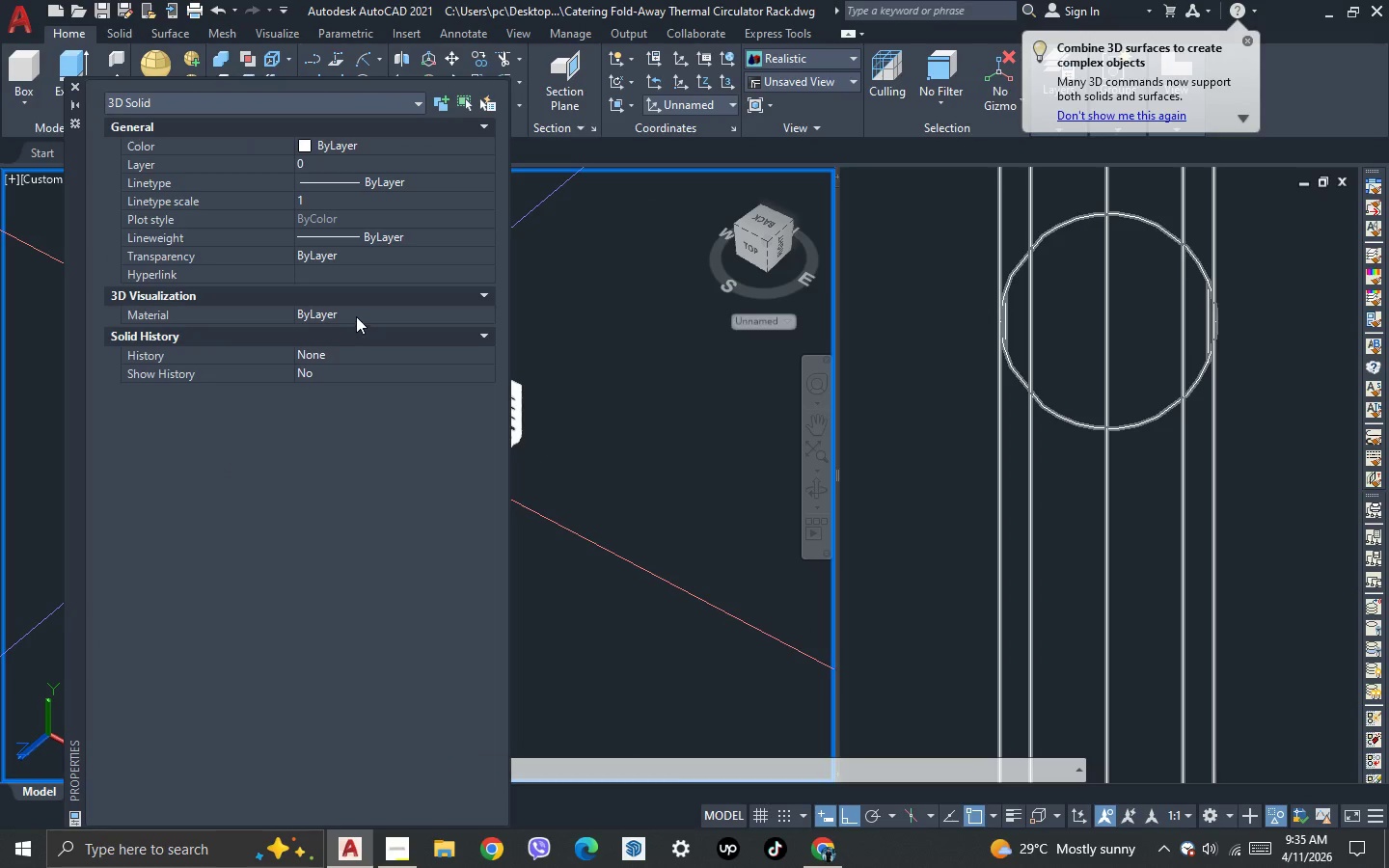 
double_click([356, 316])
 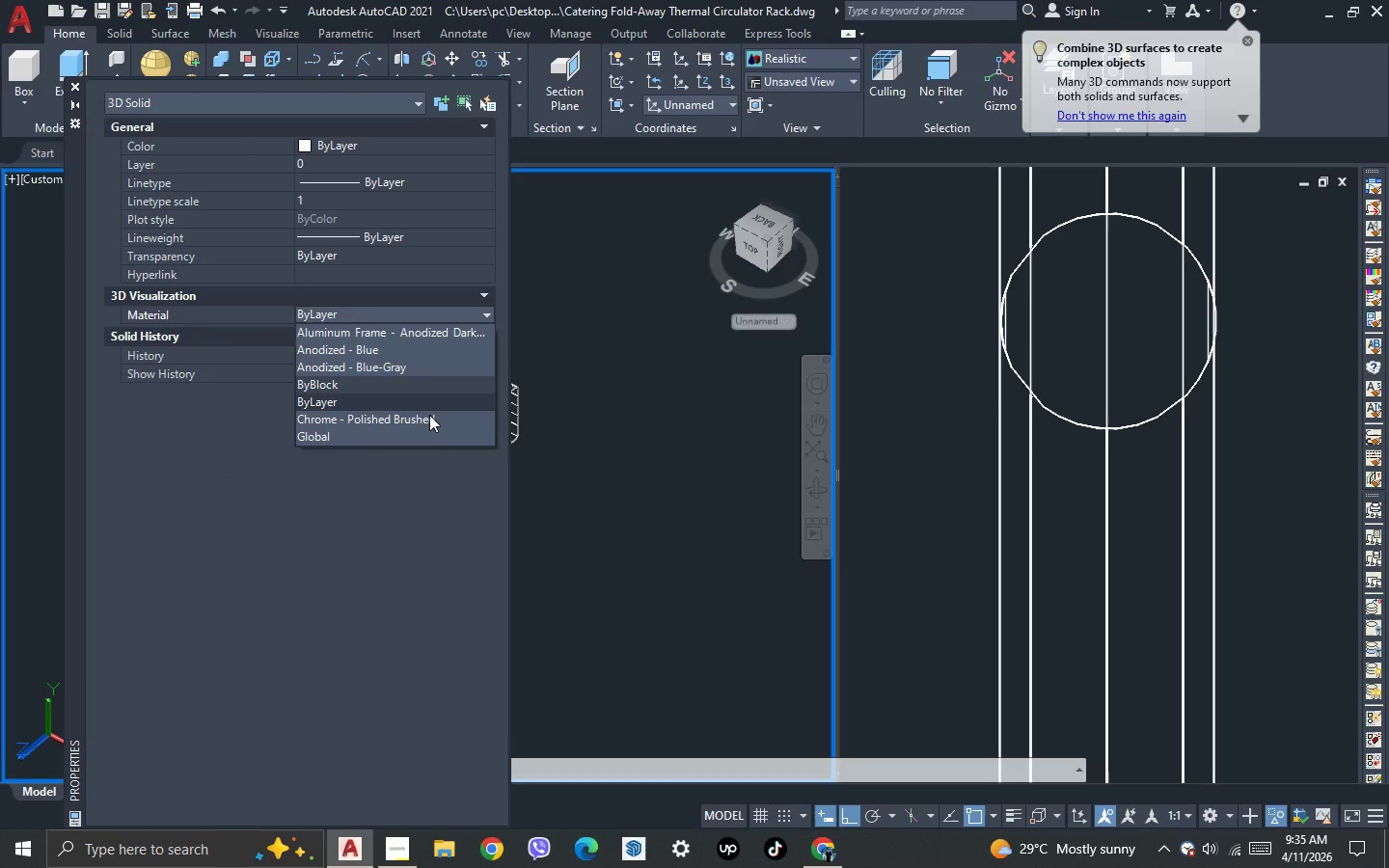 
left_click([403, 420])
 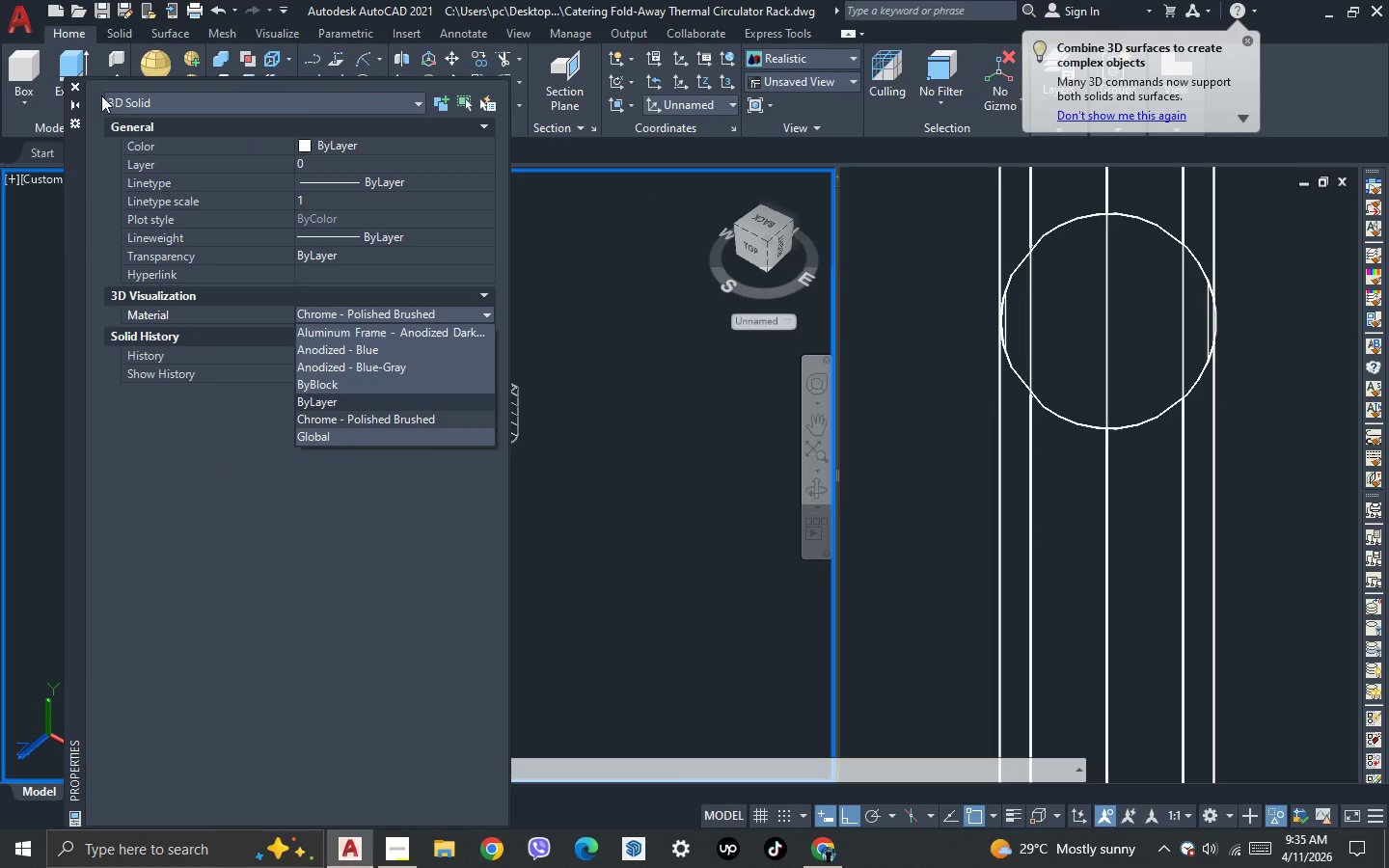 
left_click([76, 88])
 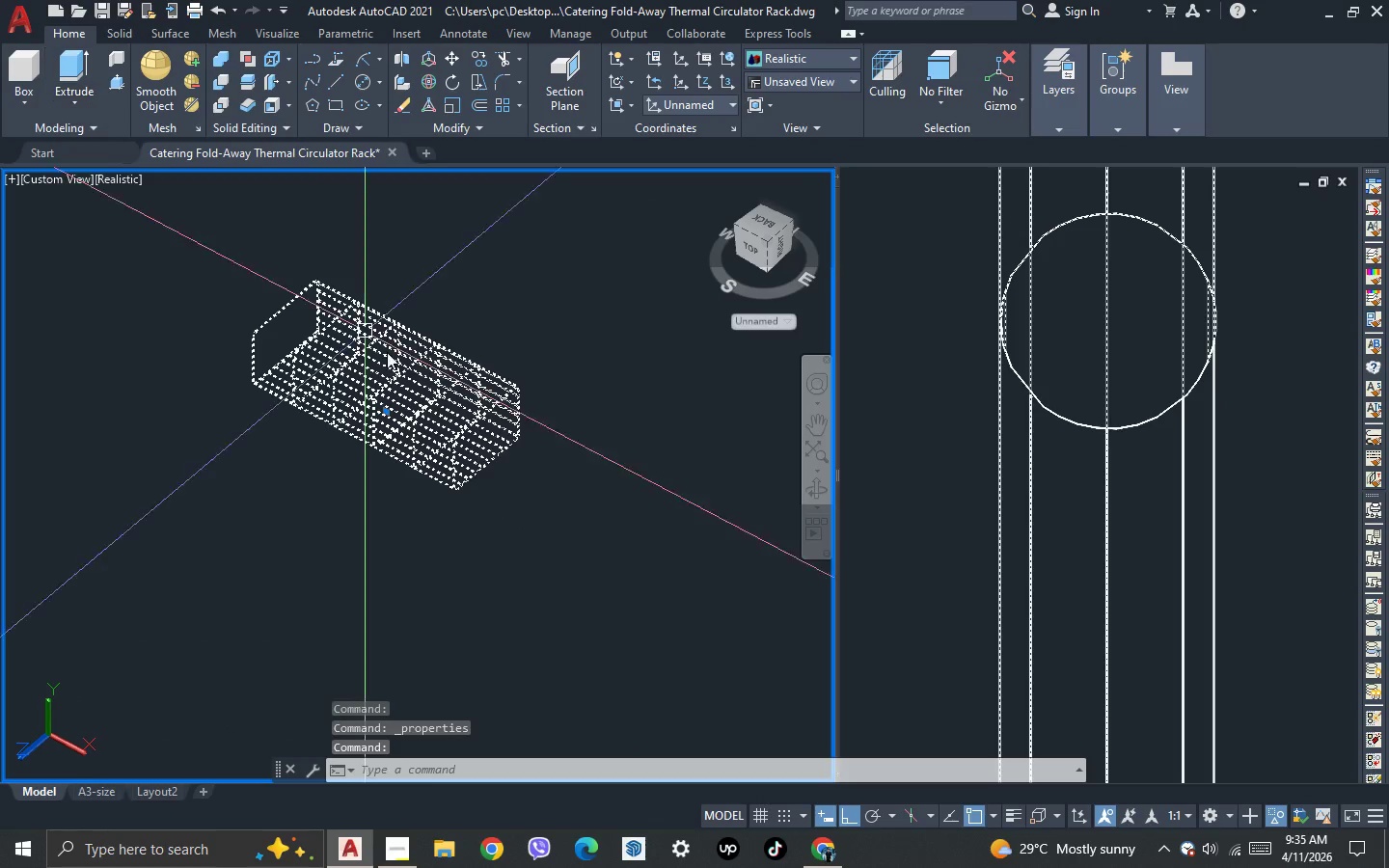 
key(Escape)
 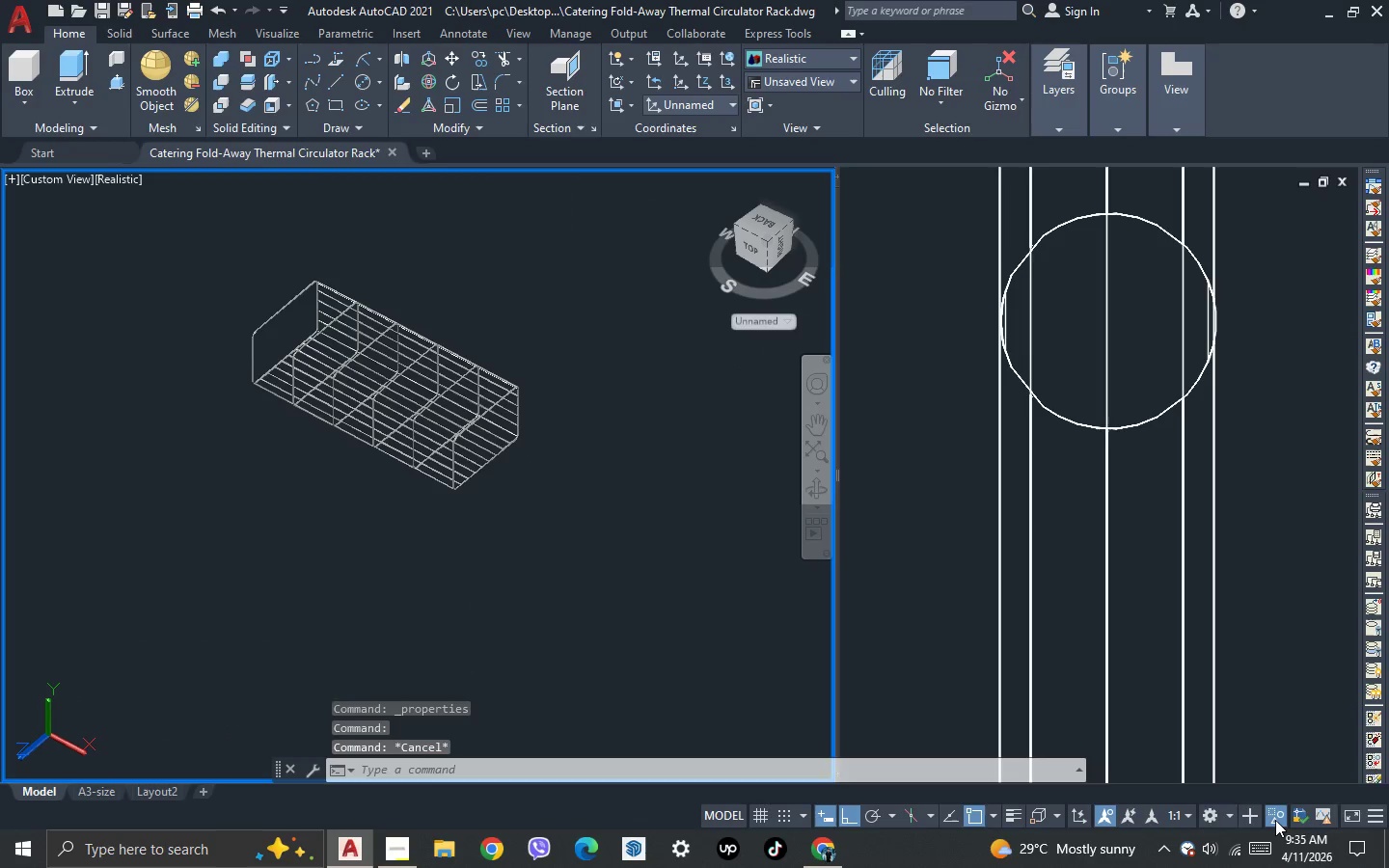 
double_click([1278, 808])
 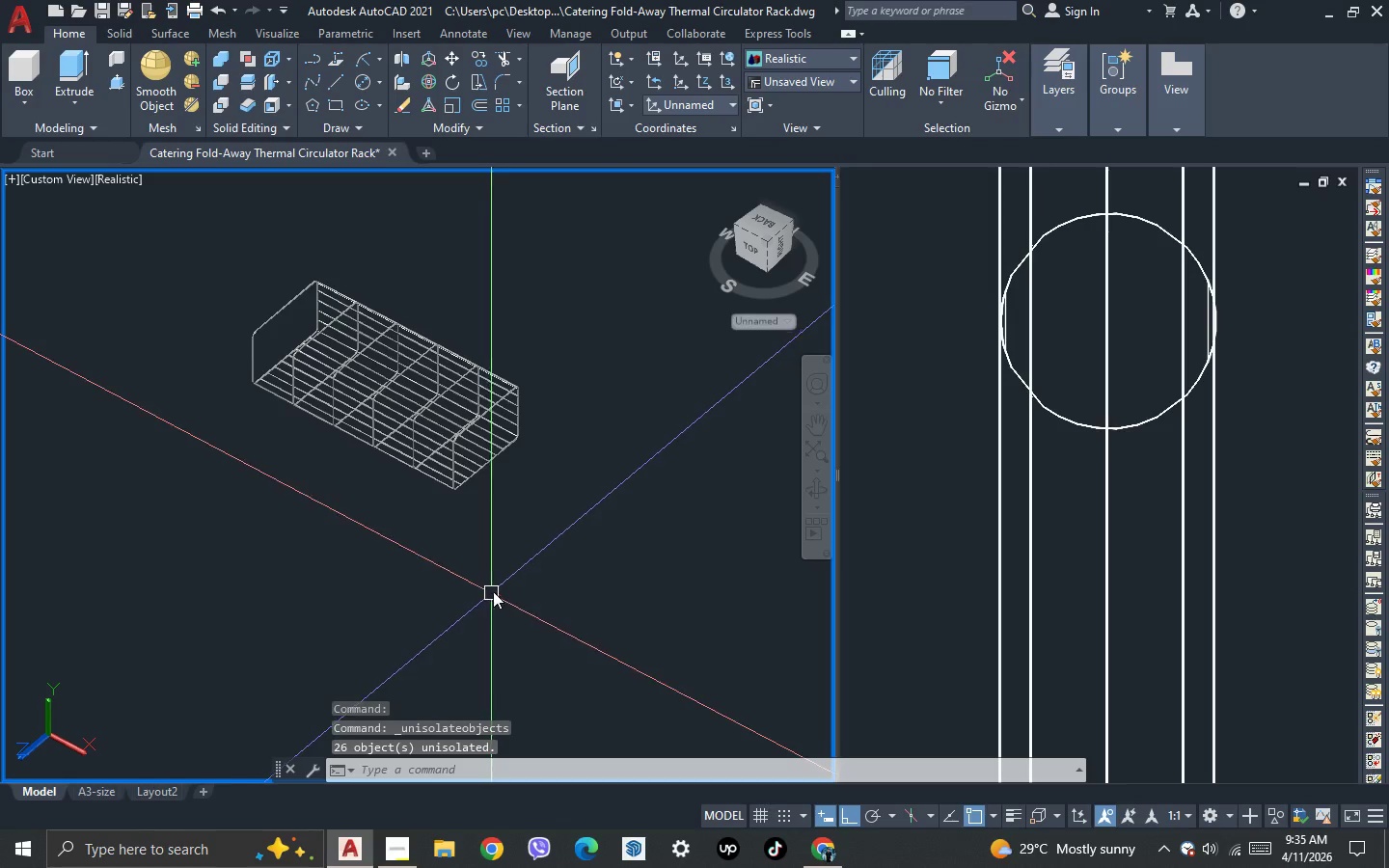 
scroll: coordinate [560, 555], scroll_direction: down, amount: 3.0
 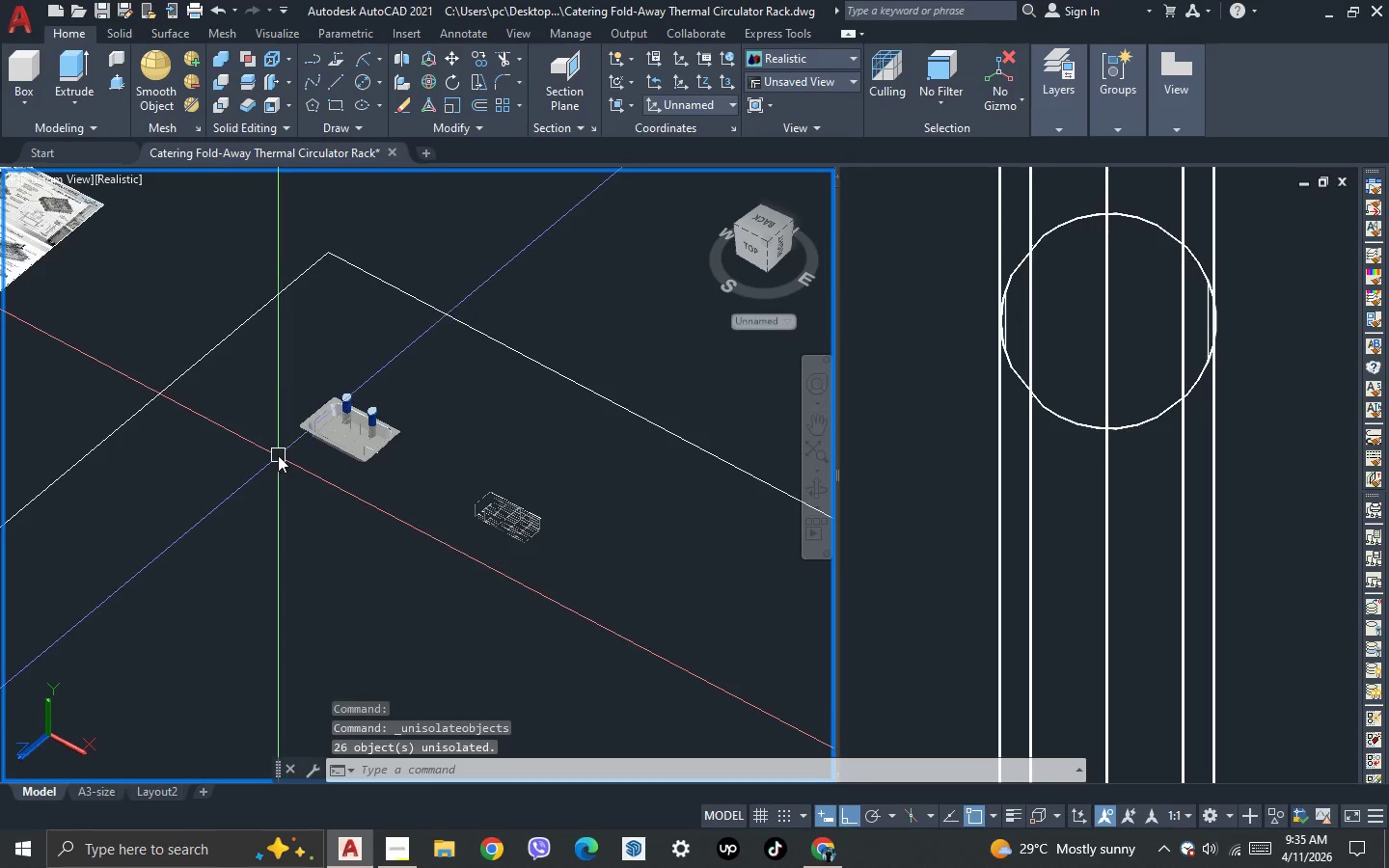 
scroll: coordinate [664, 503], scroll_direction: up, amount: 7.0
 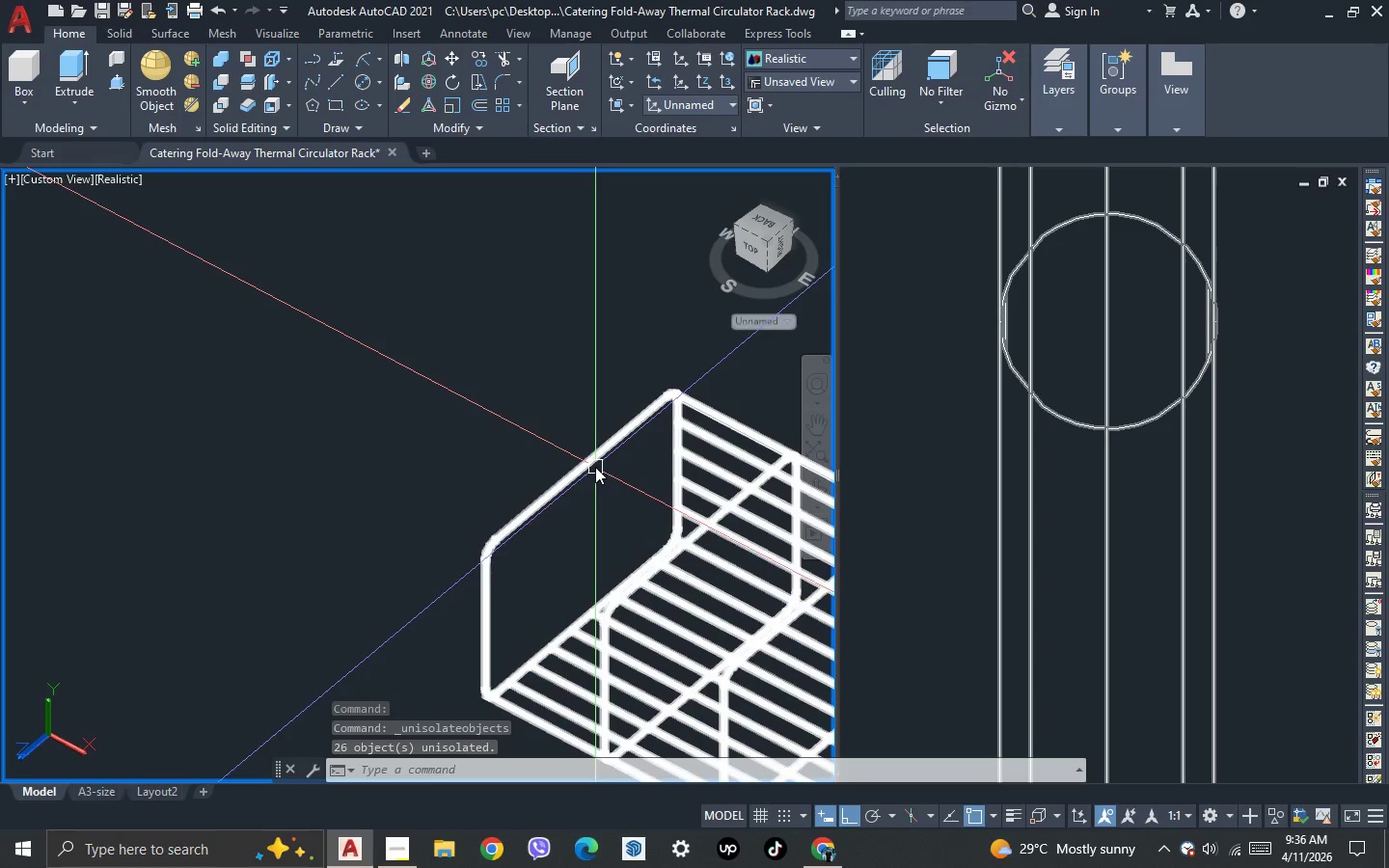 
scroll: coordinate [620, 505], scroll_direction: none, amount: 0.0
 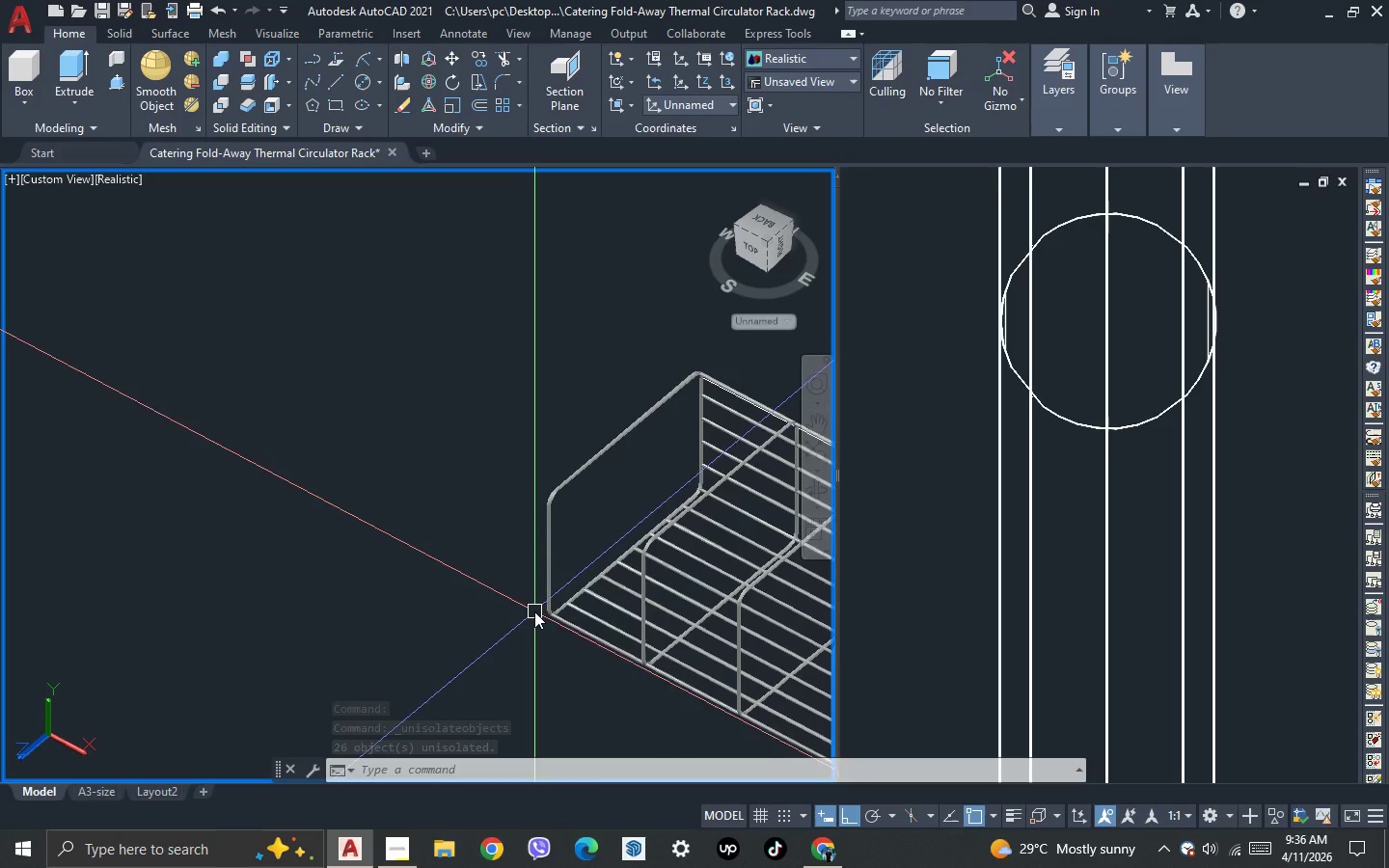 
scroll: coordinate [540, 598], scroll_direction: down, amount: 3.0
 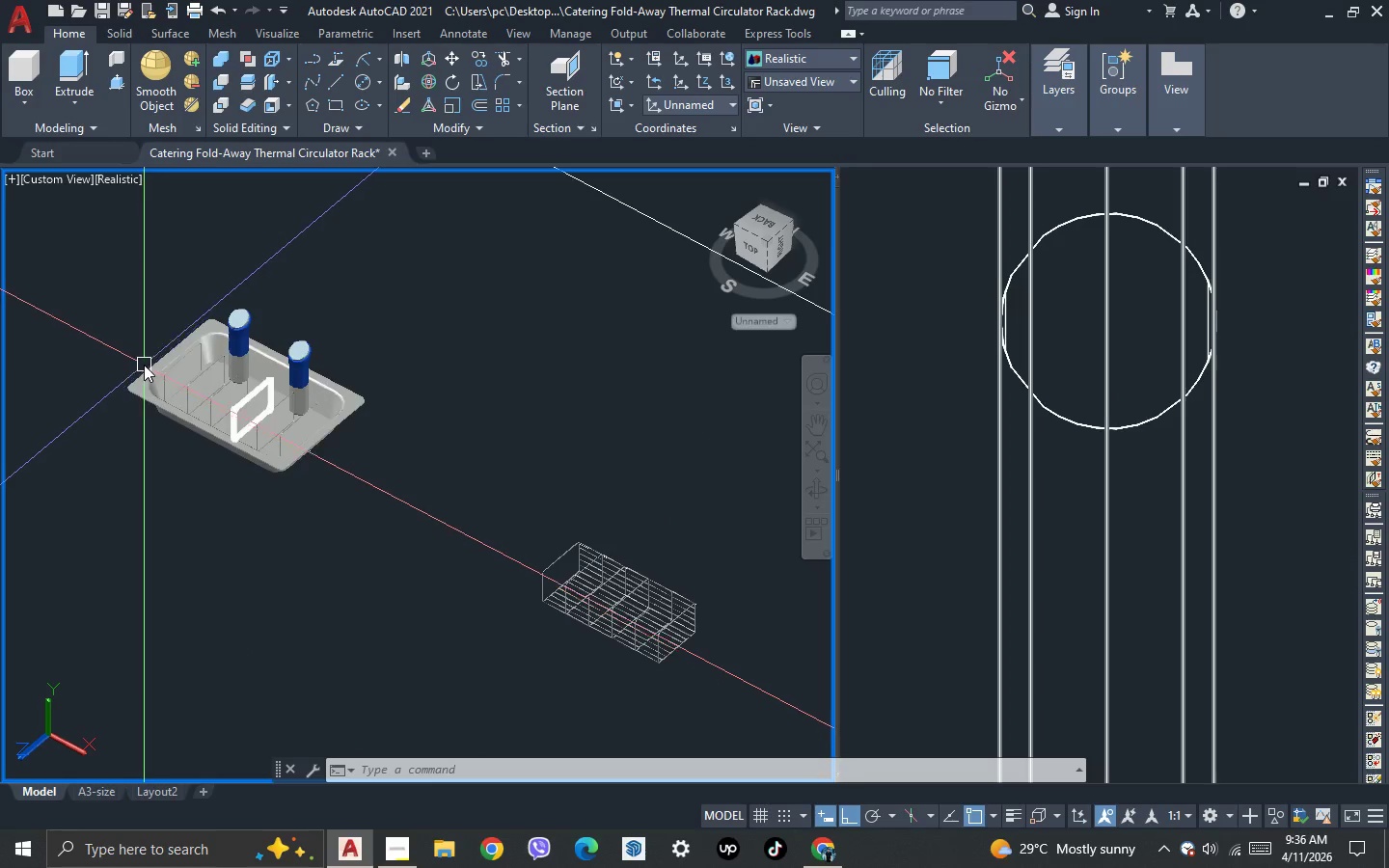 
scroll: coordinate [199, 372], scroll_direction: up, amount: 7.0
 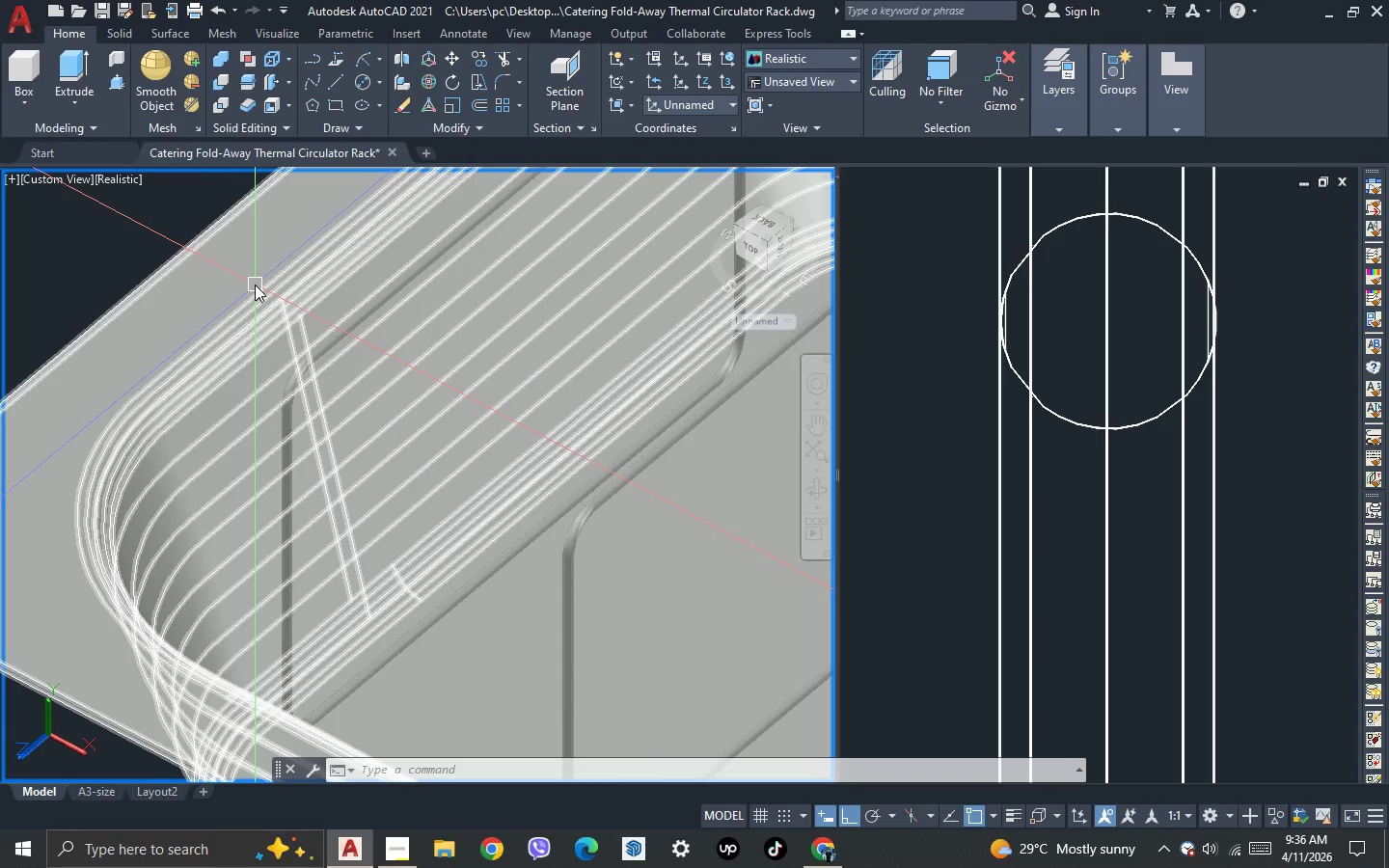 
key(L)
 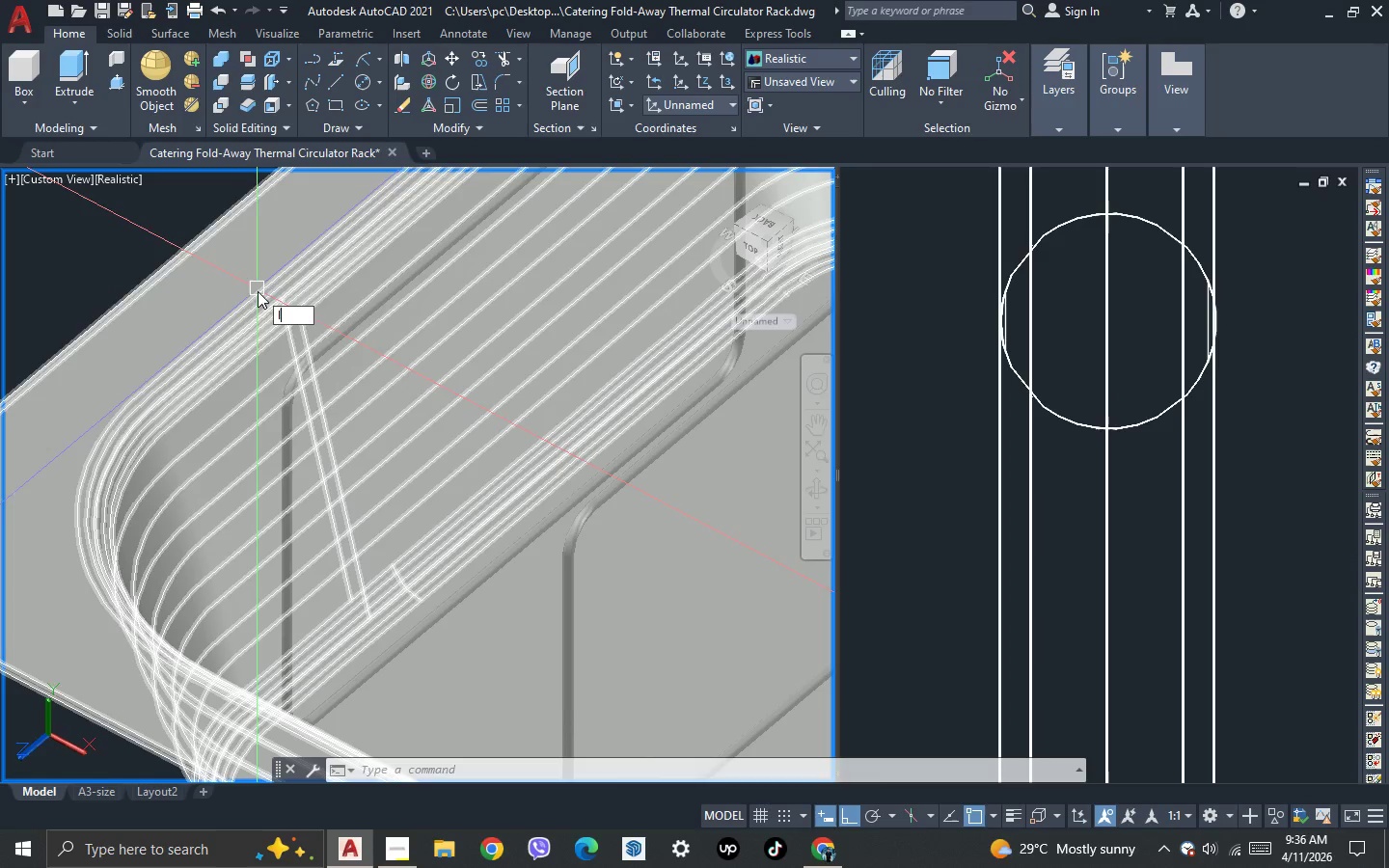 
key(Space)
 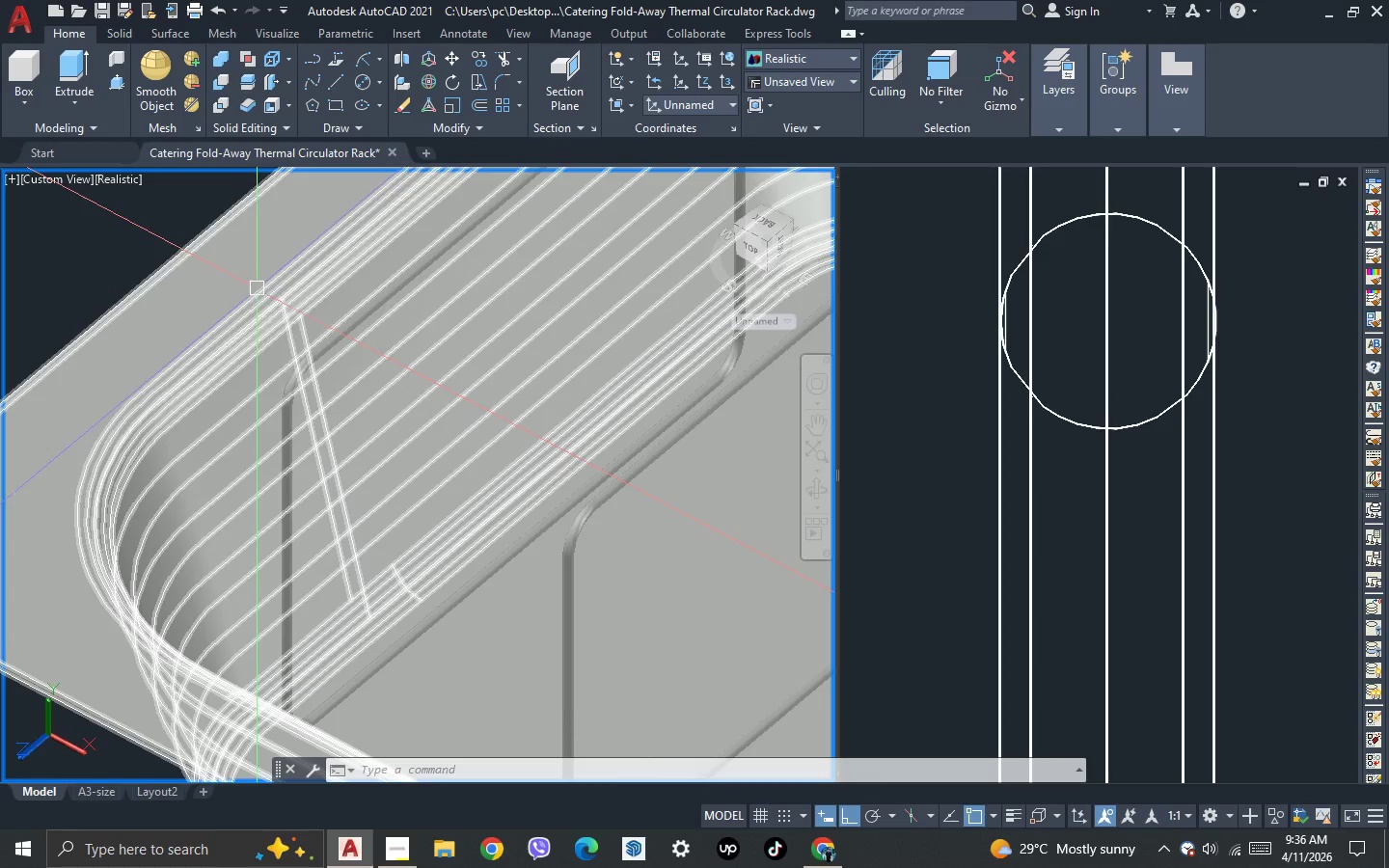 
scroll: coordinate [258, 291], scroll_direction: up, amount: 3.0
 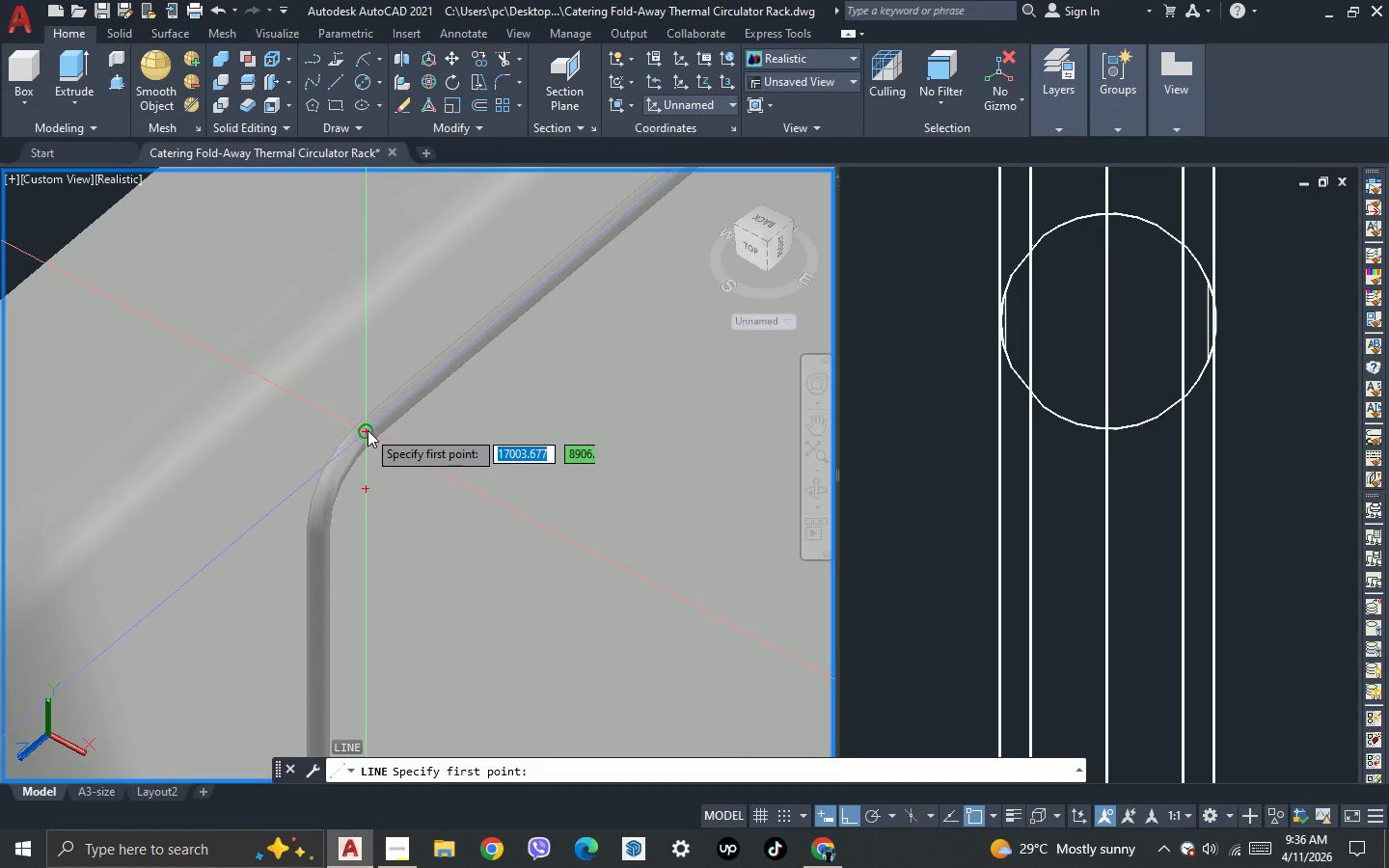 
left_click([368, 430])
 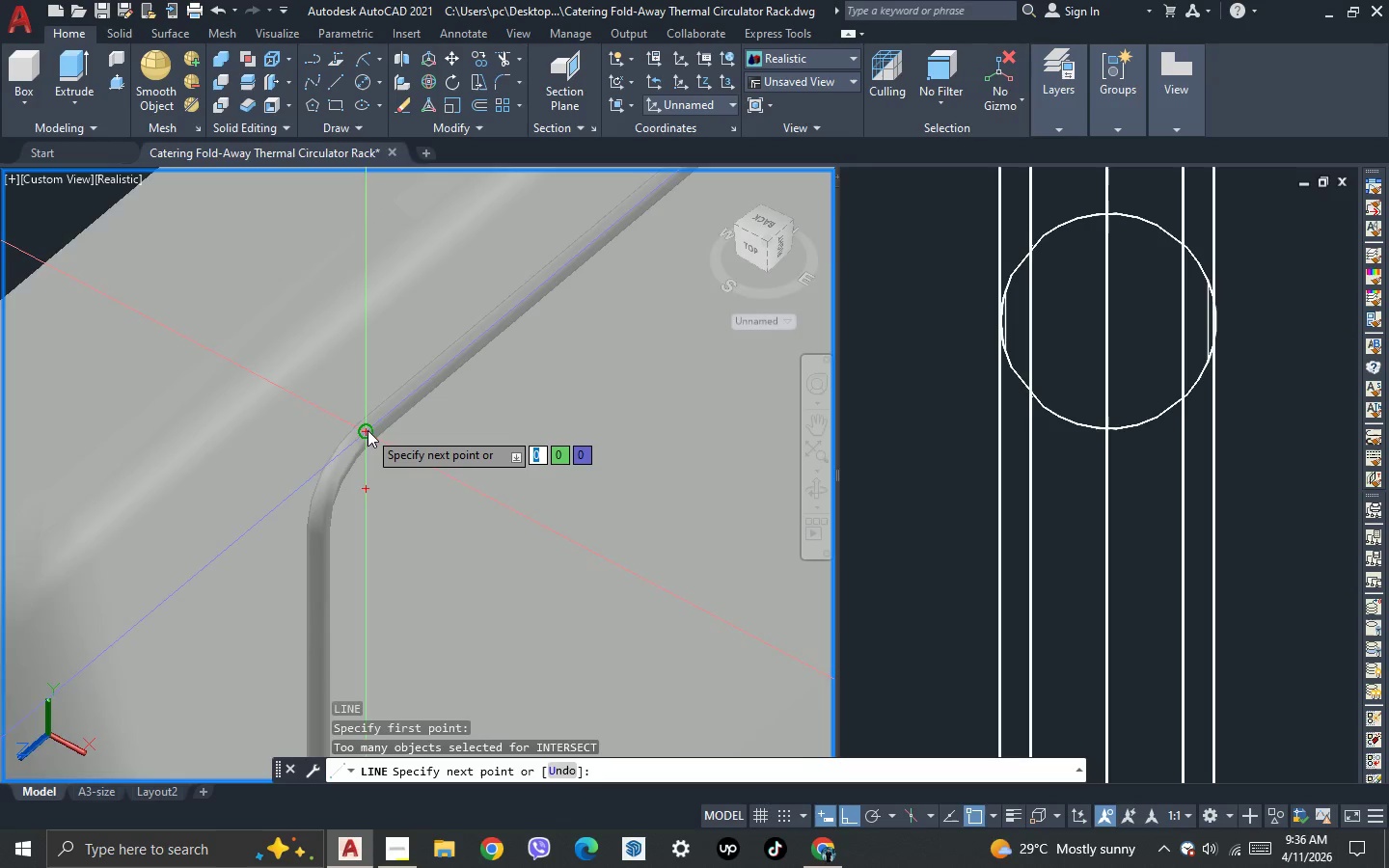 
scroll: coordinate [368, 430], scroll_direction: down, amount: 4.0
 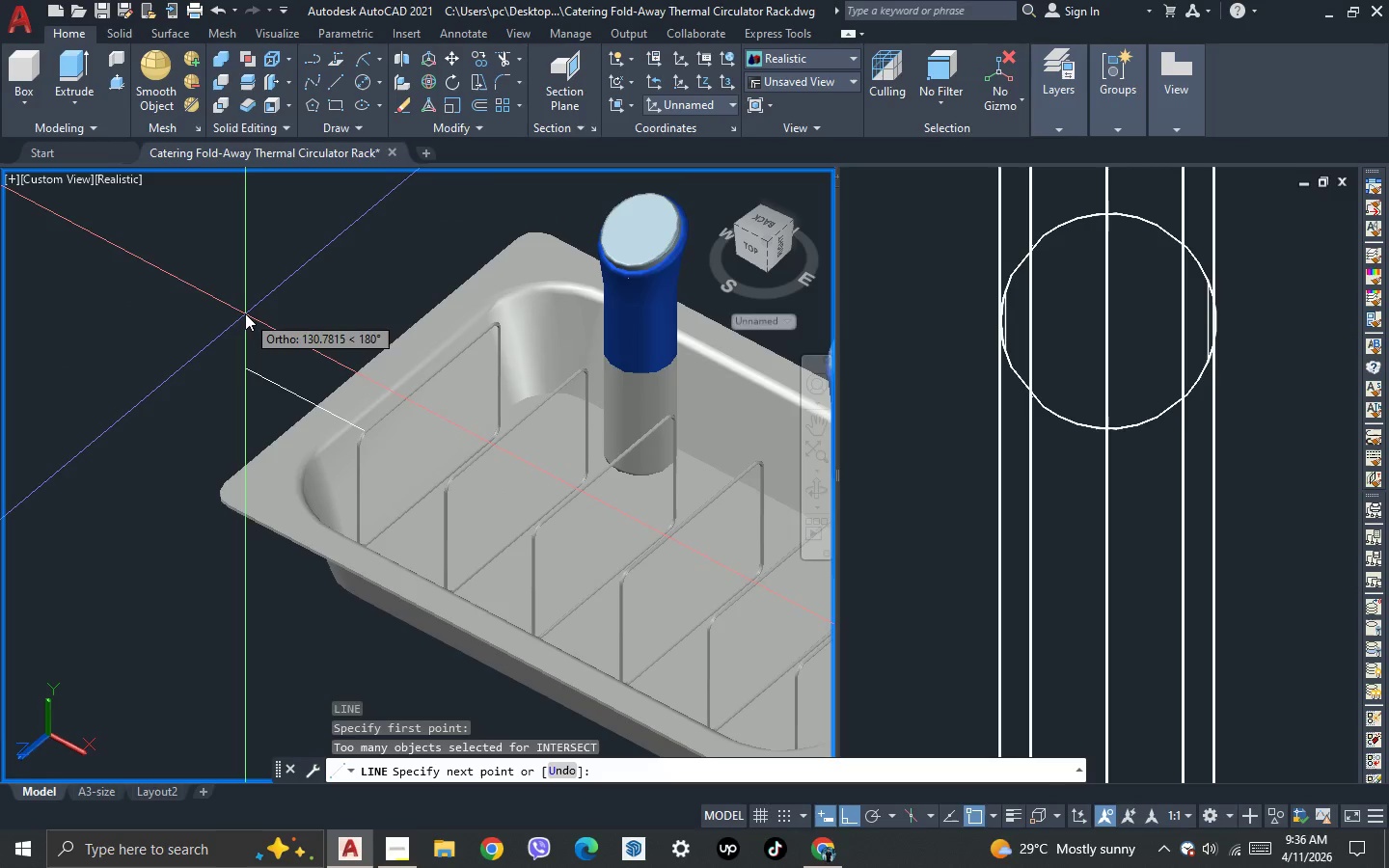 
left_click([245, 313])
 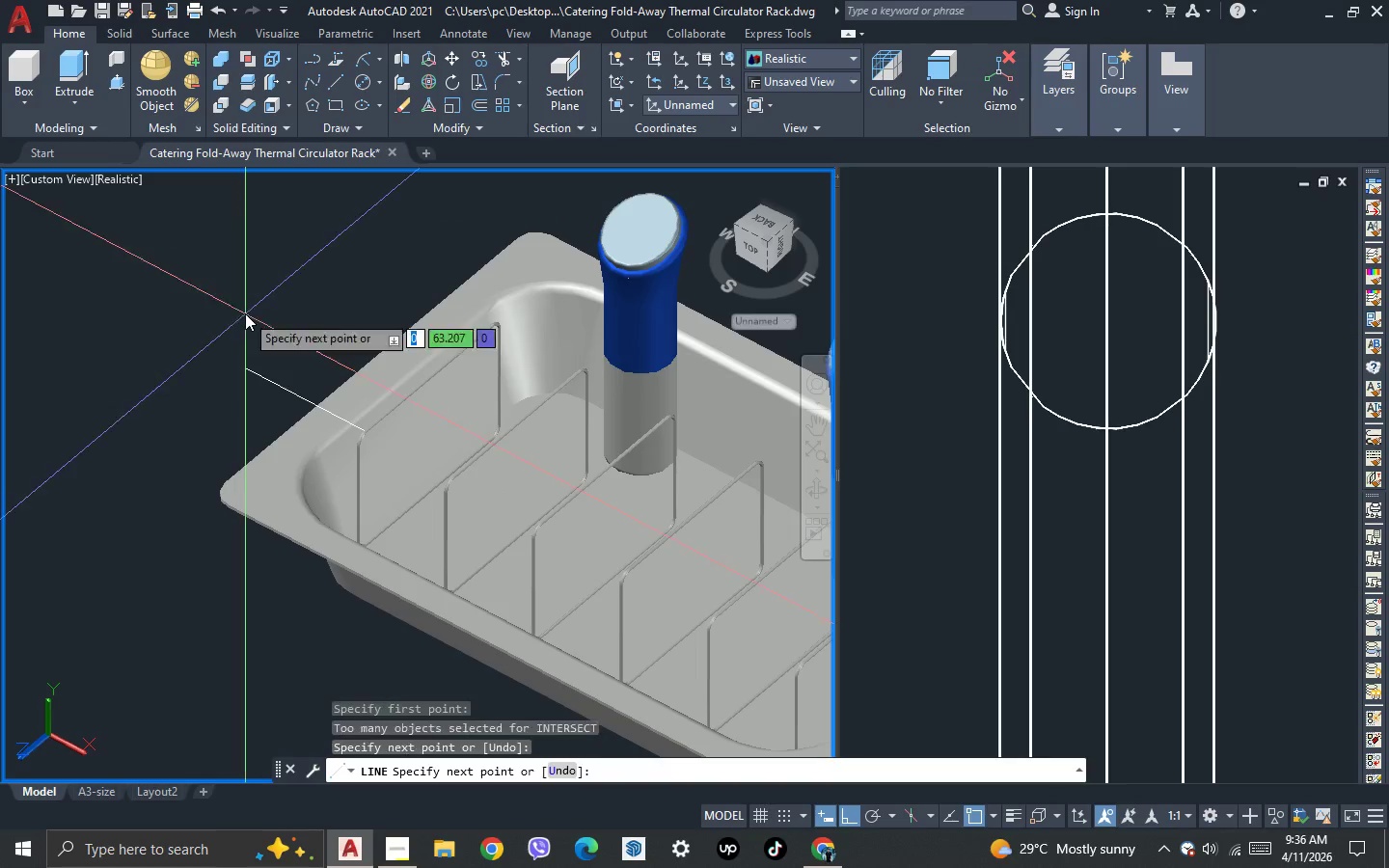 
key(Escape)
 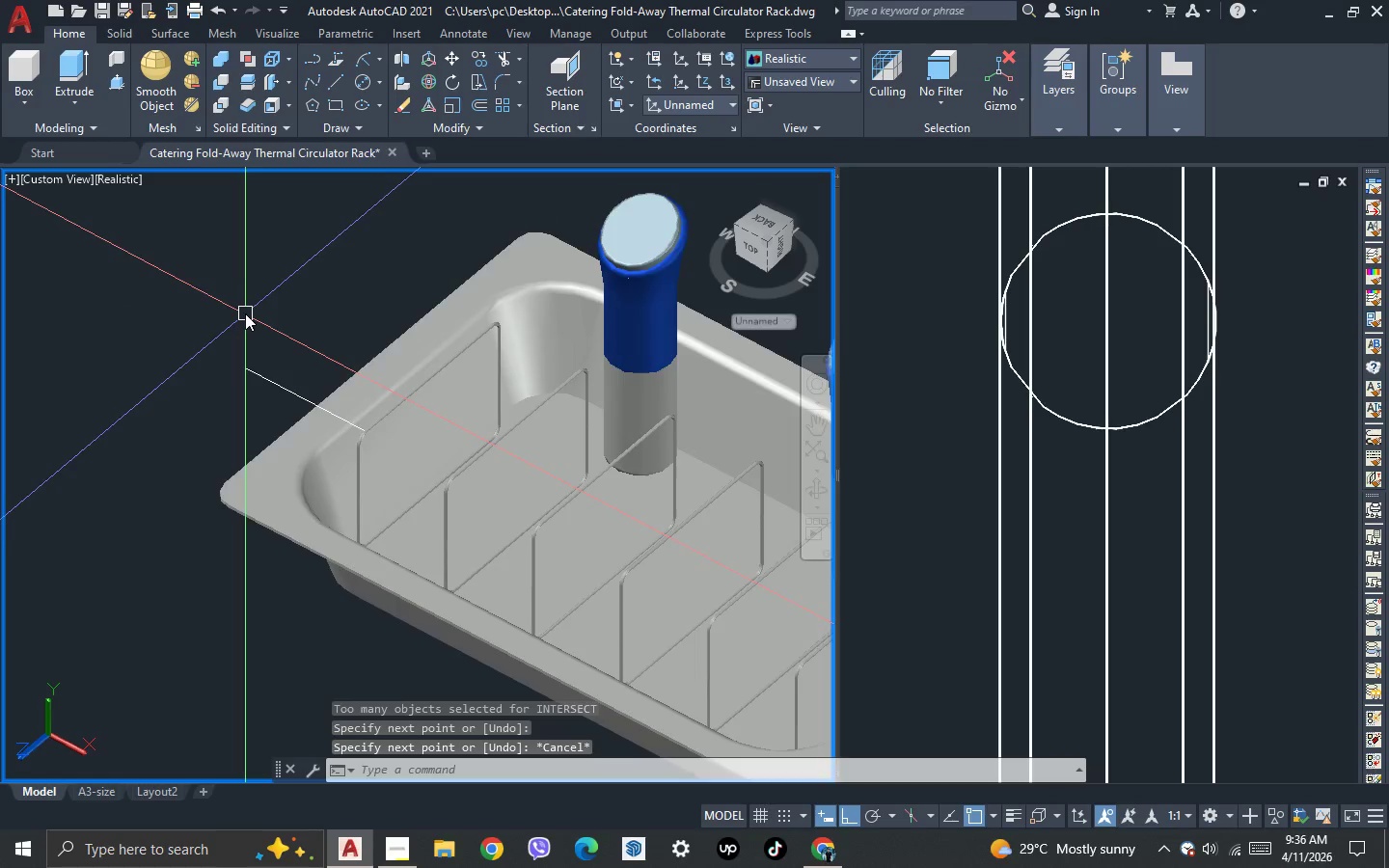 
scroll: coordinate [1141, 467], scroll_direction: down, amount: 17.0
 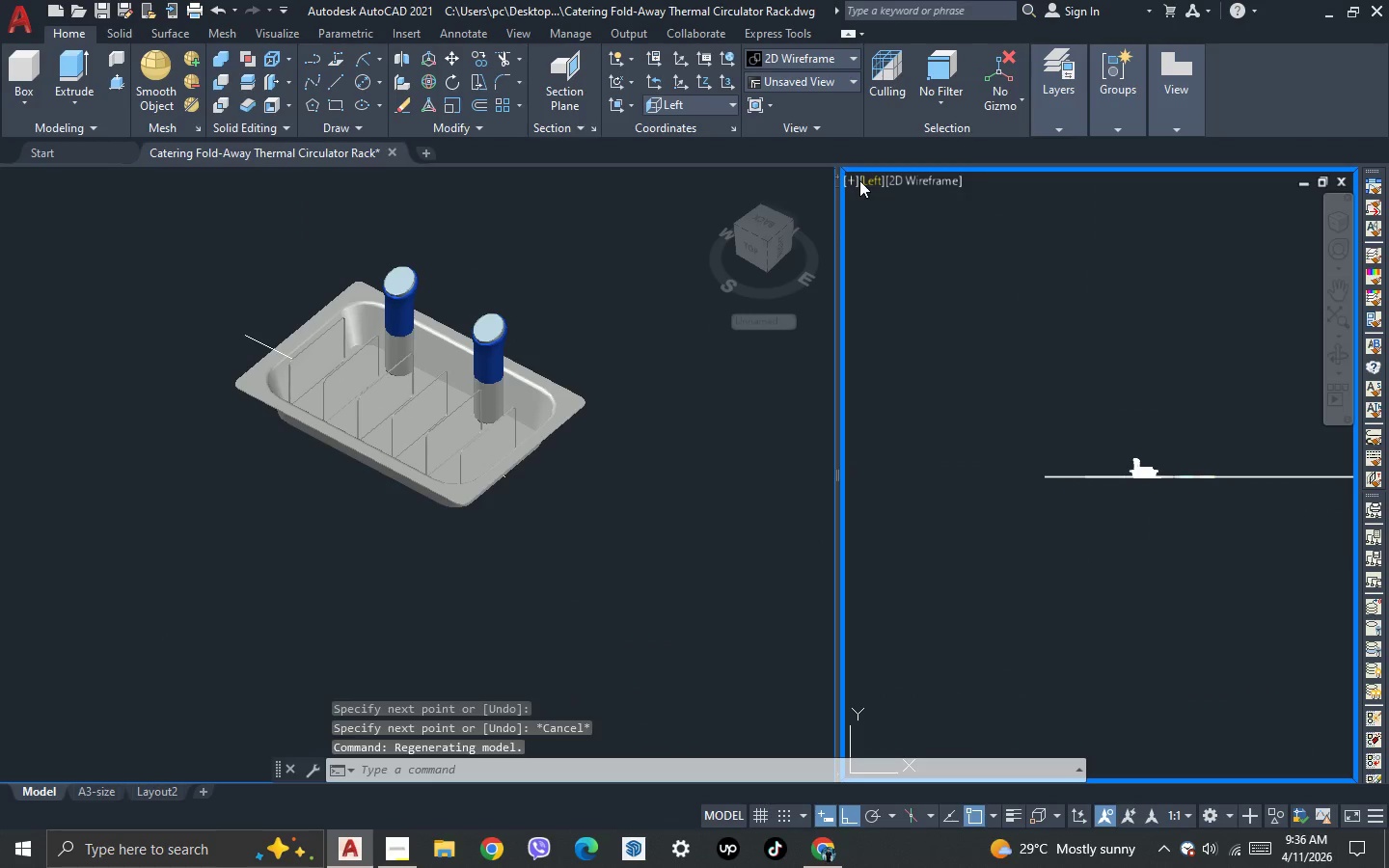 
left_click([863, 180])
 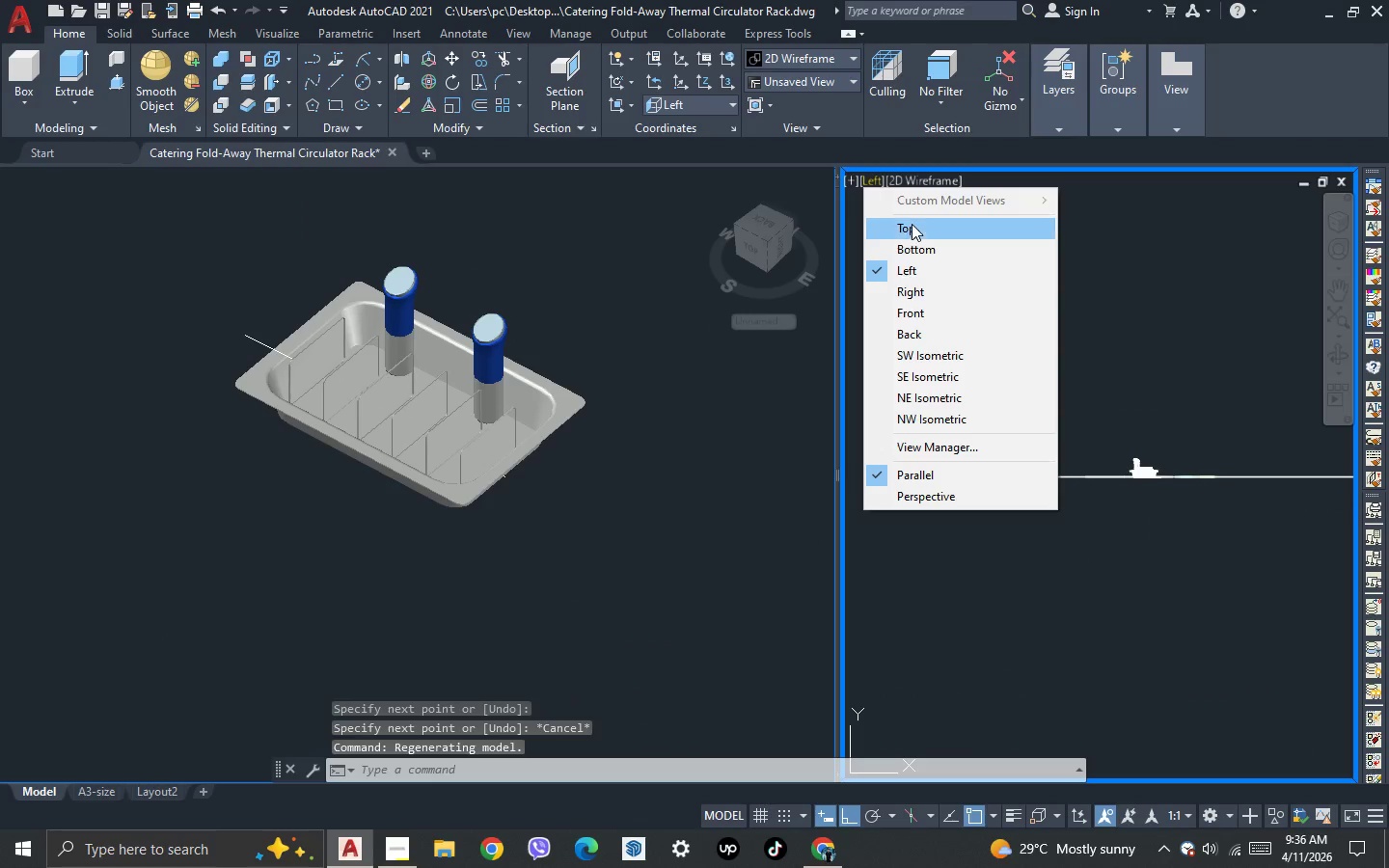 
left_click([912, 232])
 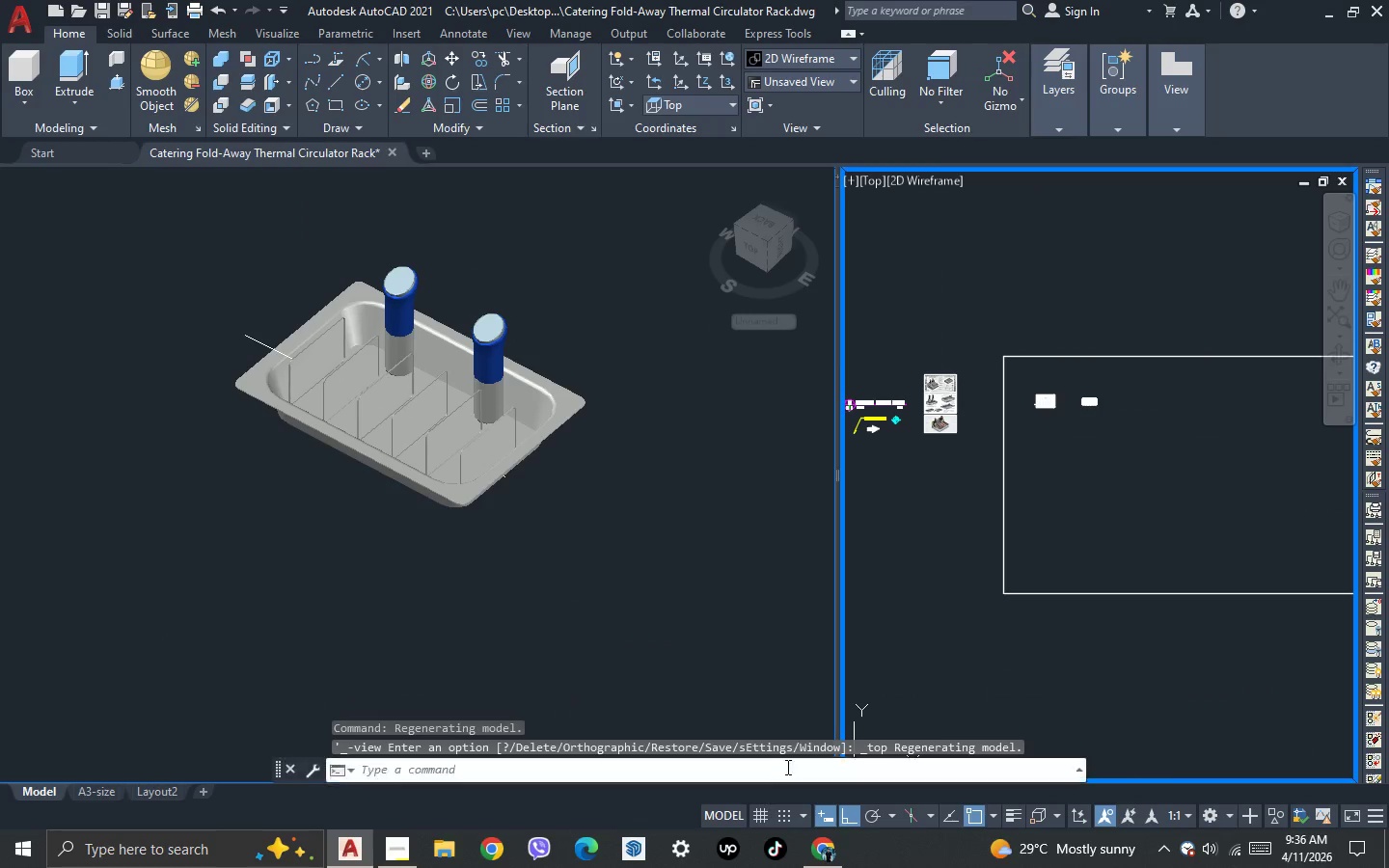 
left_click([833, 854])
 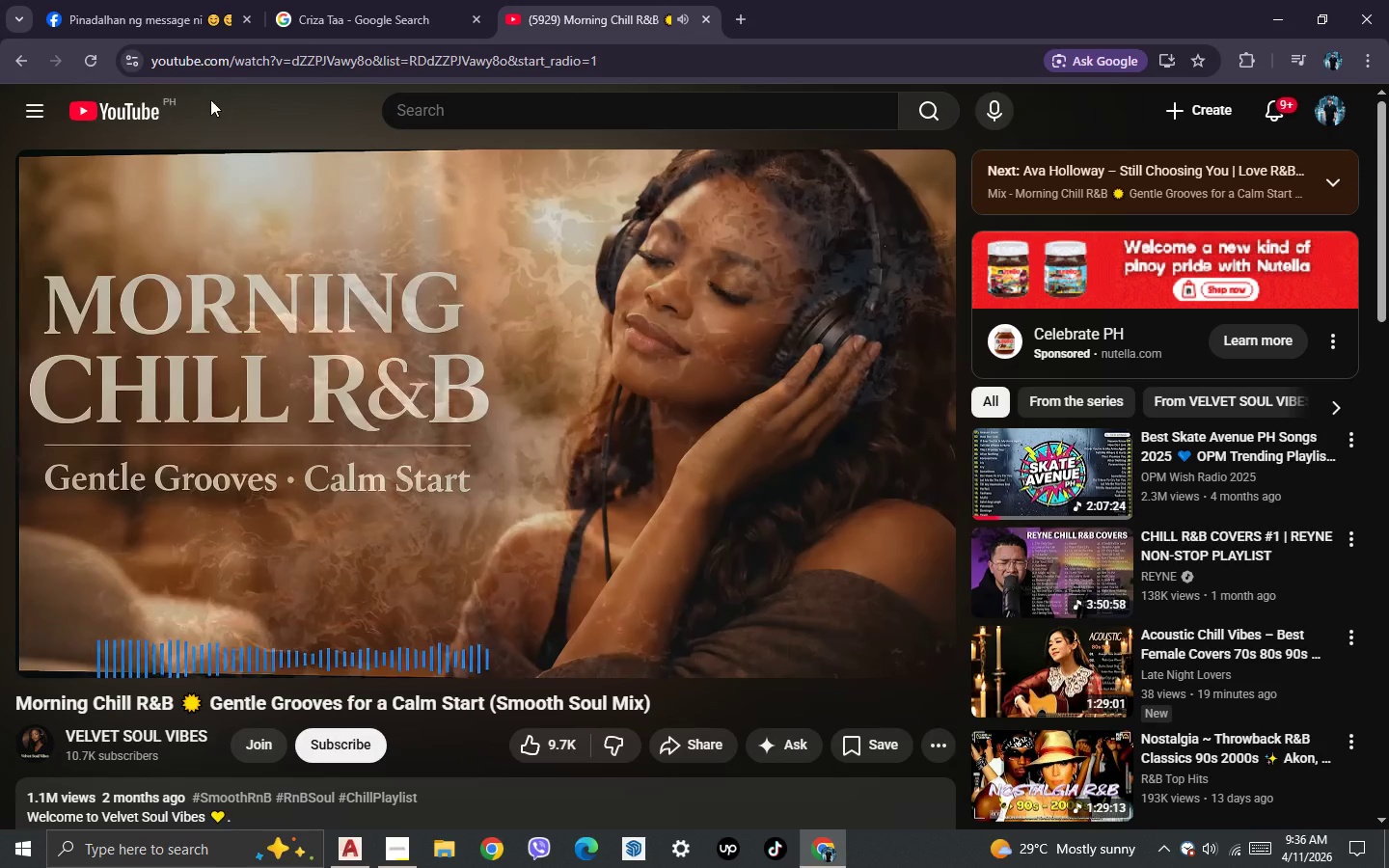 
left_click([161, 7])
 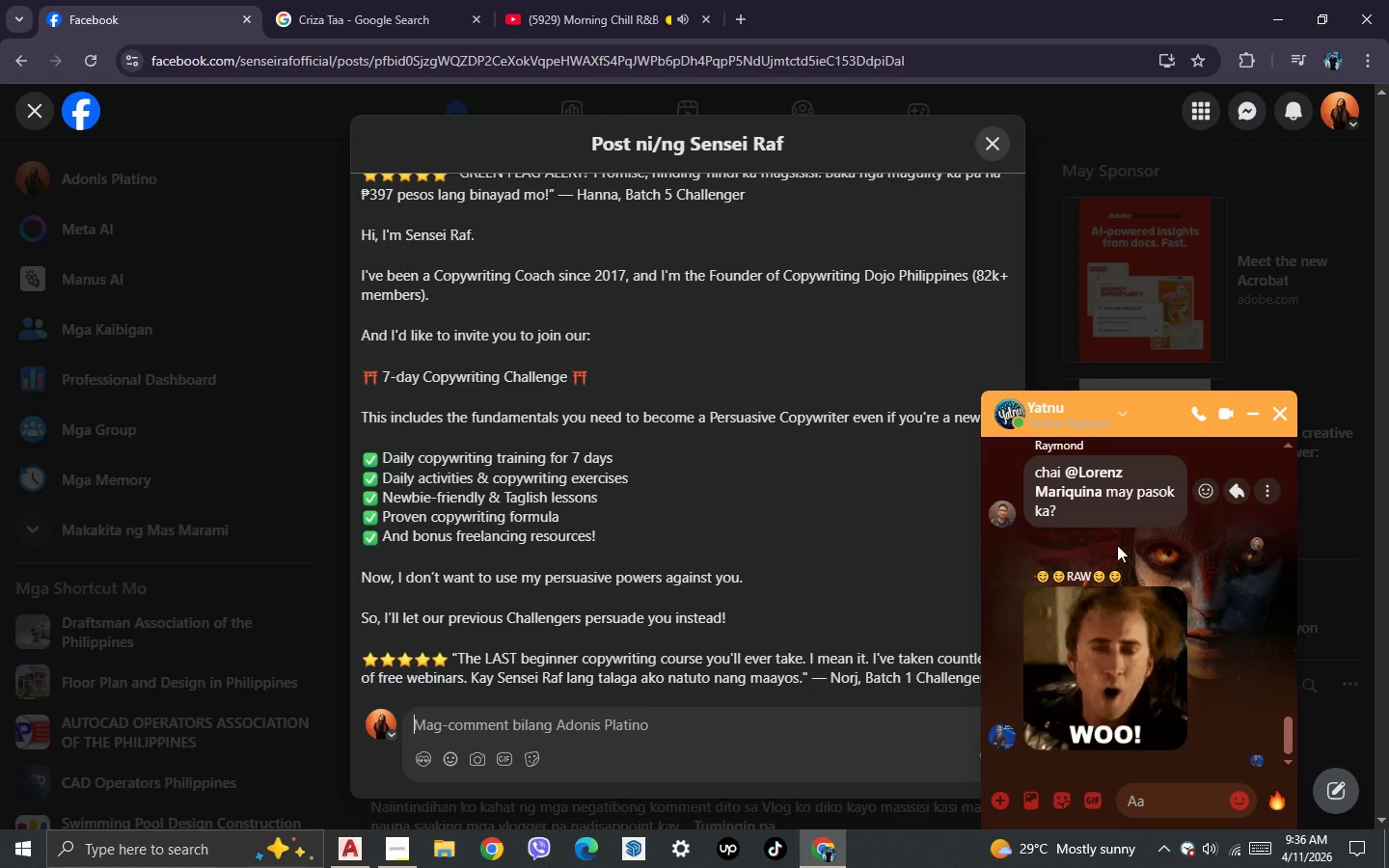 
scroll: coordinate [1119, 544], scroll_direction: up, amount: 1.0
 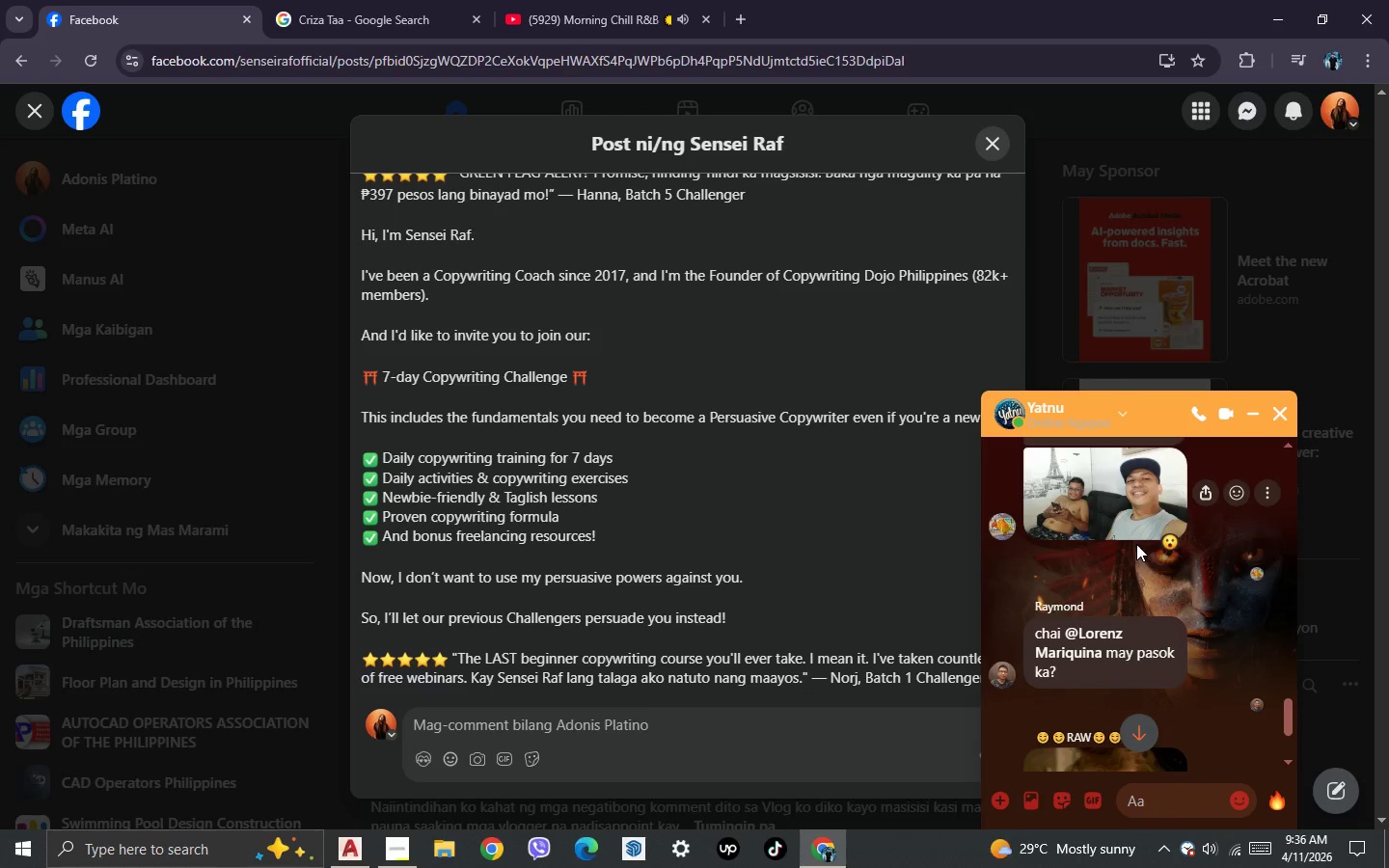 
left_click([1239, 495])
 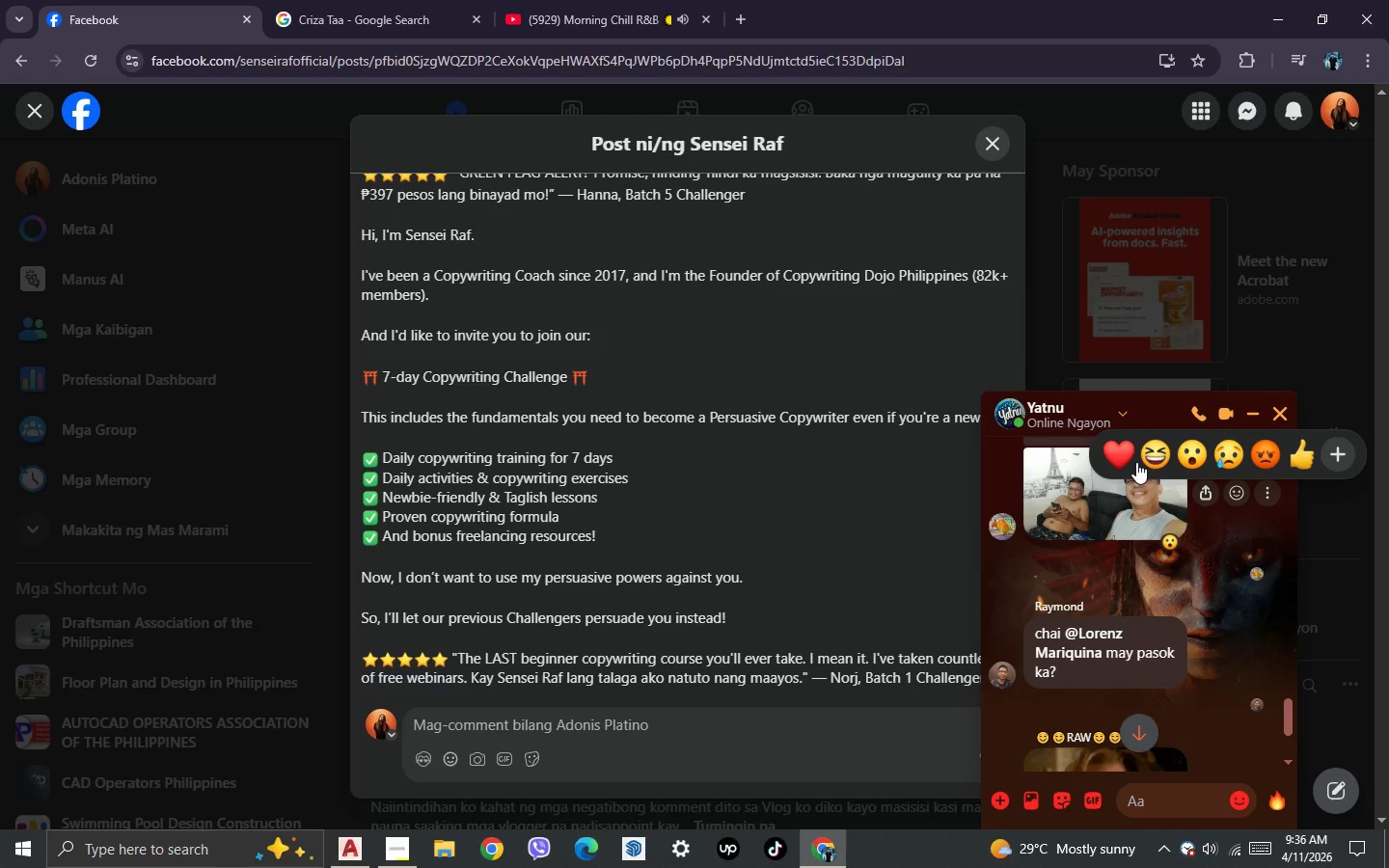 
left_click([1120, 454])
 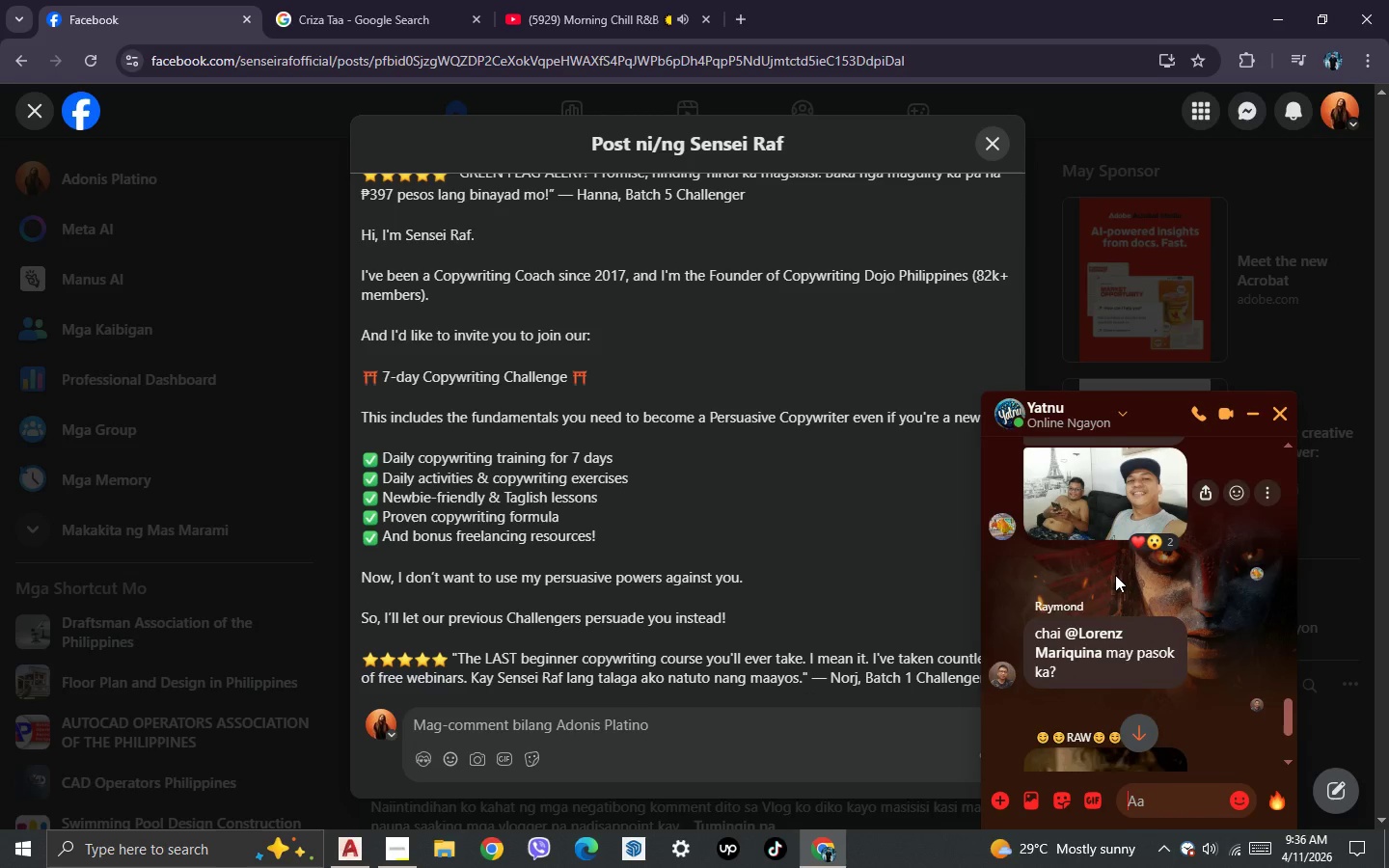 
scroll: coordinate [1114, 580], scroll_direction: up, amount: 3.0
 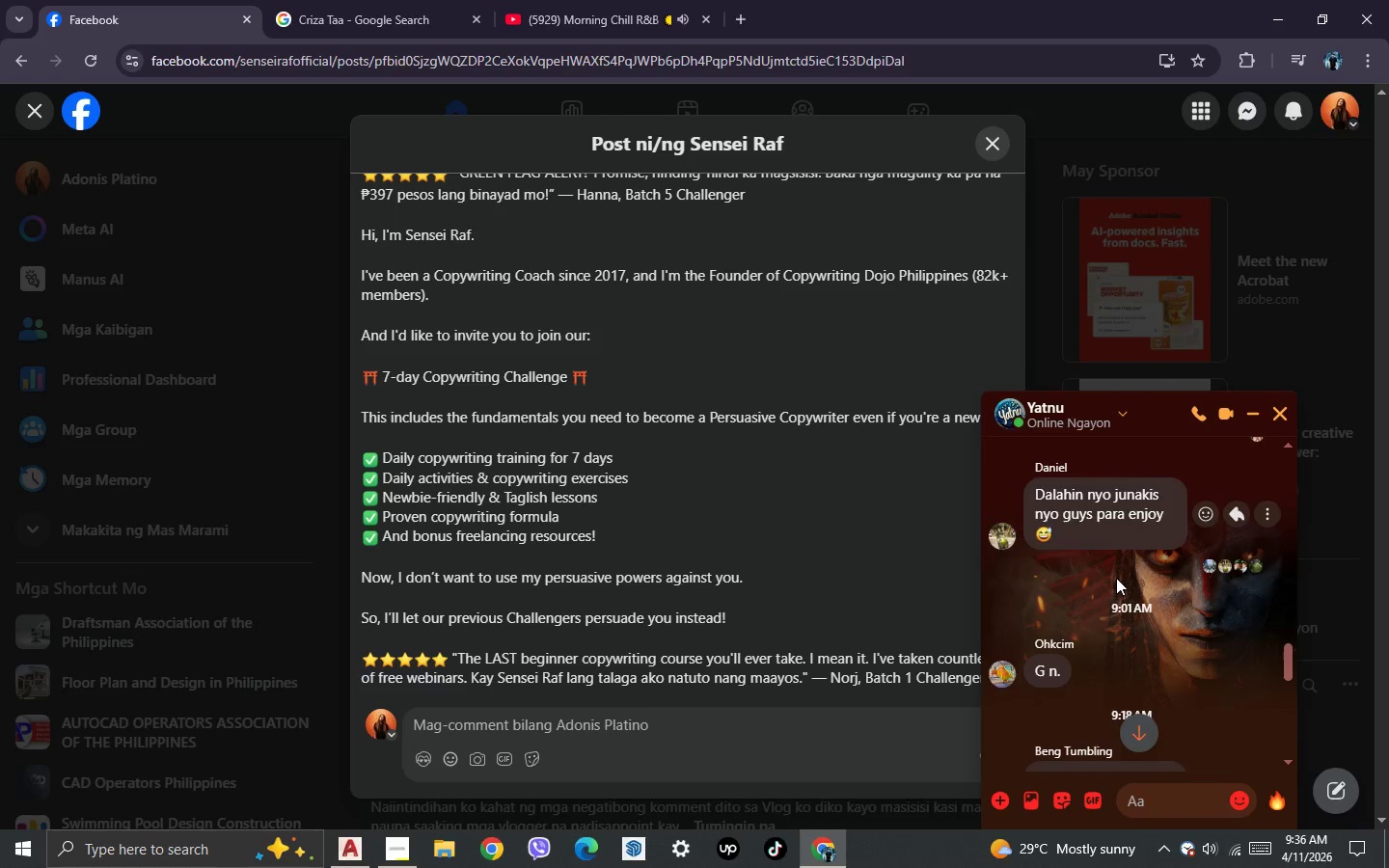 
scroll: coordinate [1179, 557], scroll_direction: down, amount: 3.0
 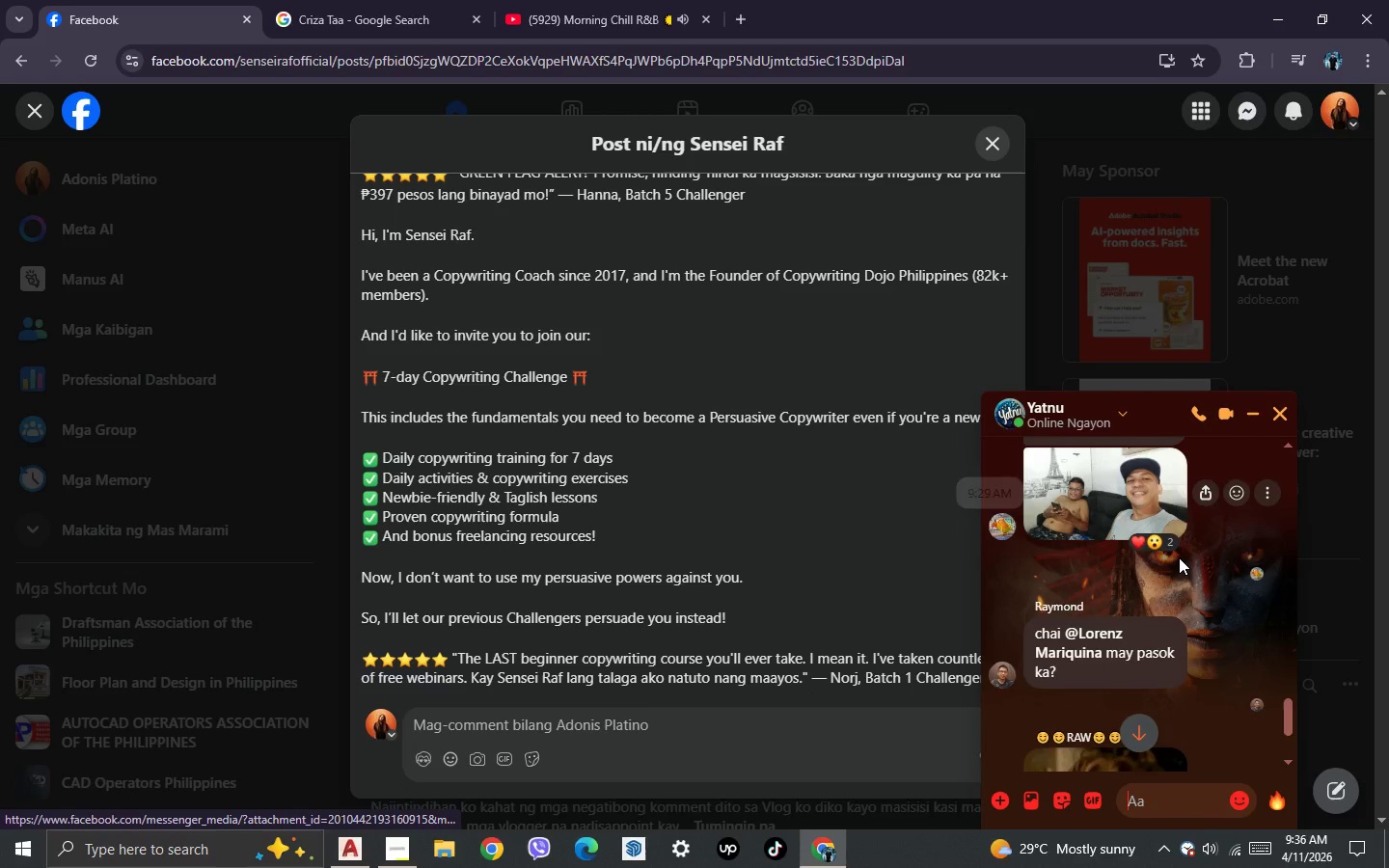 
scroll: coordinate [1179, 557], scroll_direction: up, amount: 1.0
 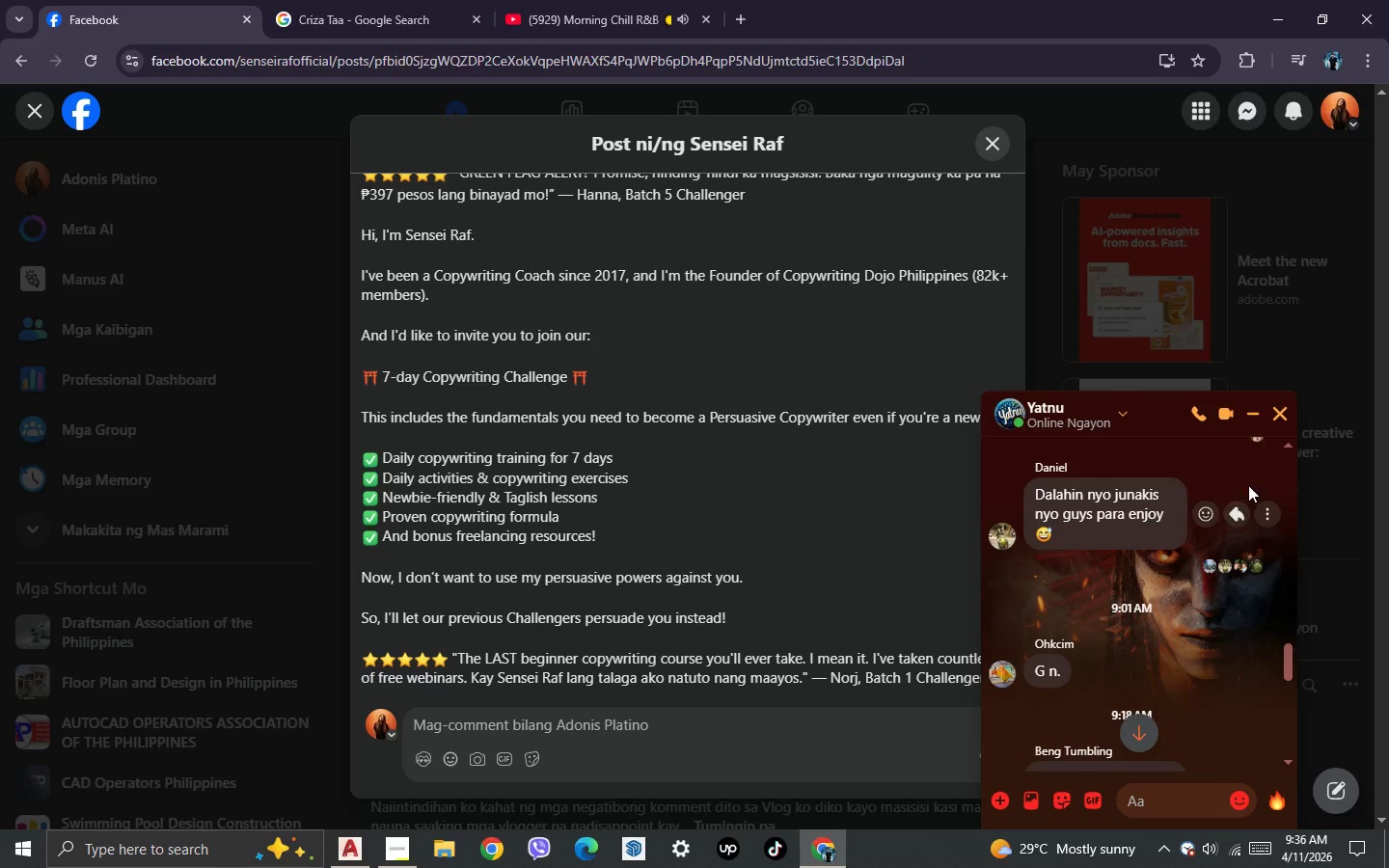 
left_click([1280, 418])
 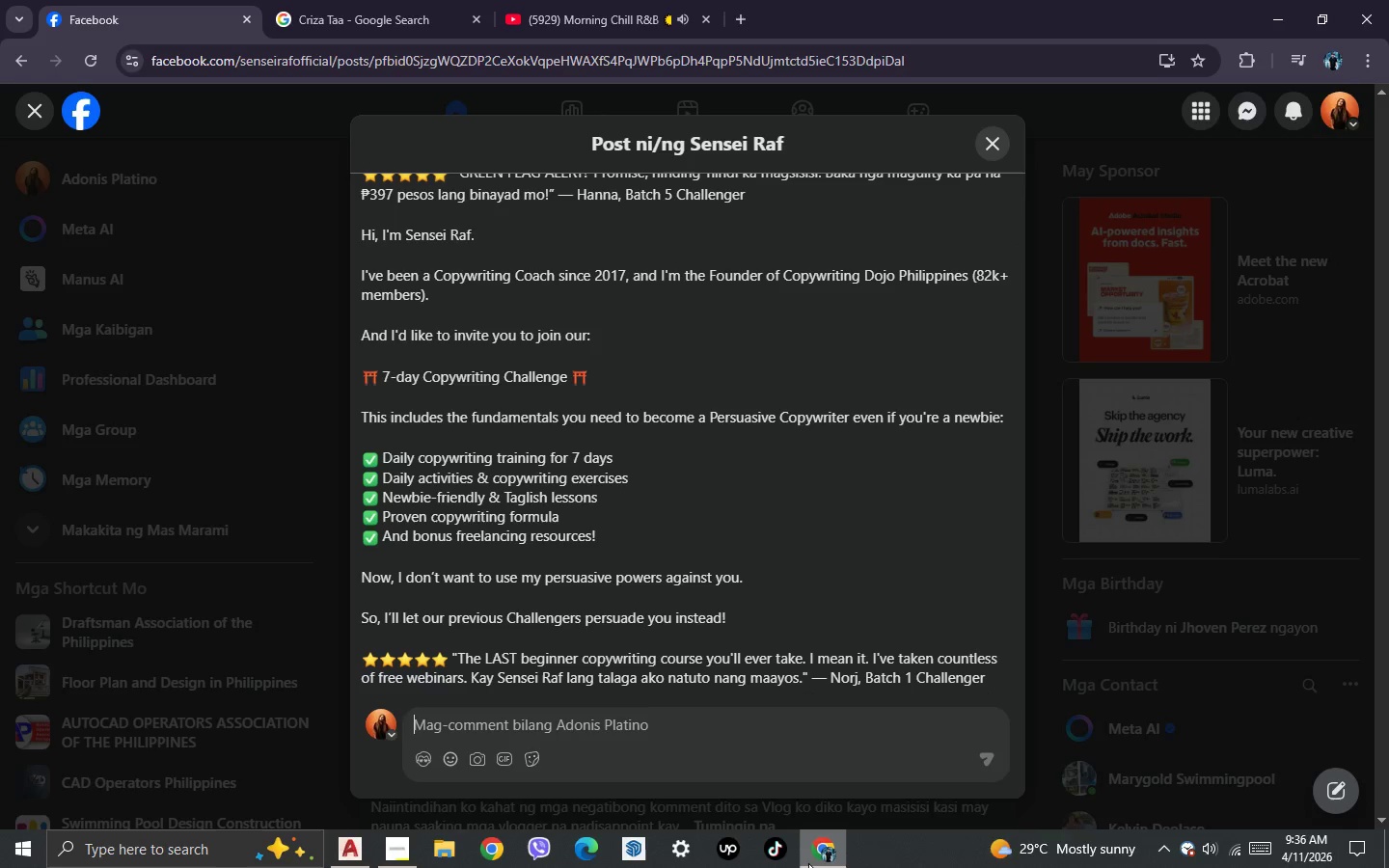 
left_click([837, 854])
 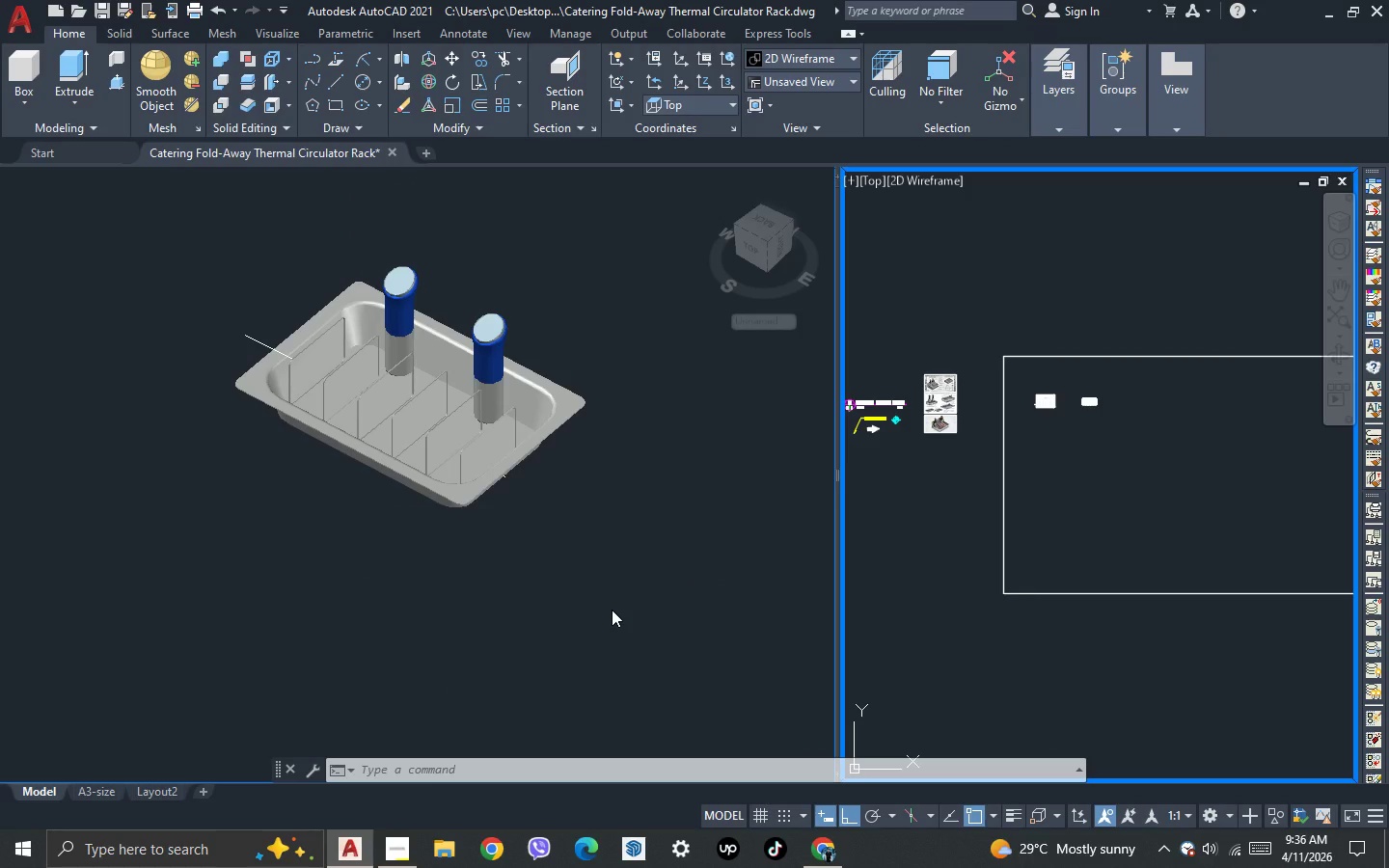 
left_click([612, 610])
 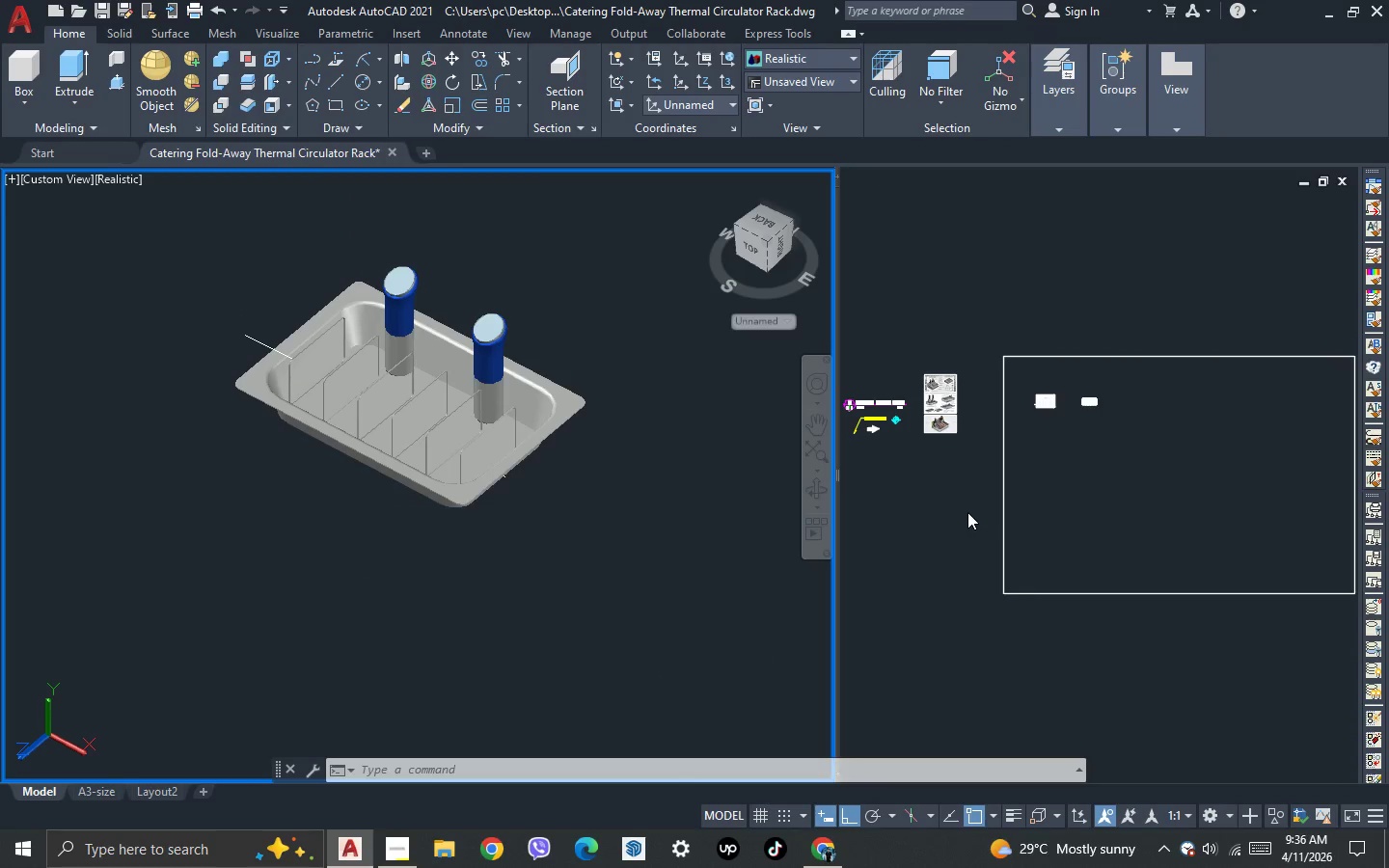 
left_click([1042, 465])
 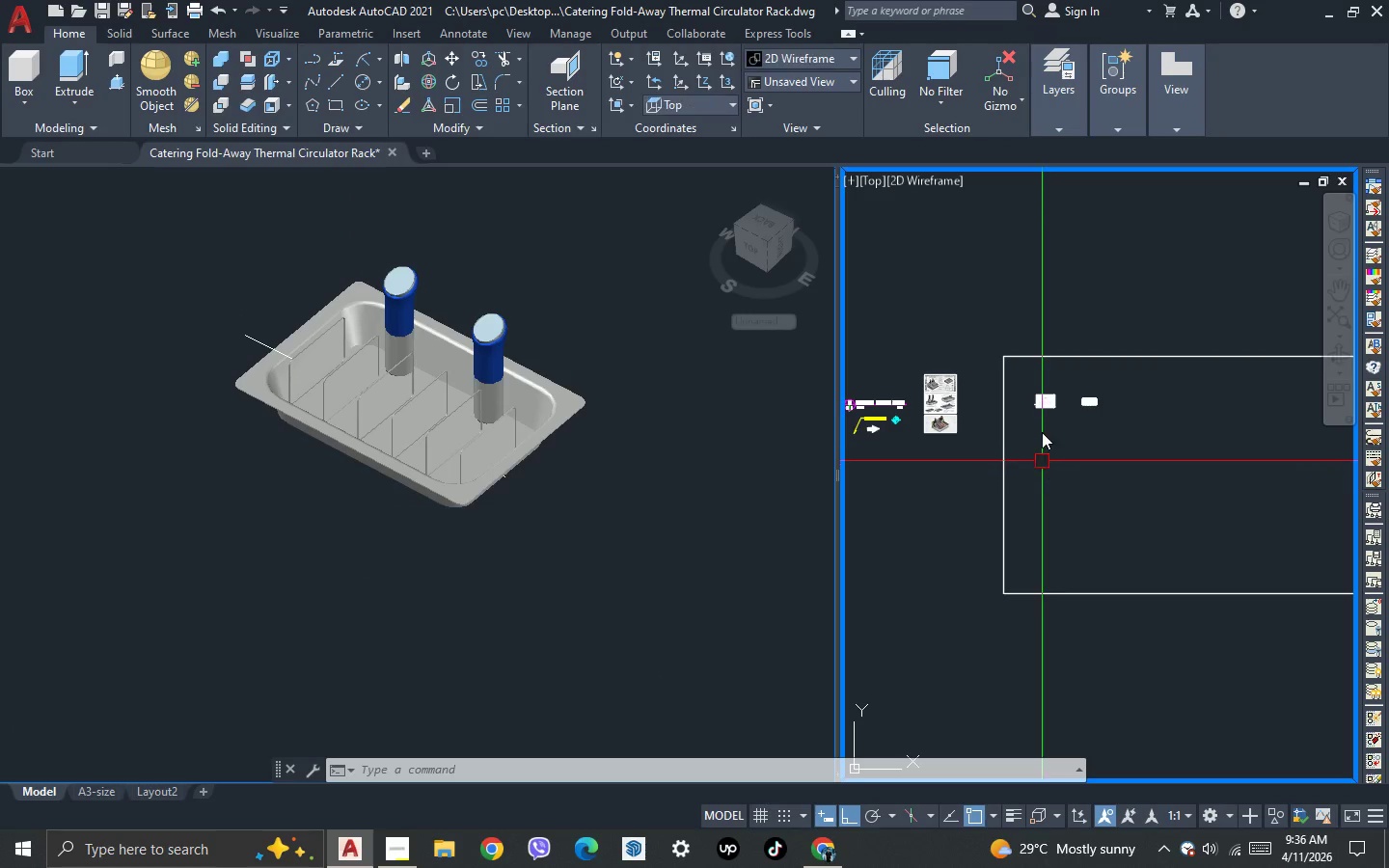 
scroll: coordinate [1067, 383], scroll_direction: up, amount: 11.0
 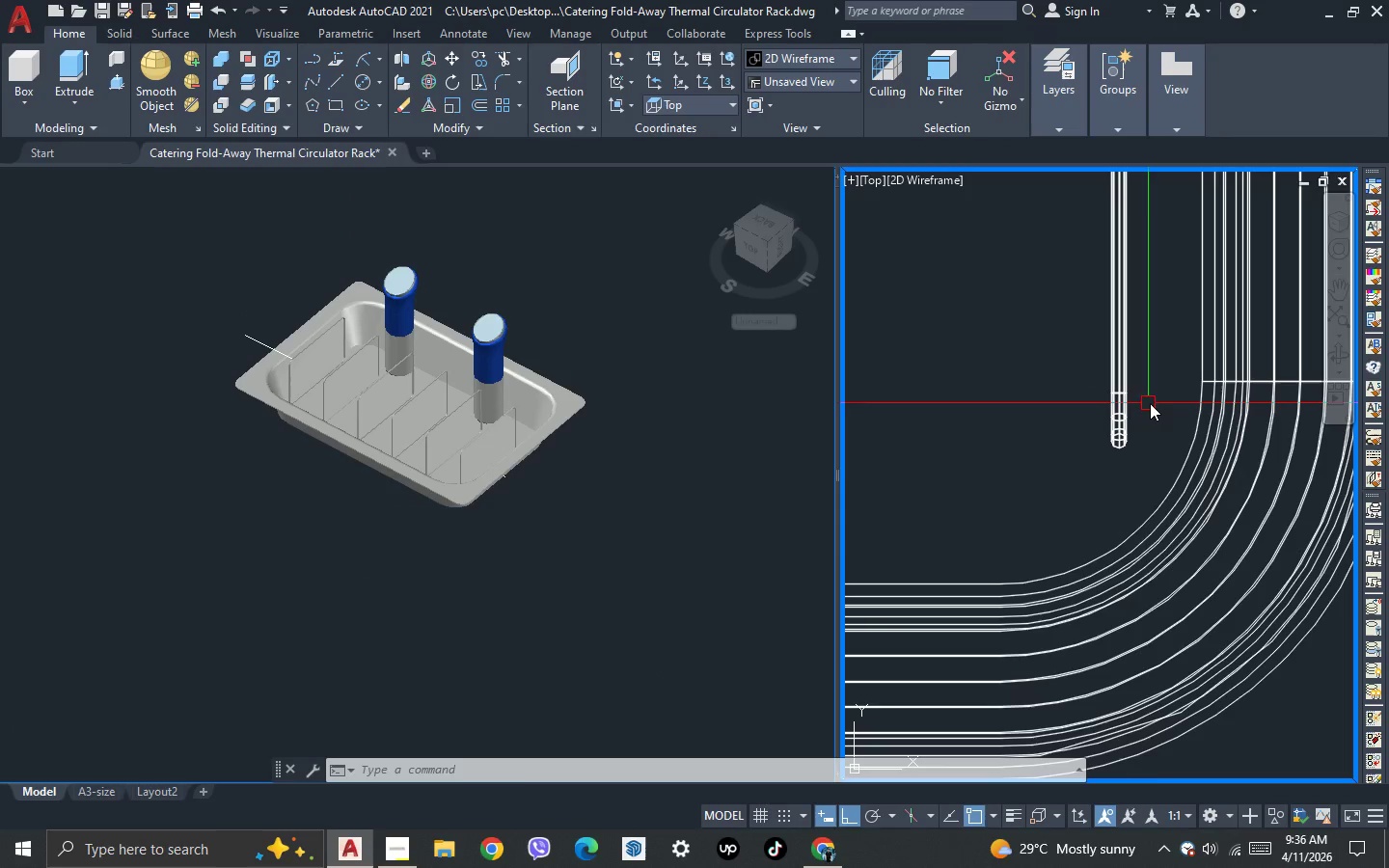 
left_click([1151, 404])
 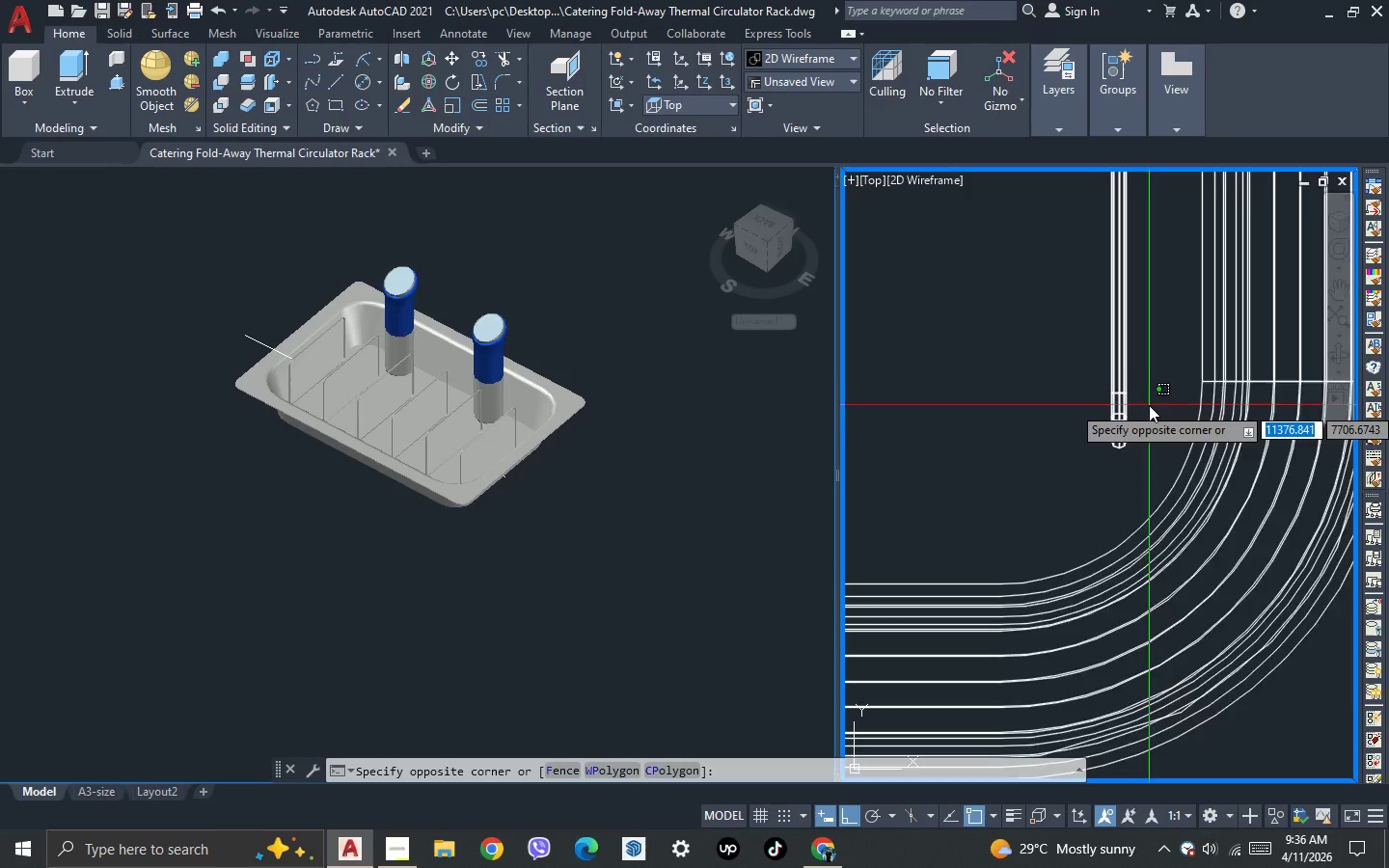 
scroll: coordinate [1067, 398], scroll_direction: down, amount: 6.0
 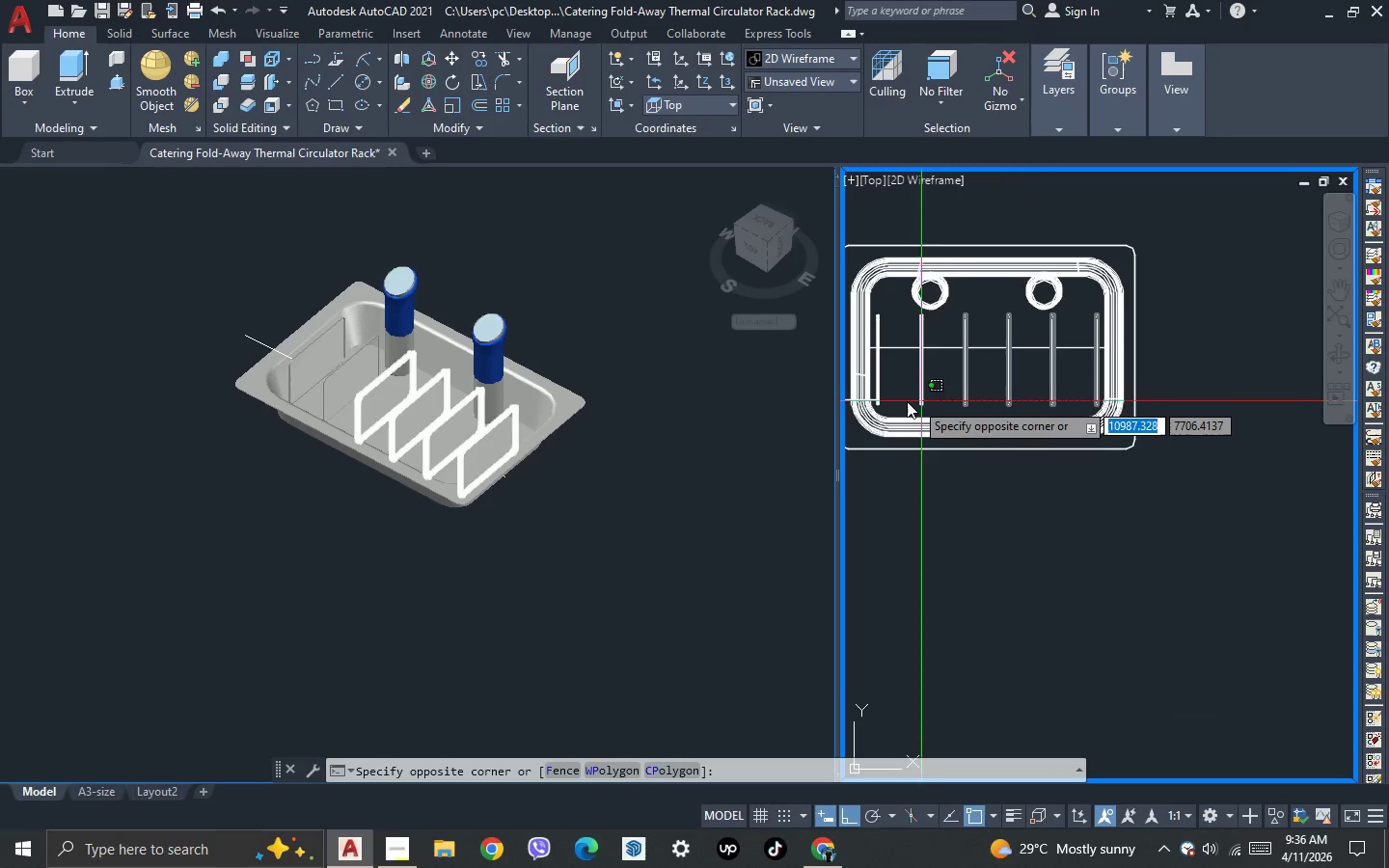 
scroll: coordinate [901, 401], scroll_direction: up, amount: 2.0
 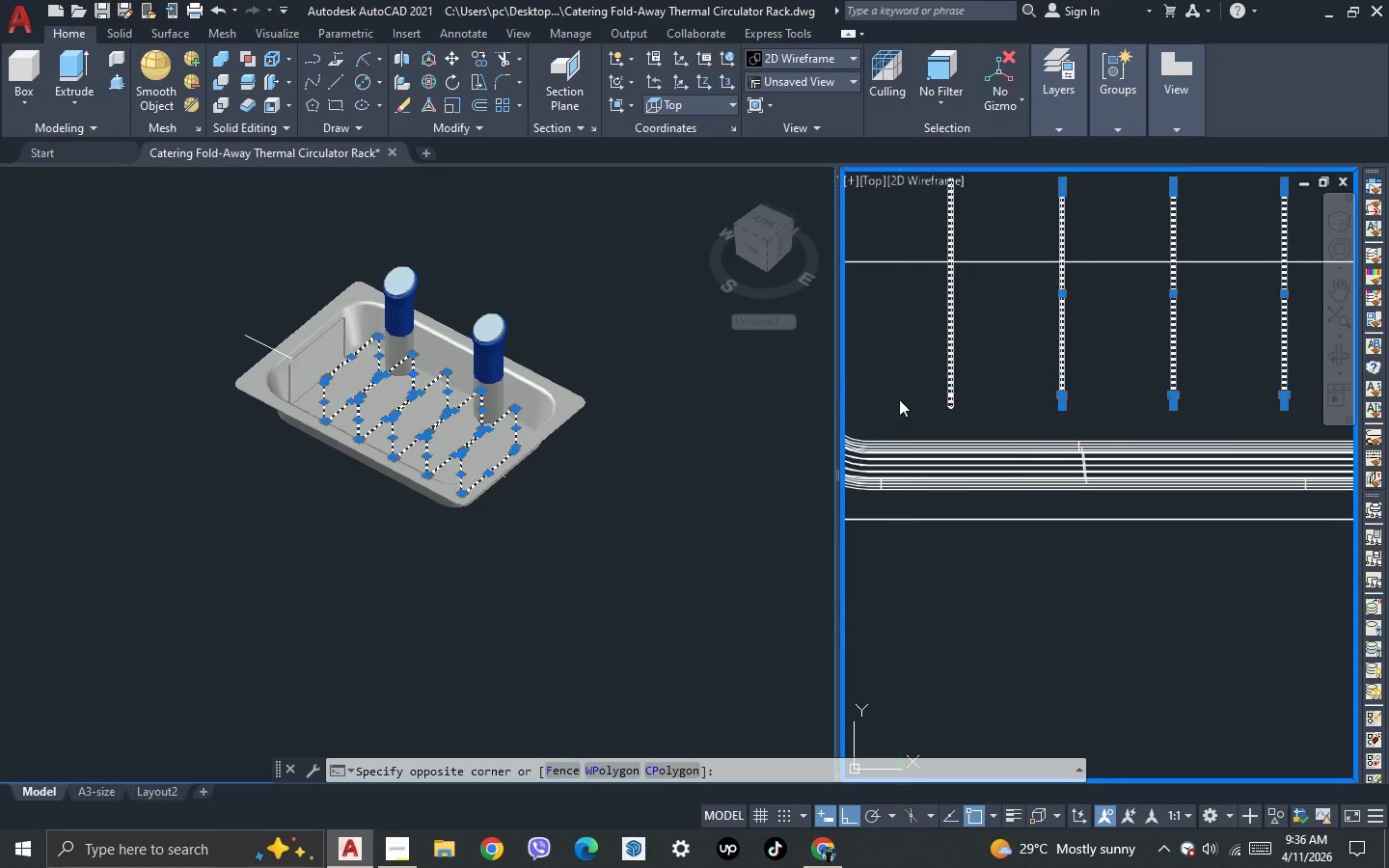 
scroll: coordinate [903, 385], scroll_direction: none, amount: 0.0
 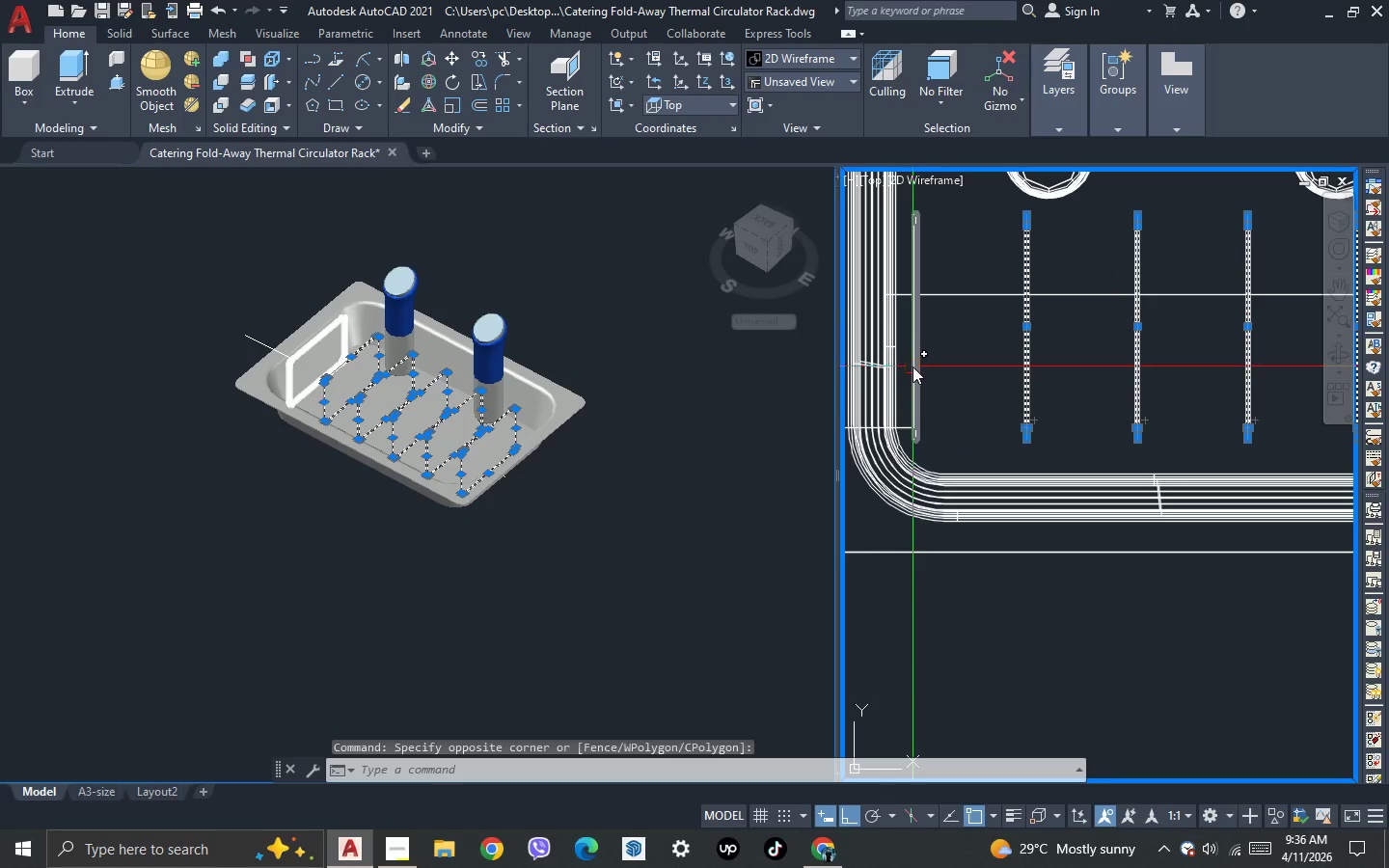 
left_click([912, 366])
 